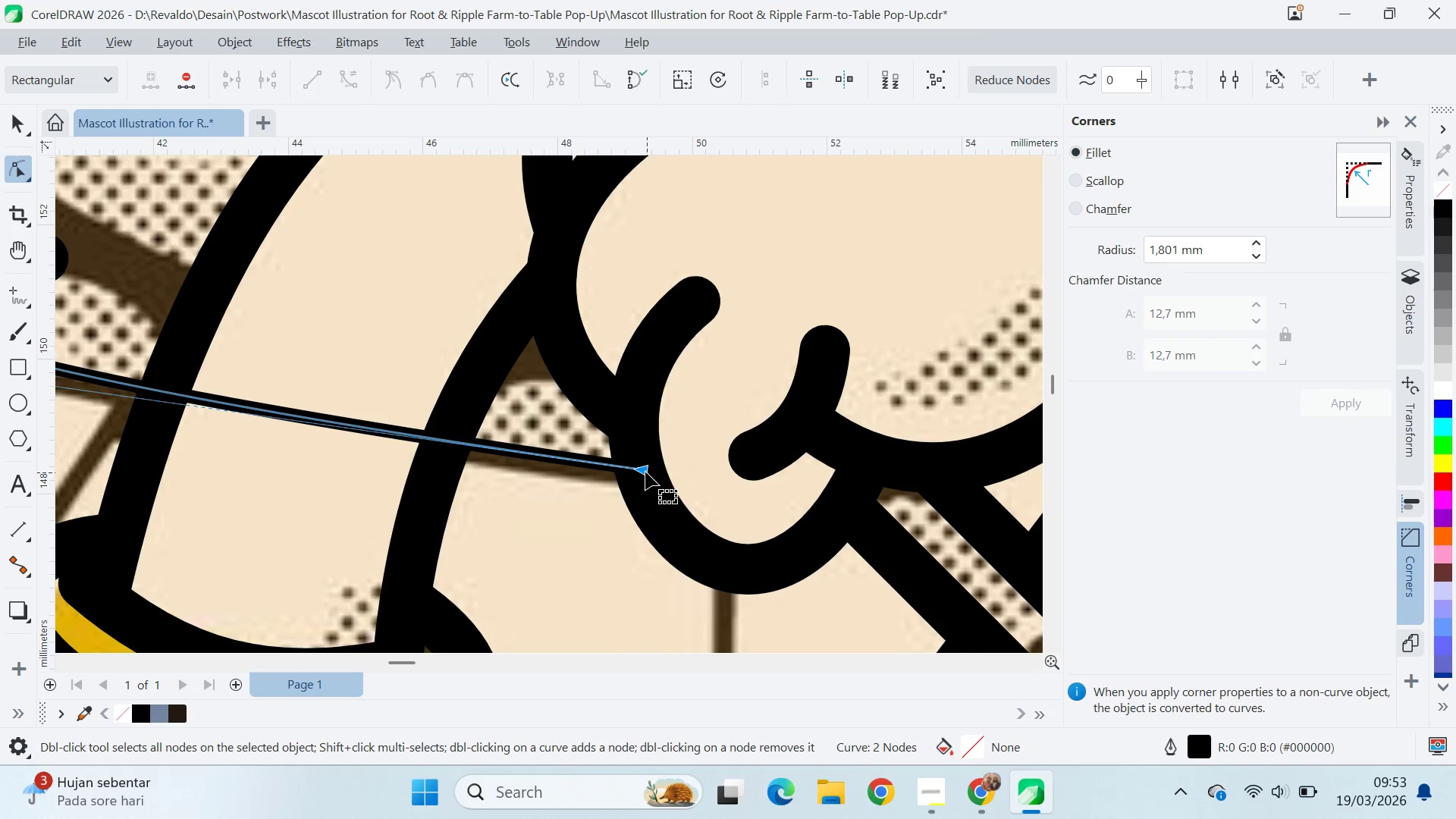 
left_click_drag(start_coordinate=[642, 470], to_coordinate=[615, 560])
 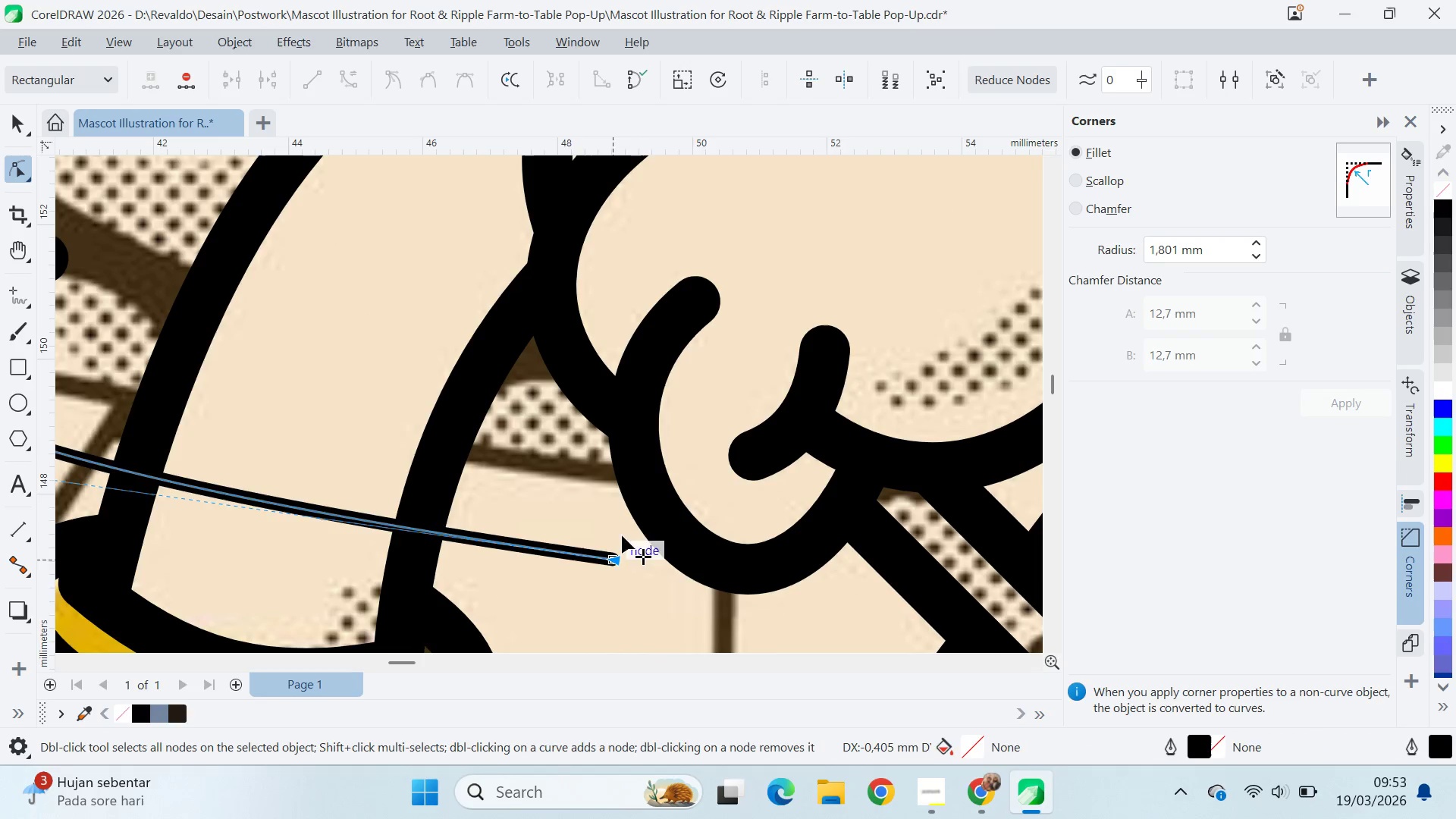 
left_click_drag(start_coordinate=[615, 560], to_coordinate=[642, 477])
 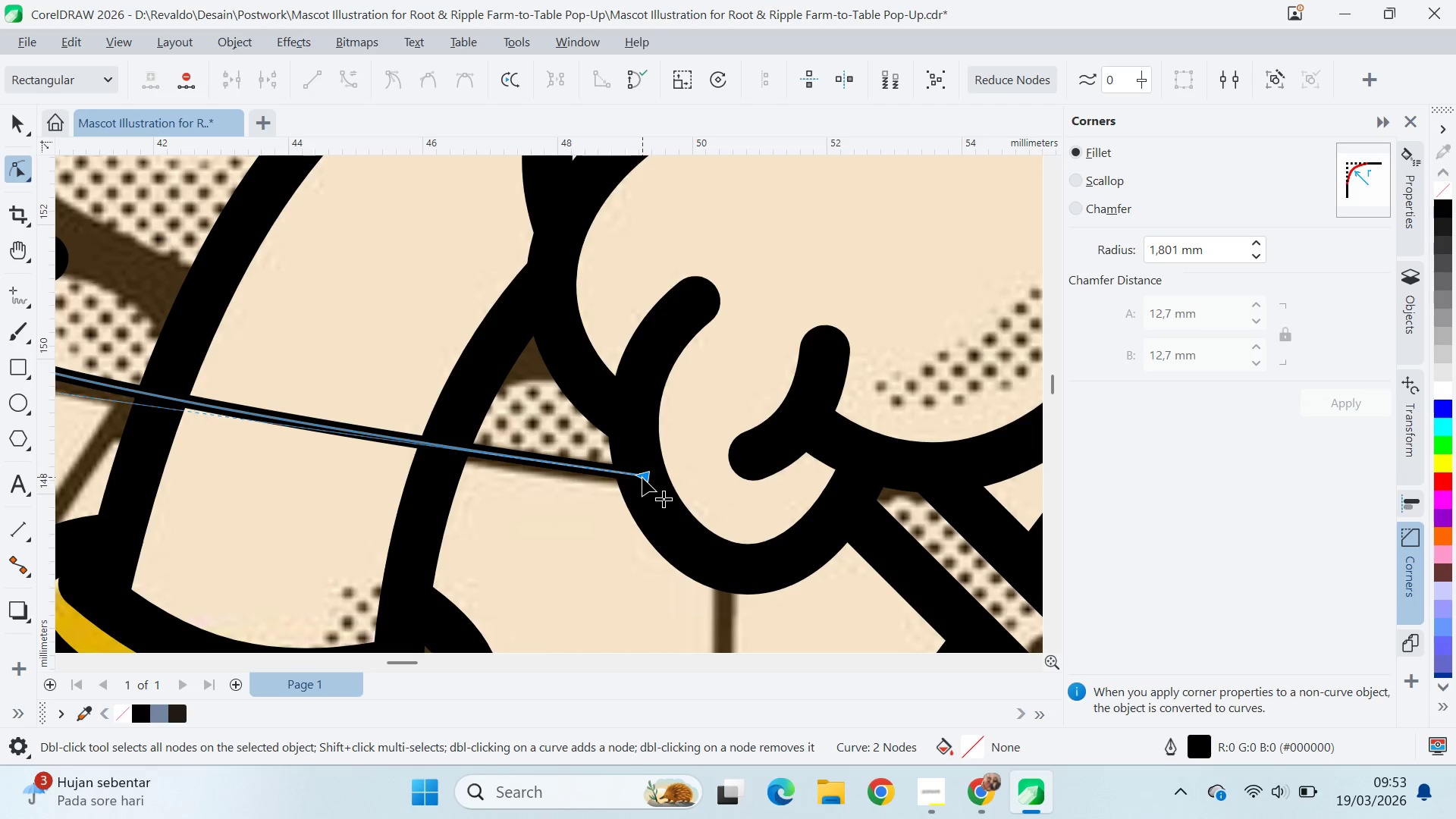 
scroll: coordinate [643, 482], scroll_direction: down, amount: 4.0
 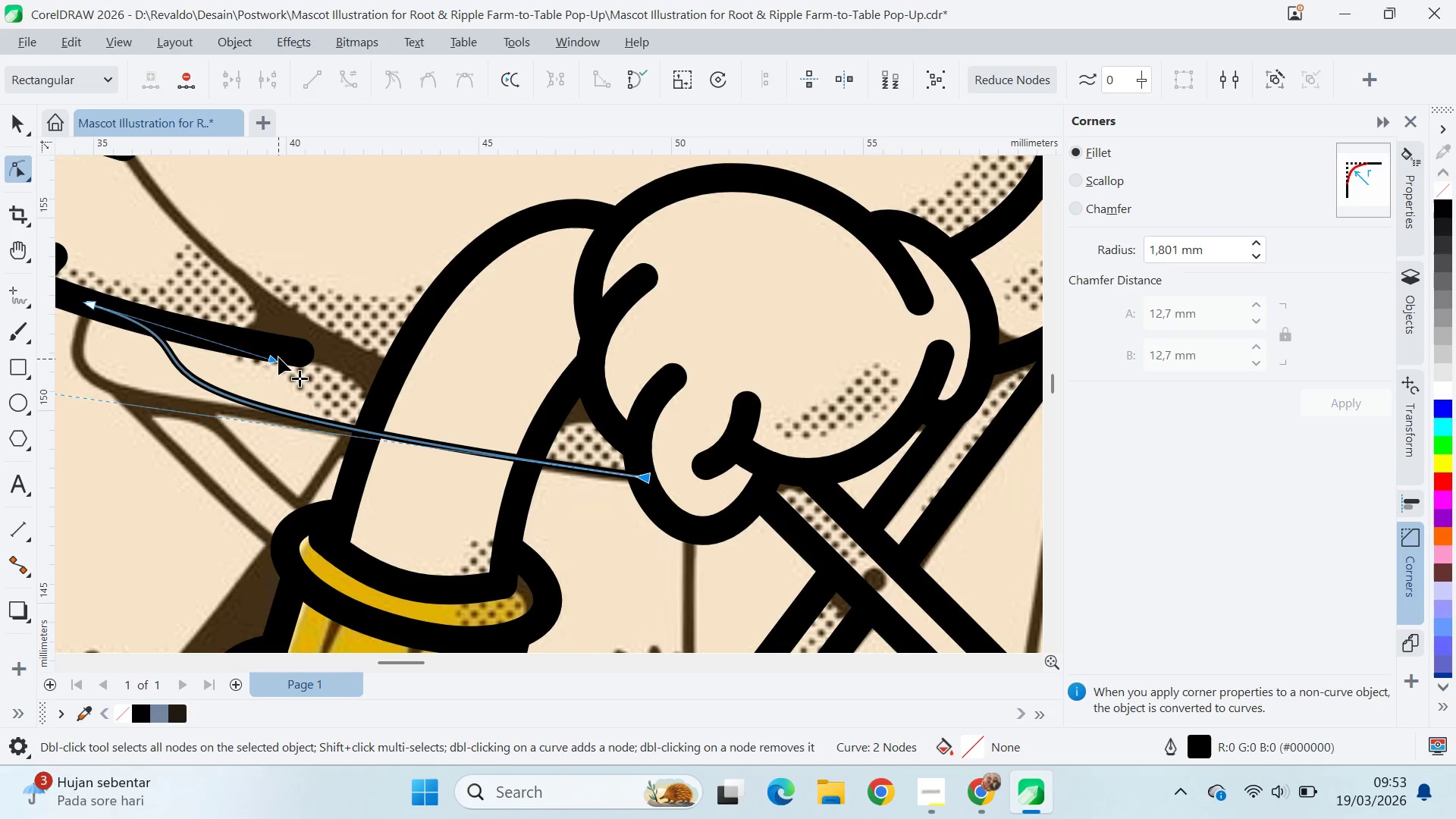 
left_click_drag(start_coordinate=[278, 356], to_coordinate=[118, 387])
 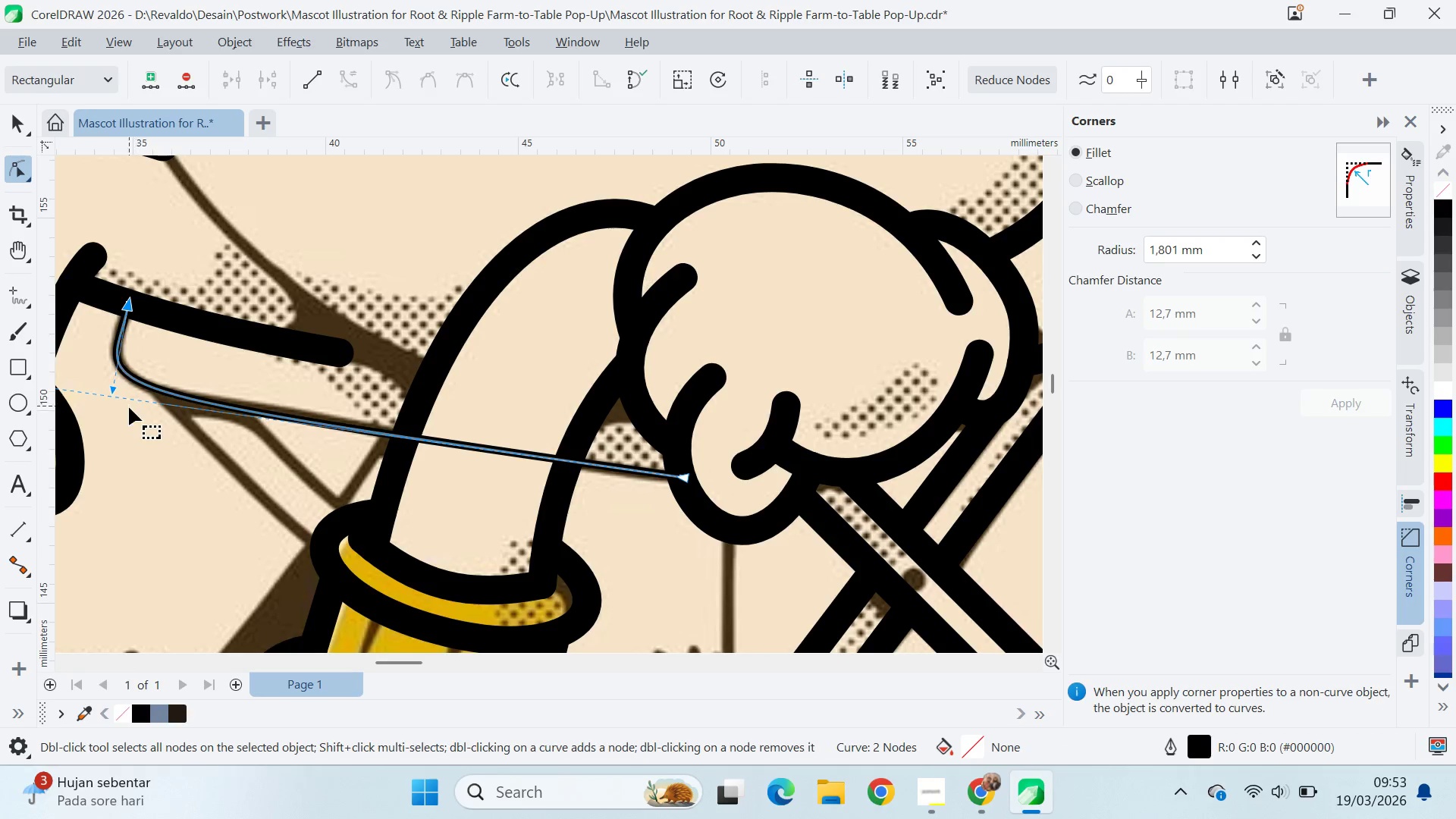 
type(qa)
 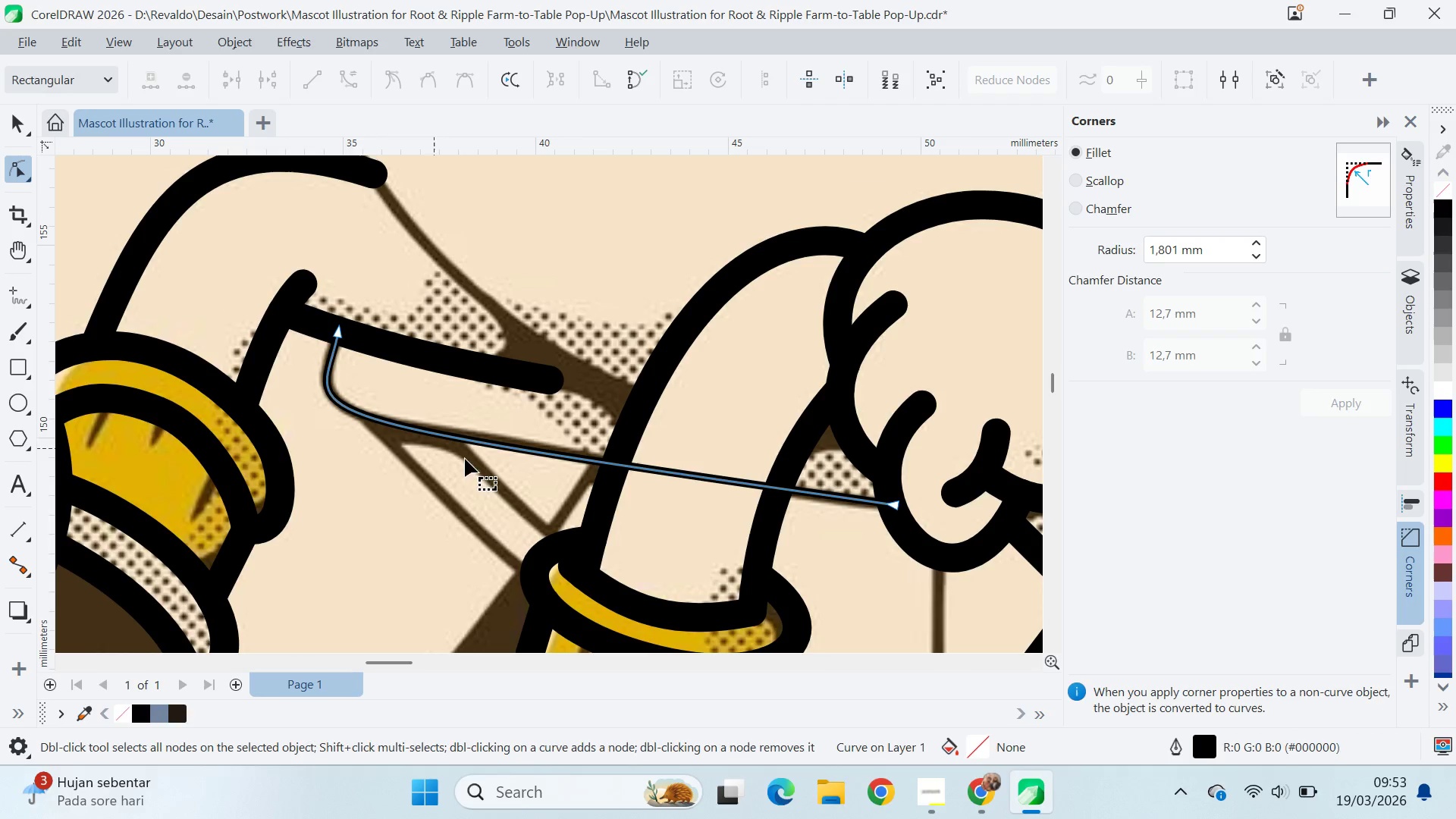 
left_click_drag(start_coordinate=[168, 411], to_coordinate=[378, 438])
 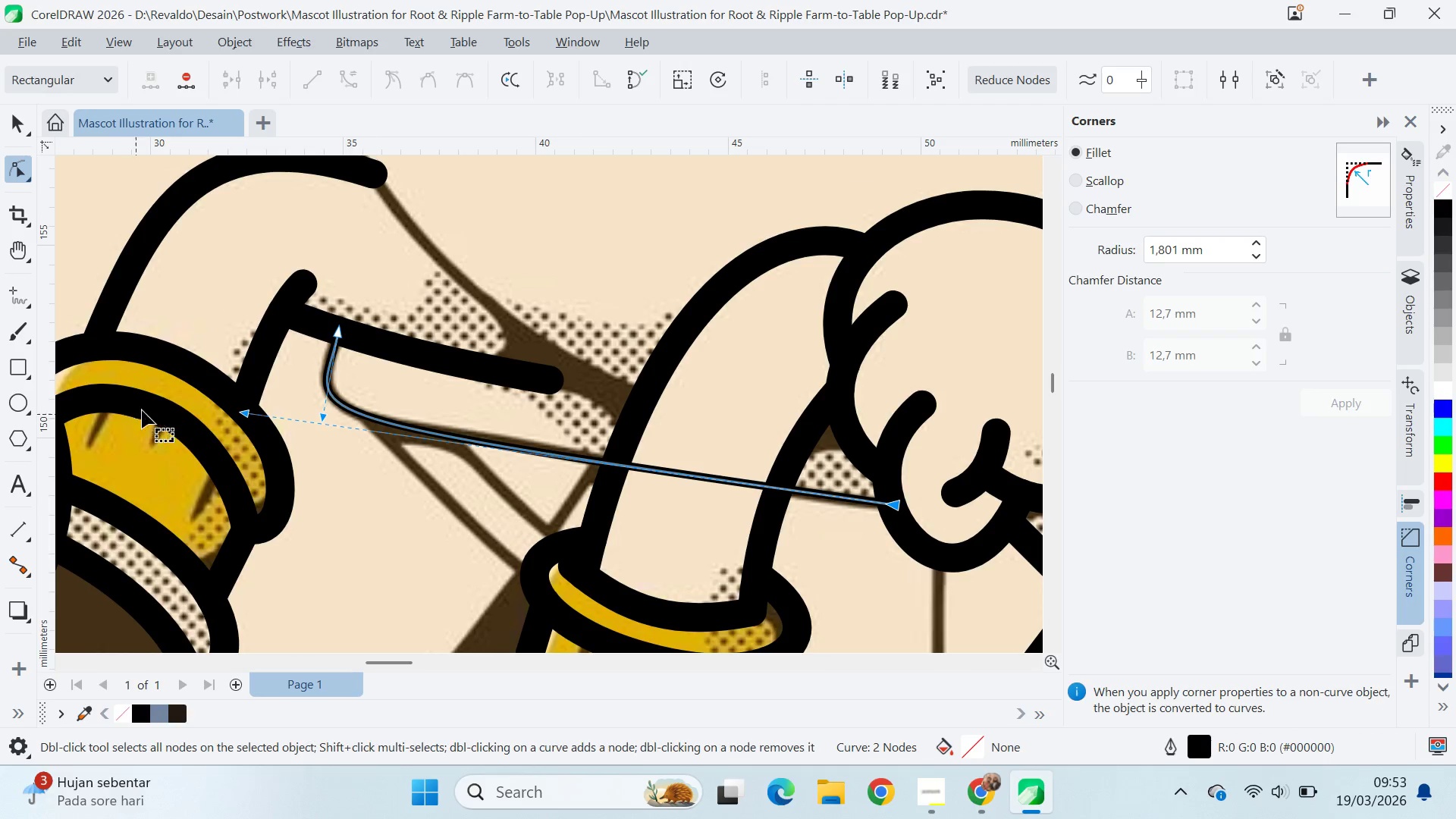 
left_click_drag(start_coordinate=[240, 414], to_coordinate=[261, 415])
 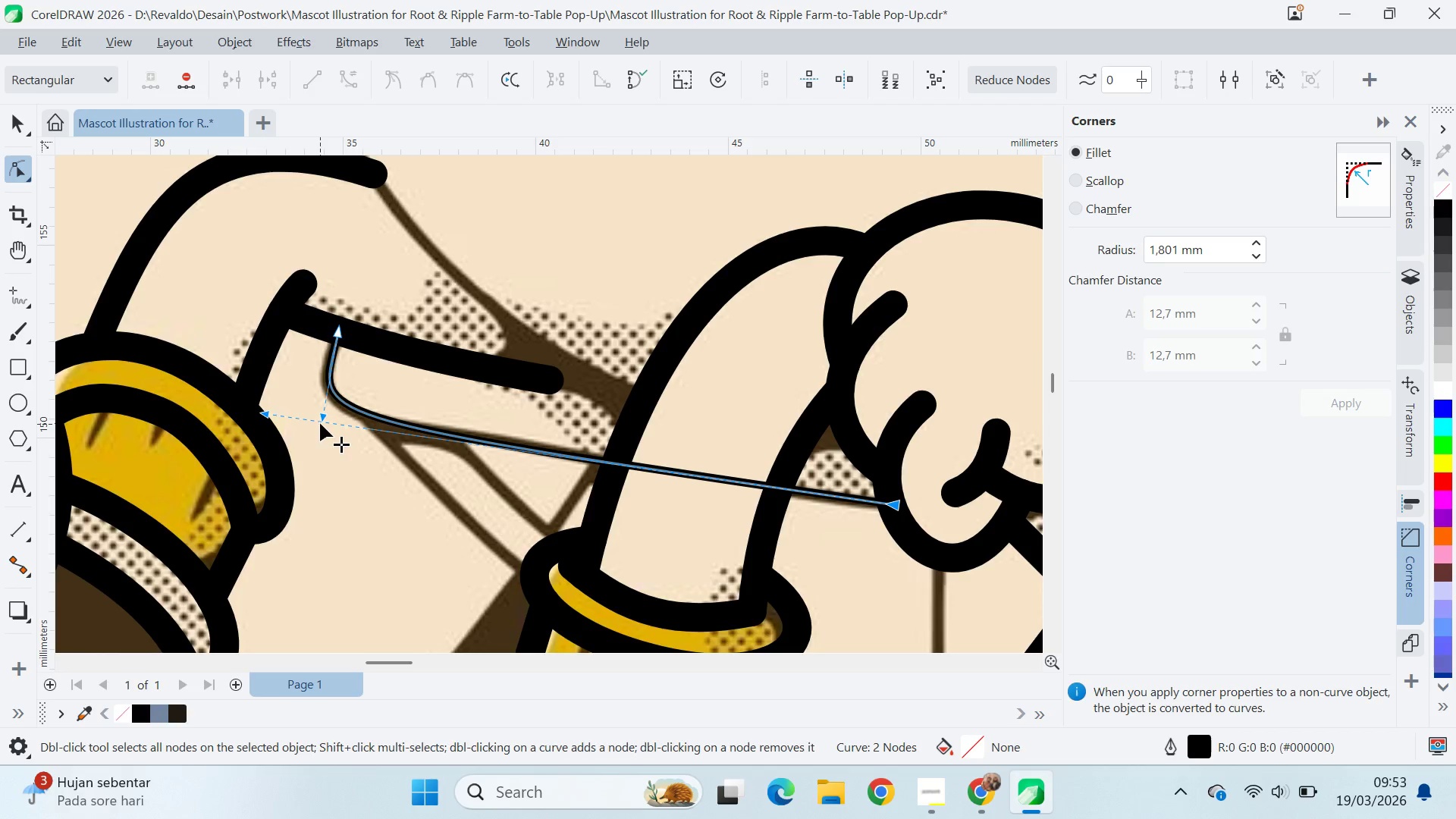 
left_click_drag(start_coordinate=[320, 417], to_coordinate=[309, 418])
 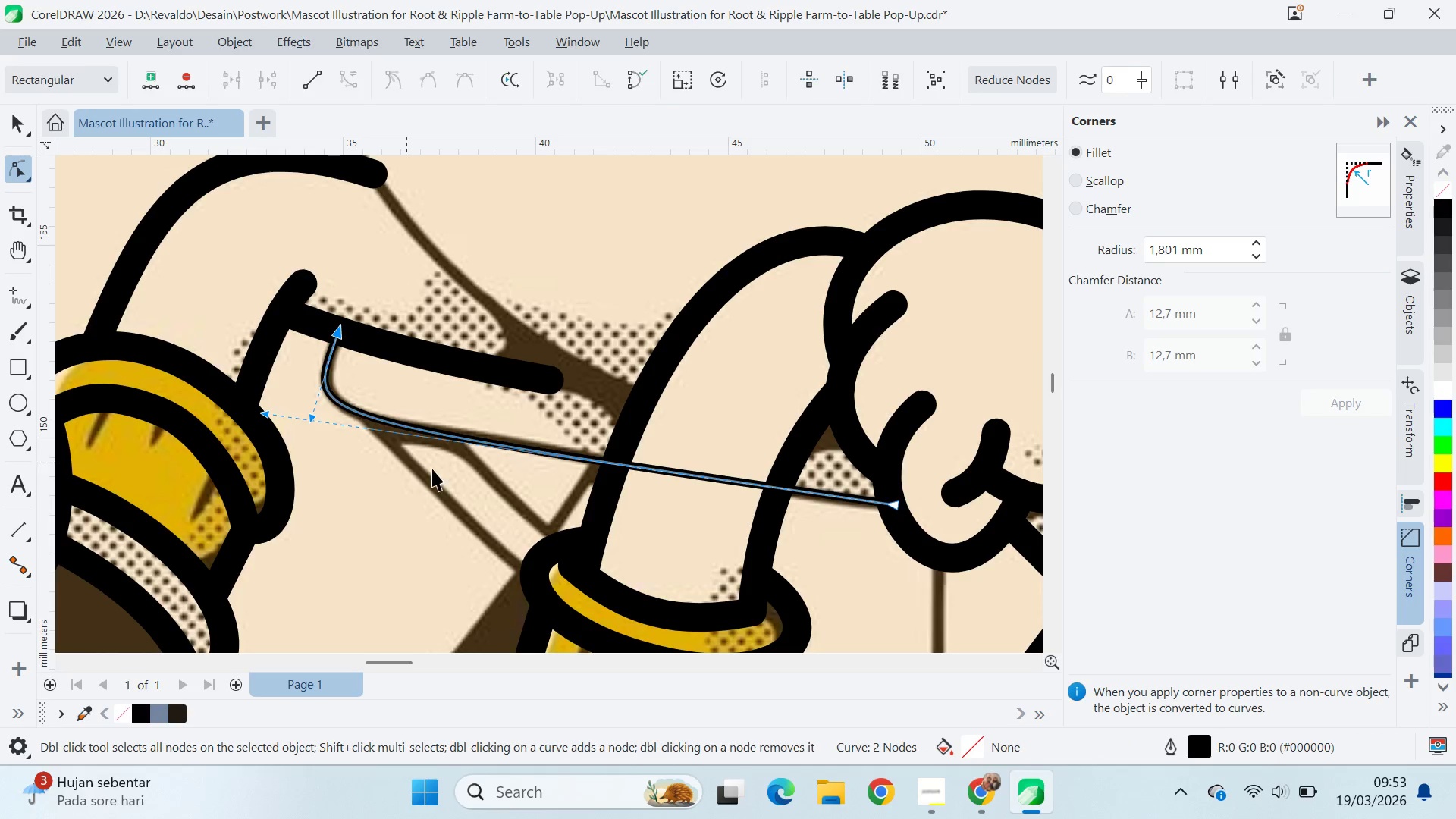 
type(vqv)
 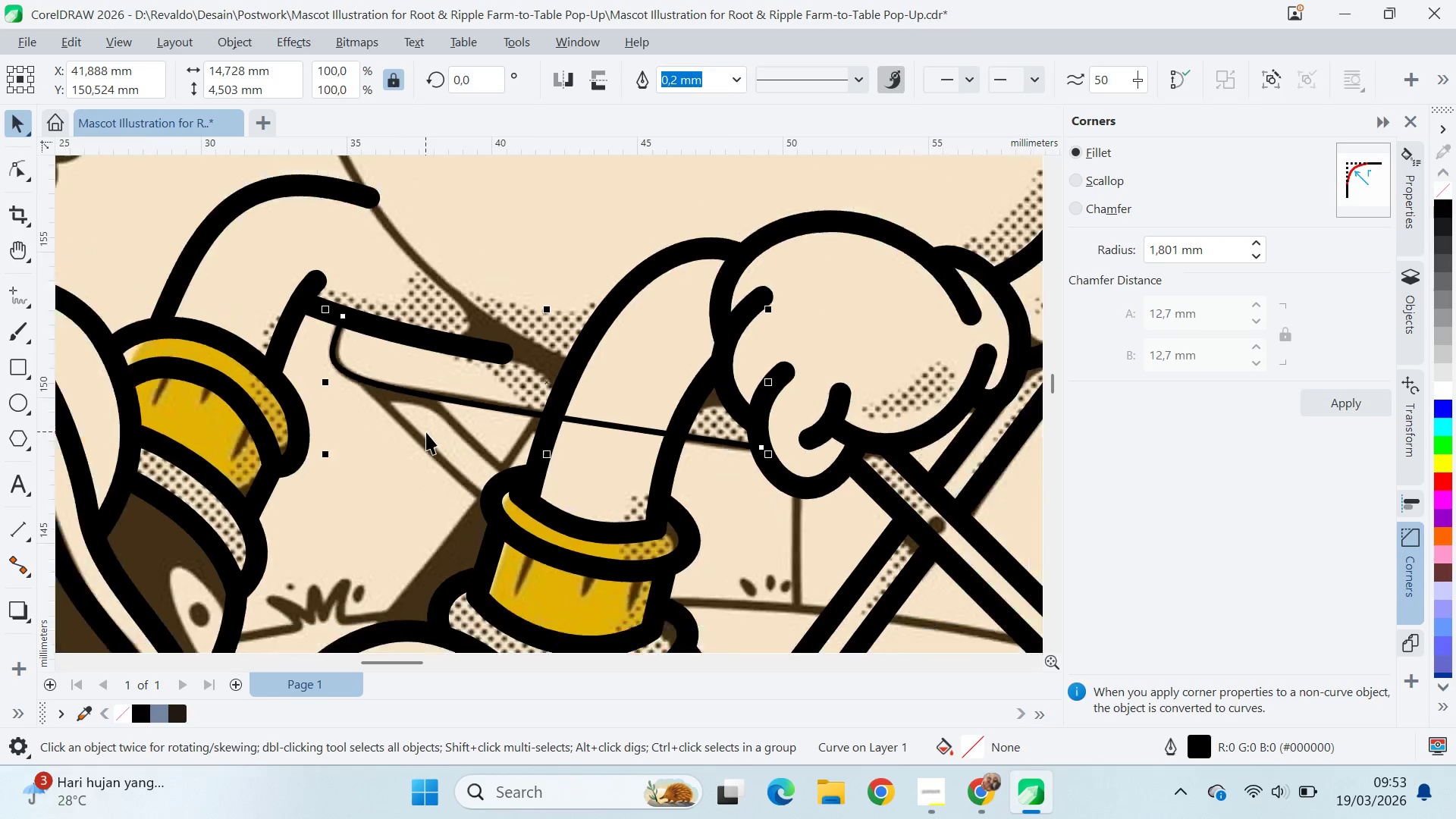 
left_click_drag(start_coordinate=[438, 468], to_coordinate=[416, 416])
 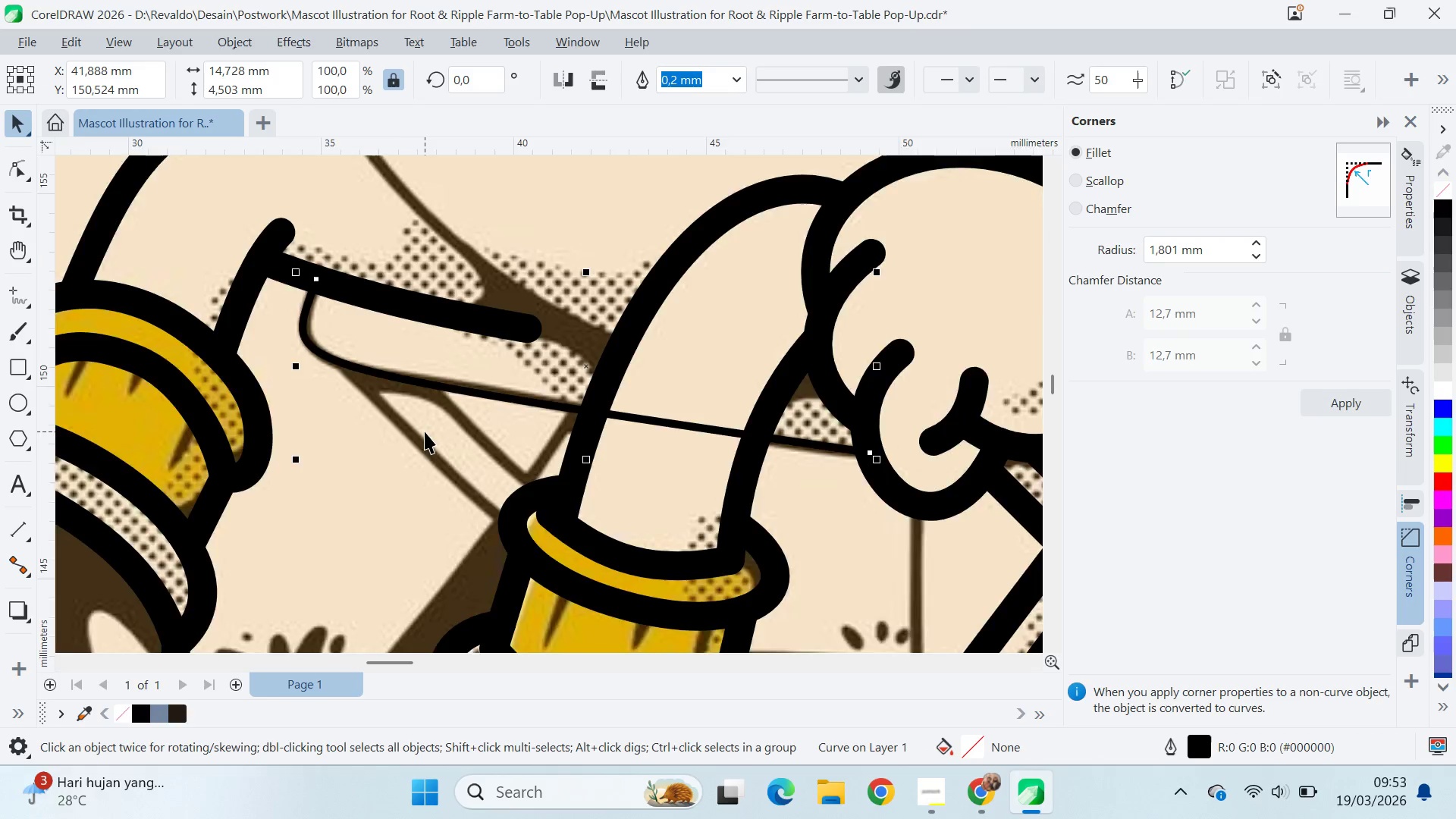 
scroll: coordinate [426, 436], scroll_direction: down, amount: 5.0
 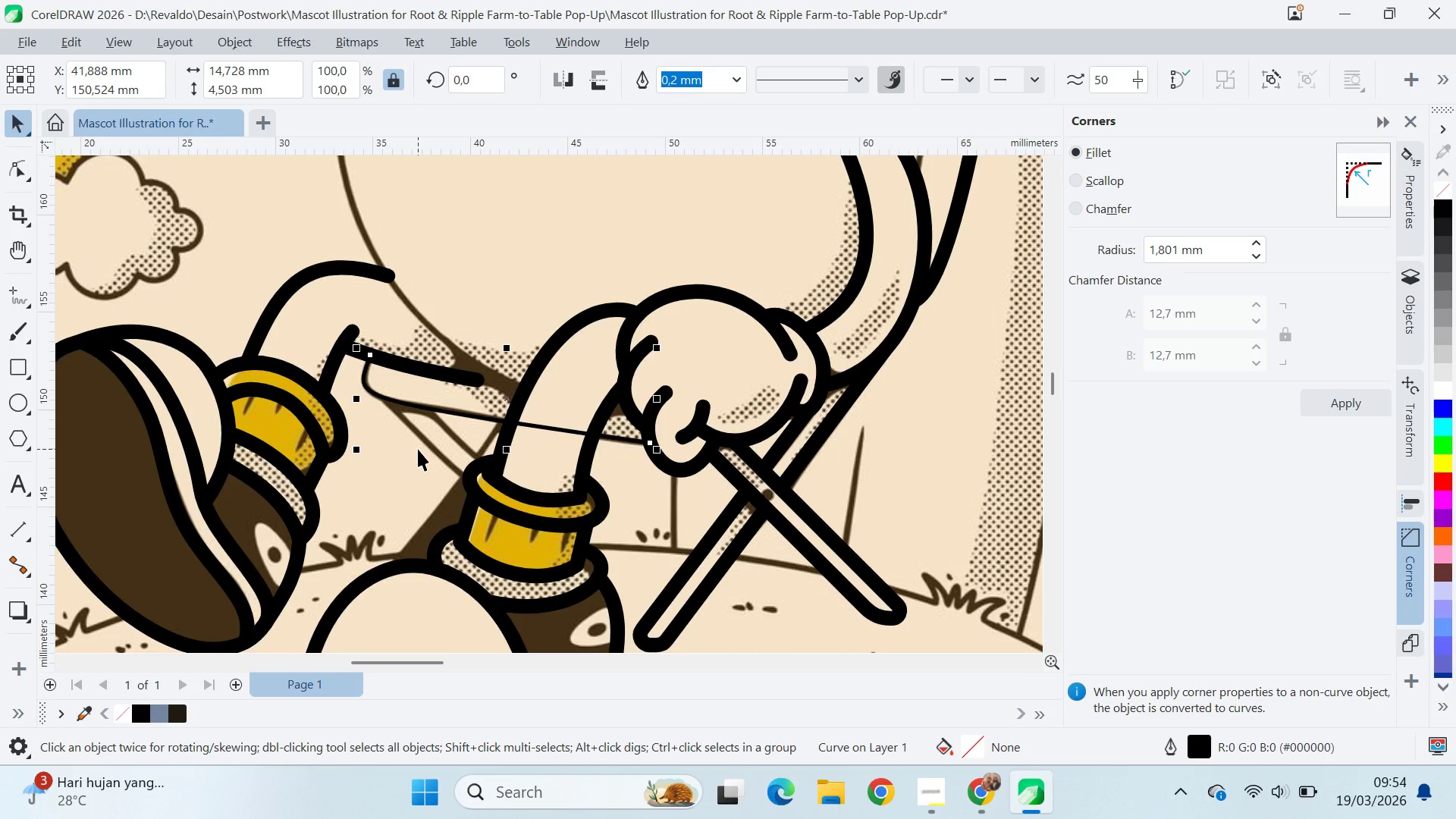 
wait(17.93)
 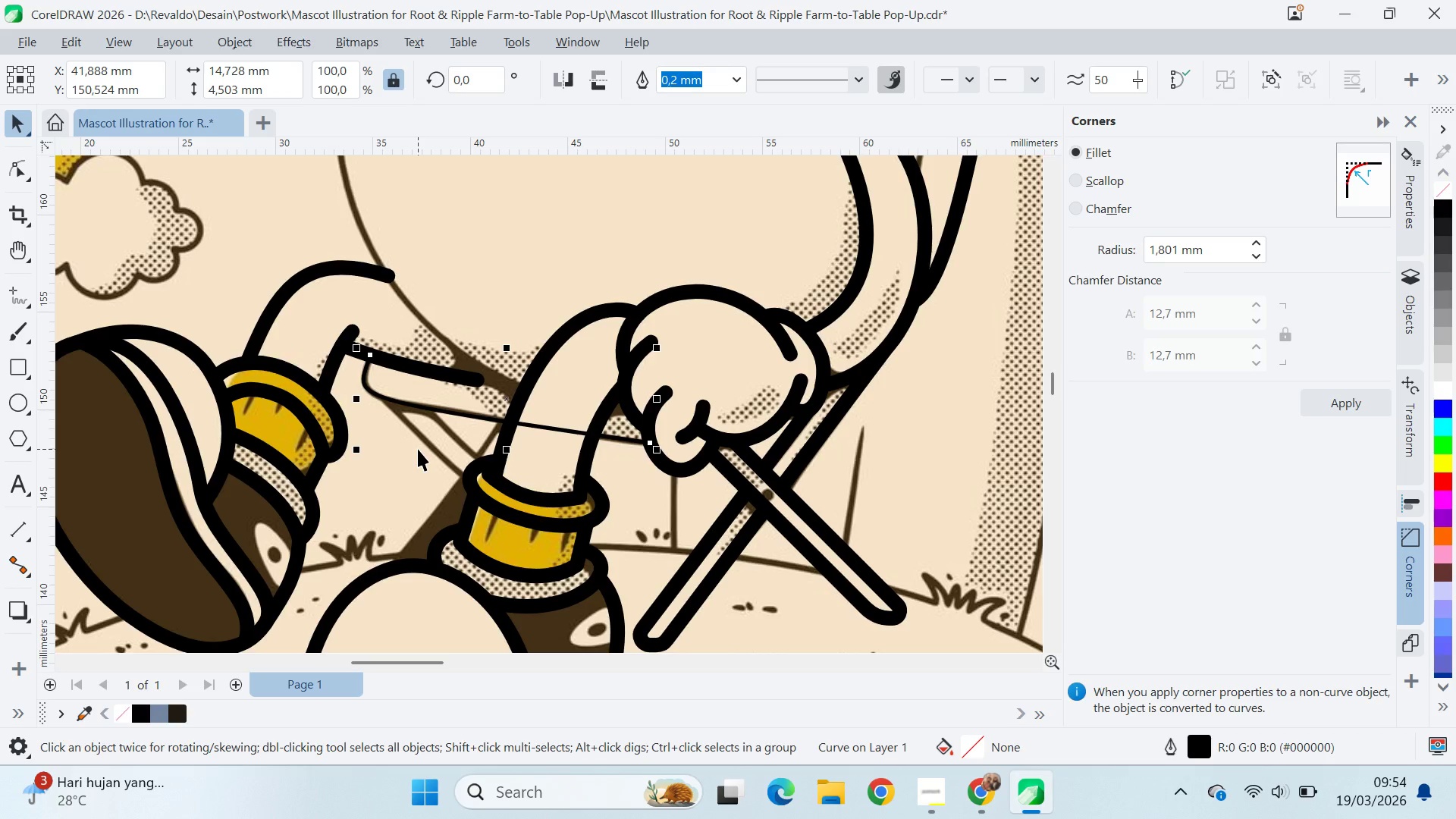 
key(Shift+ShiftLeft)
 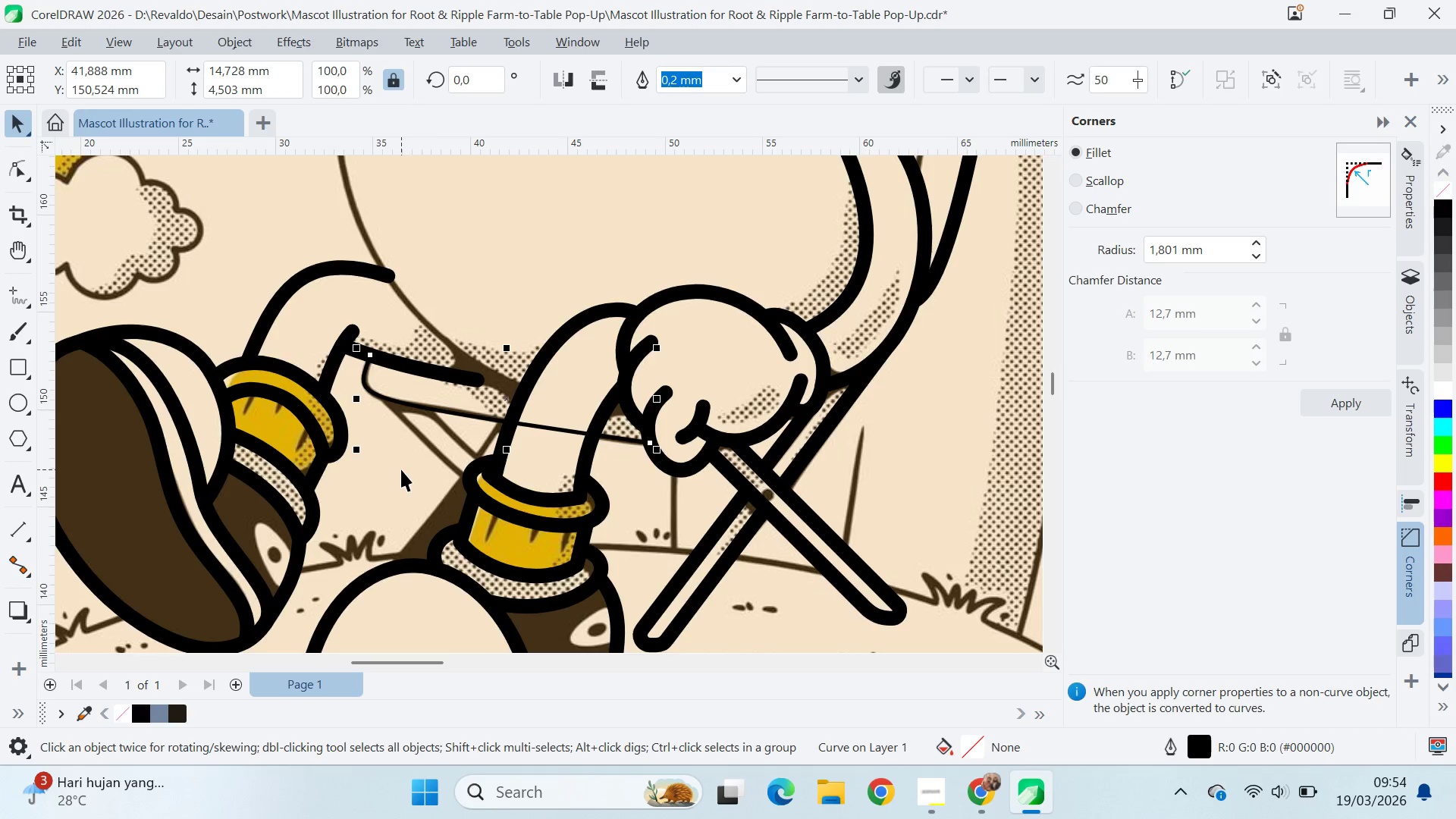 
key(Control+S)
 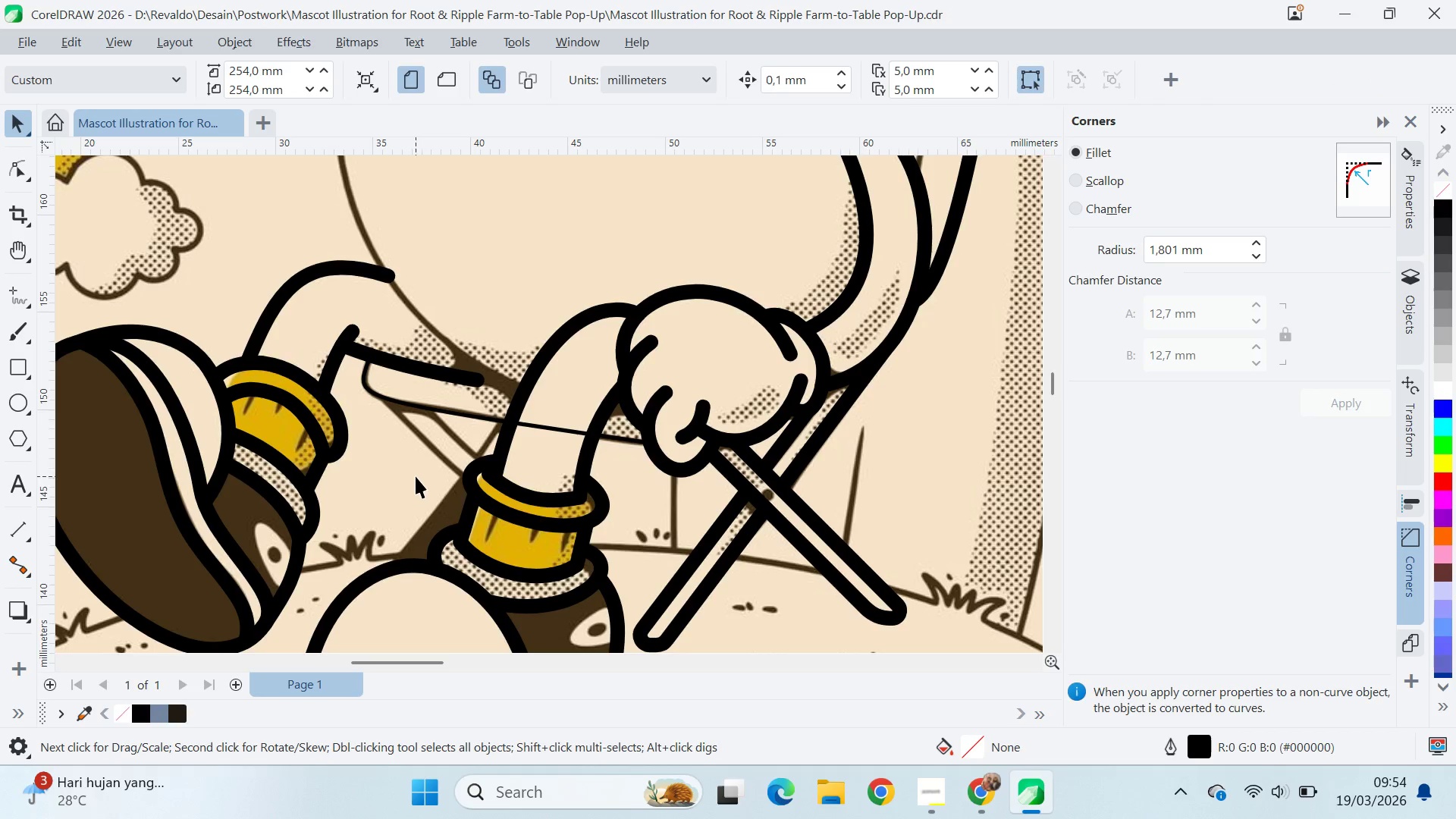 
left_click([15, 297])
 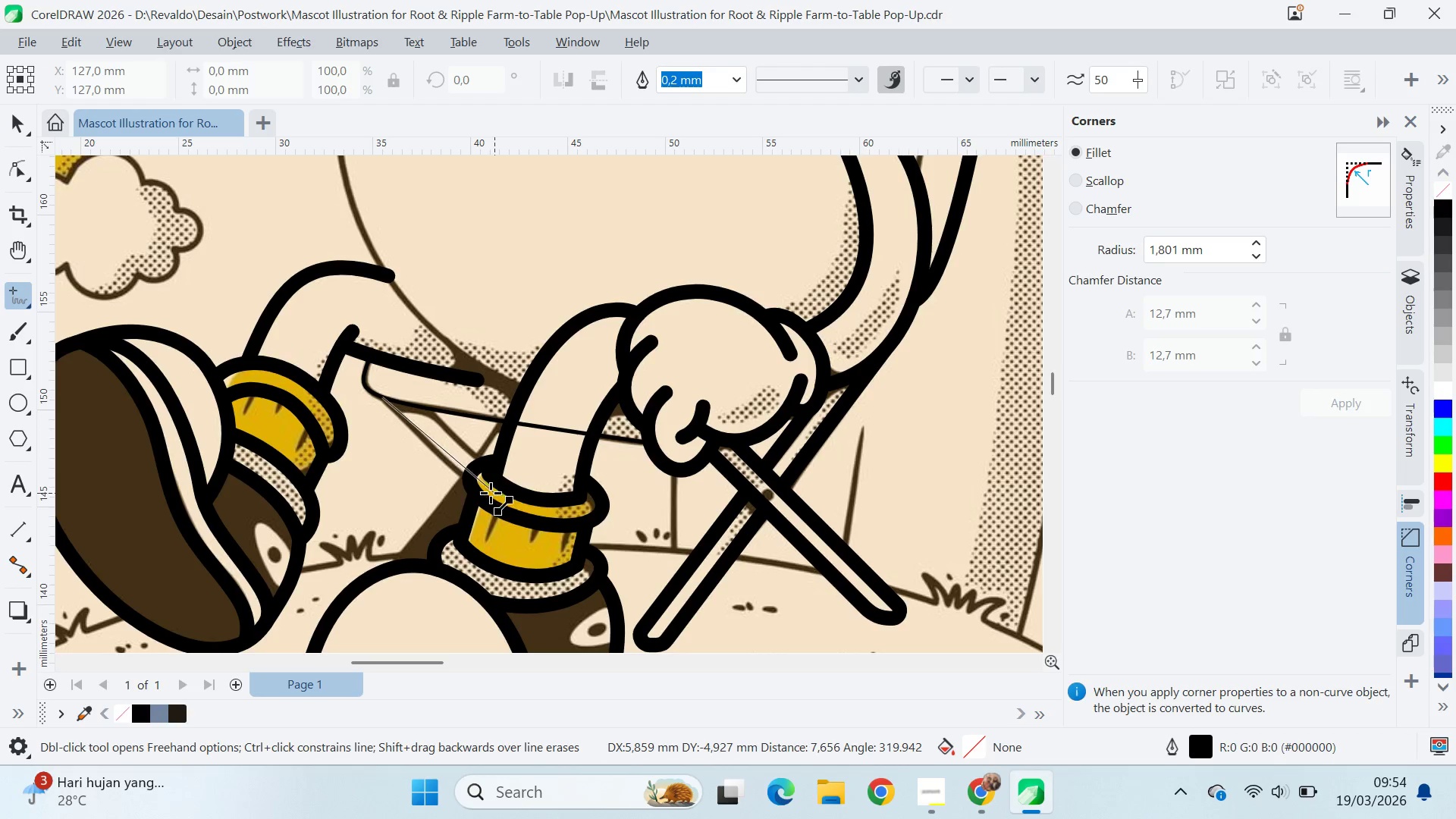 
hold_key(key=ShiftLeft, duration=1.5)
 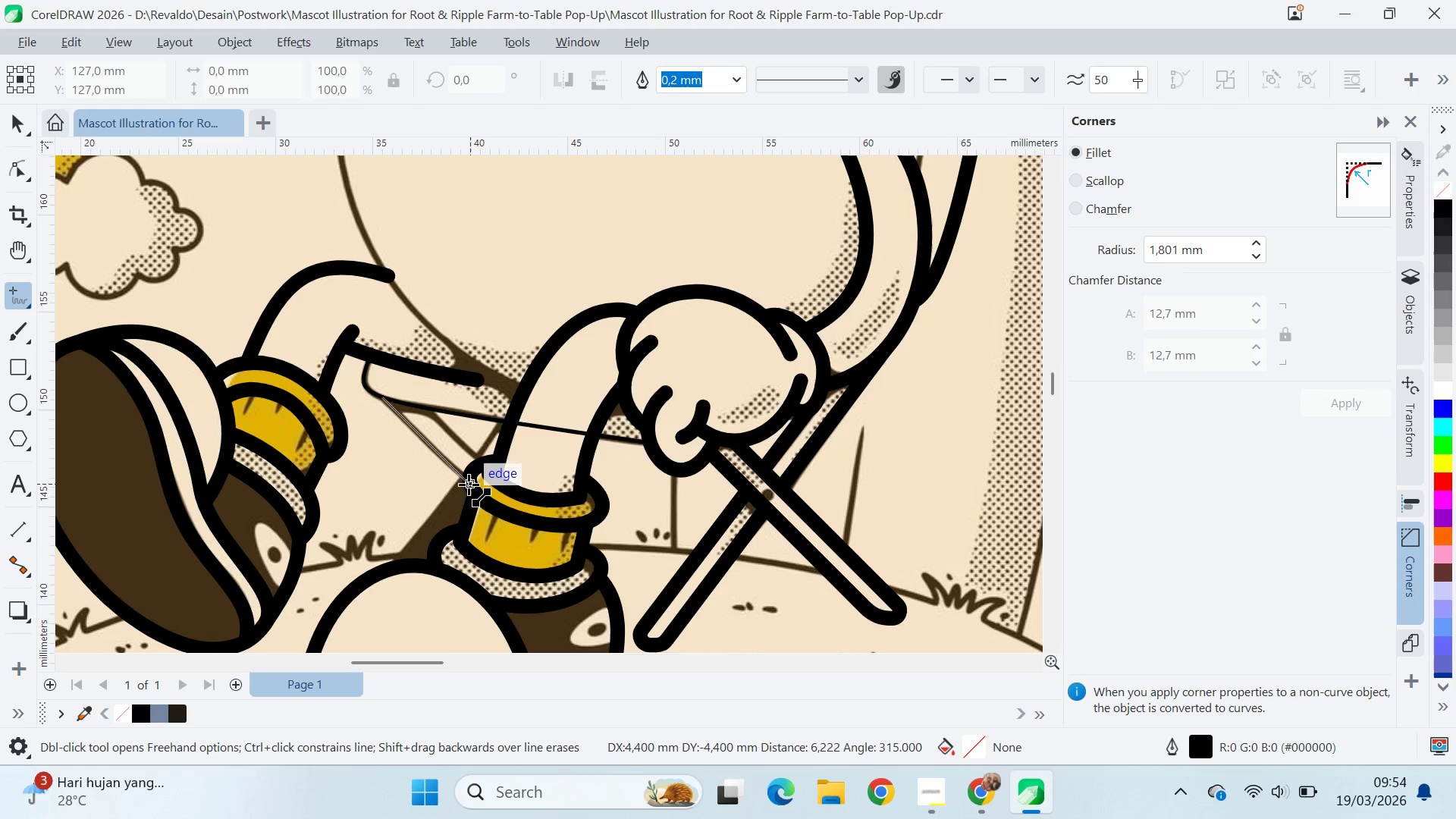 
hold_key(key=ShiftLeft, duration=1.16)
left_click([469, 485])
 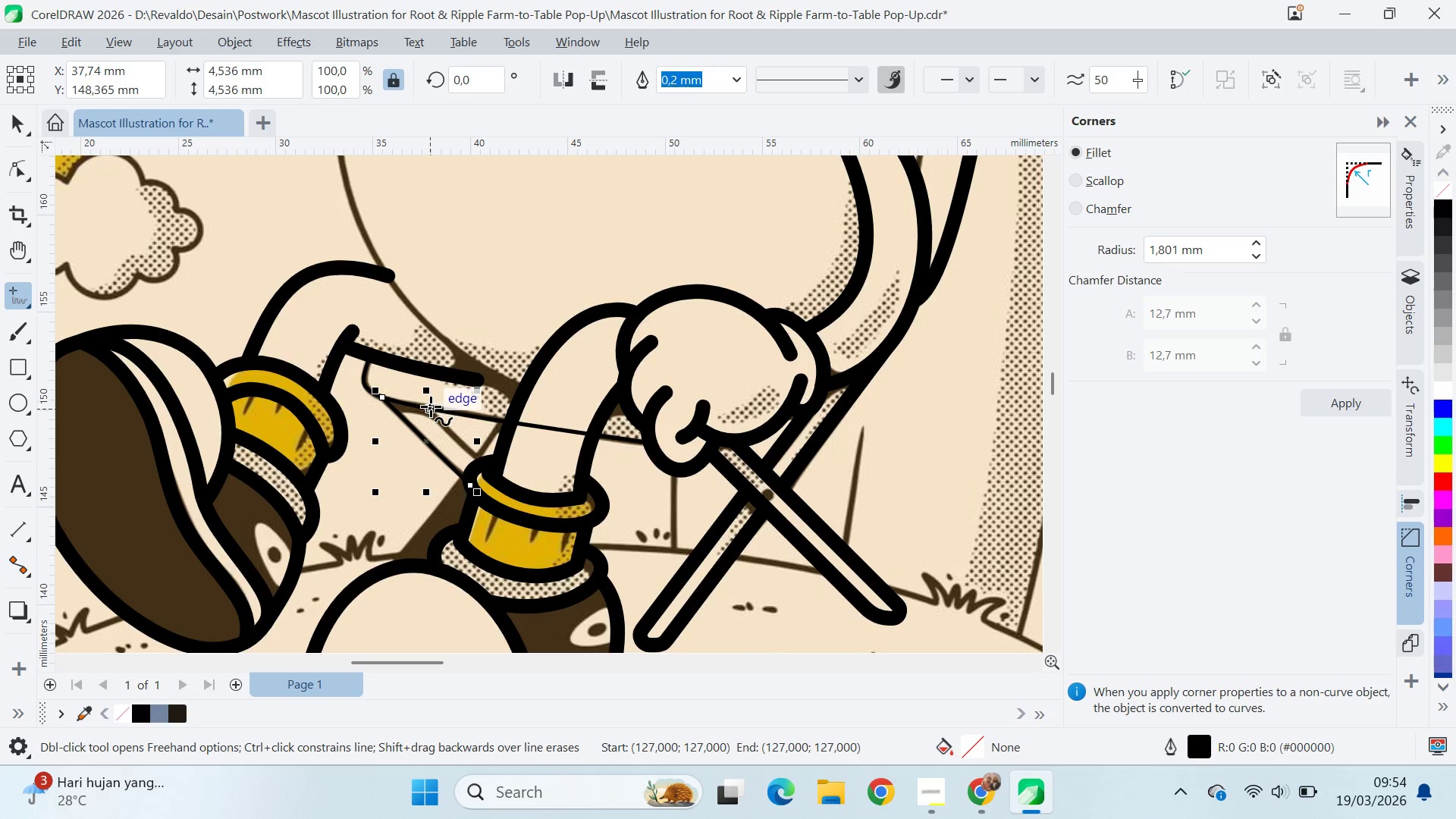 
left_click([428, 406])
 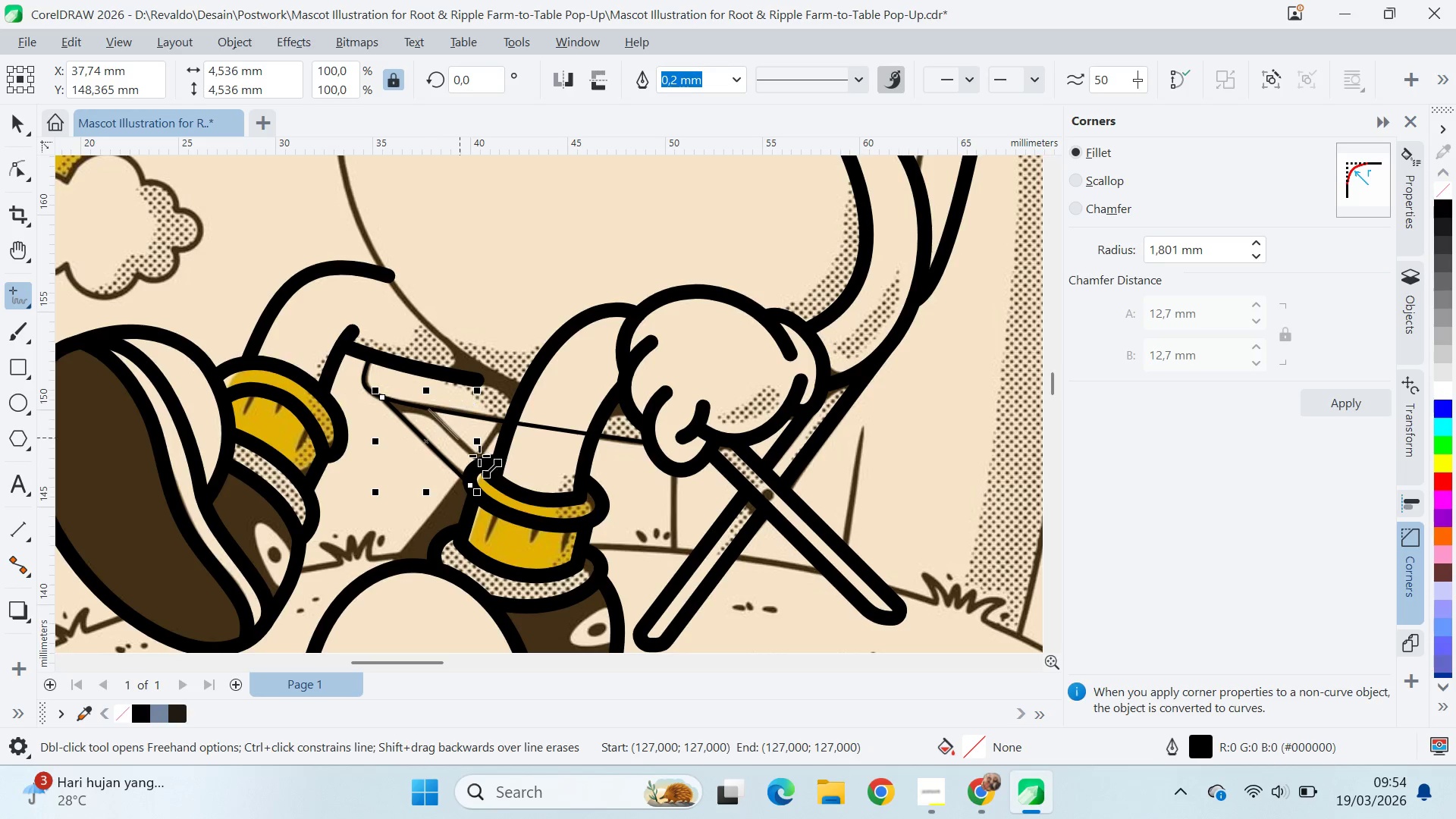 
hold_key(key=ShiftLeft, duration=1.53)
hold_key(key=ShiftLeft, duration=0.31)
left_click([482, 461])
 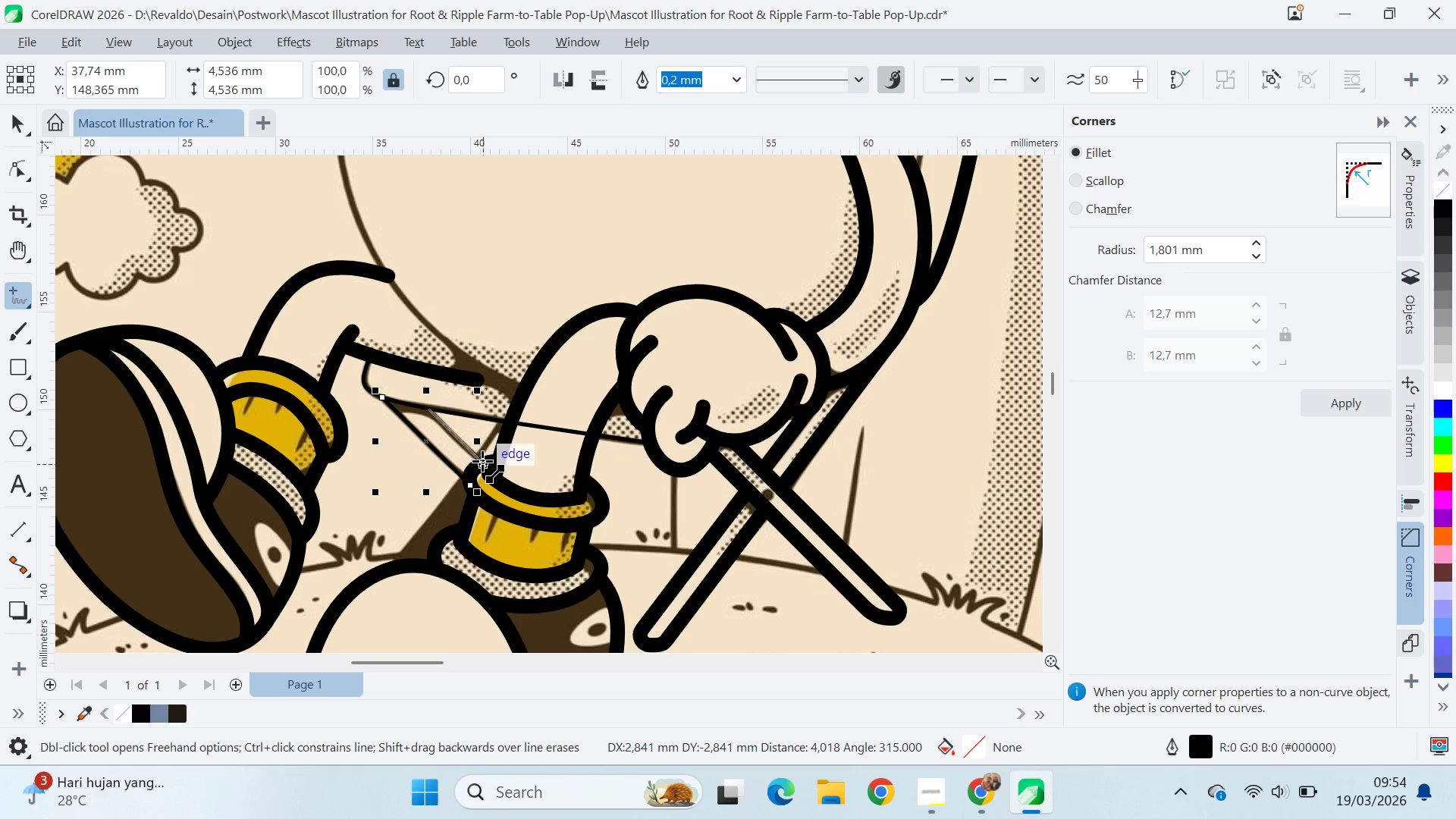 
left_click([478, 455])
 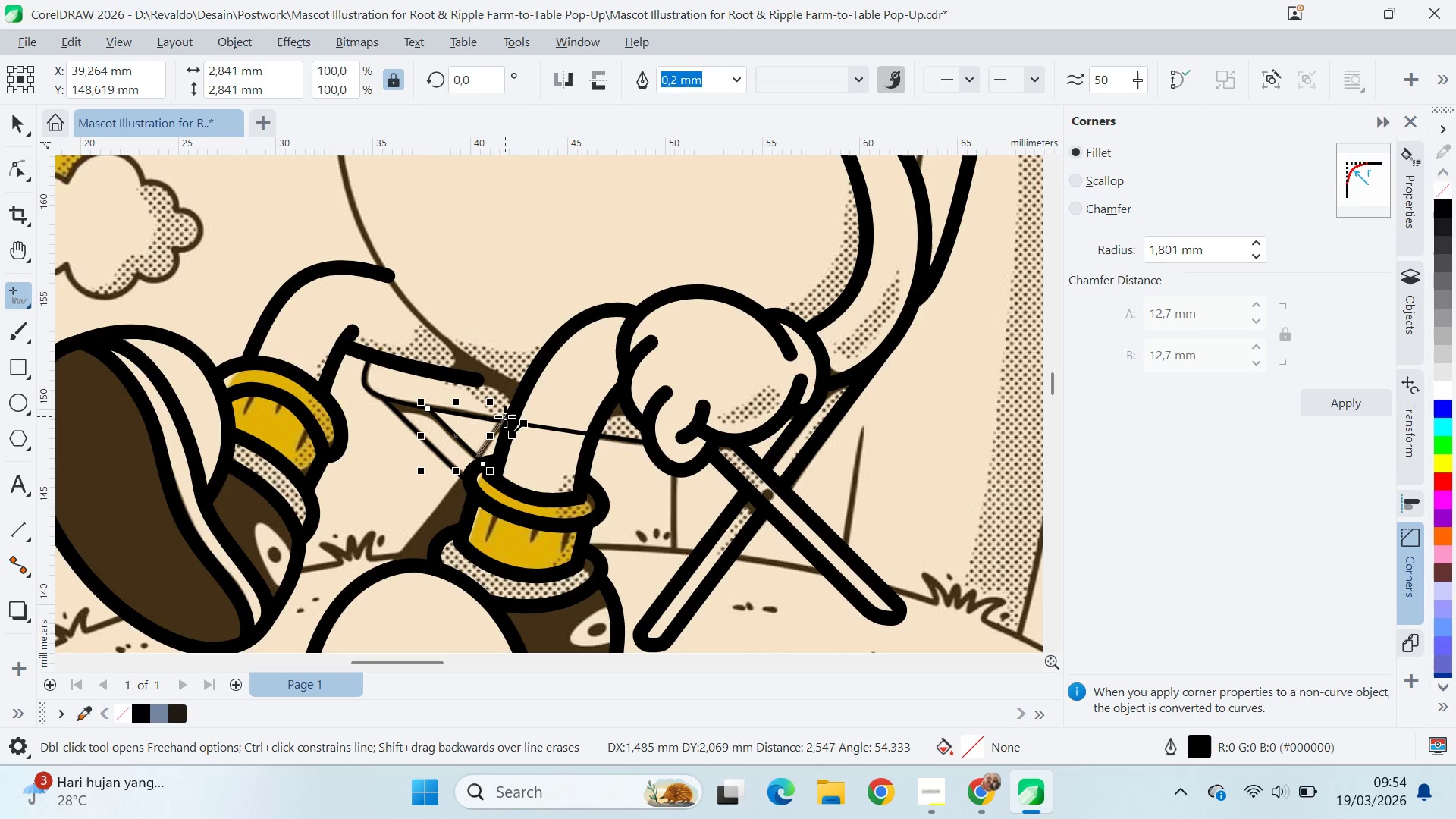 
hold_key(key=ShiftLeft, duration=1.17)
 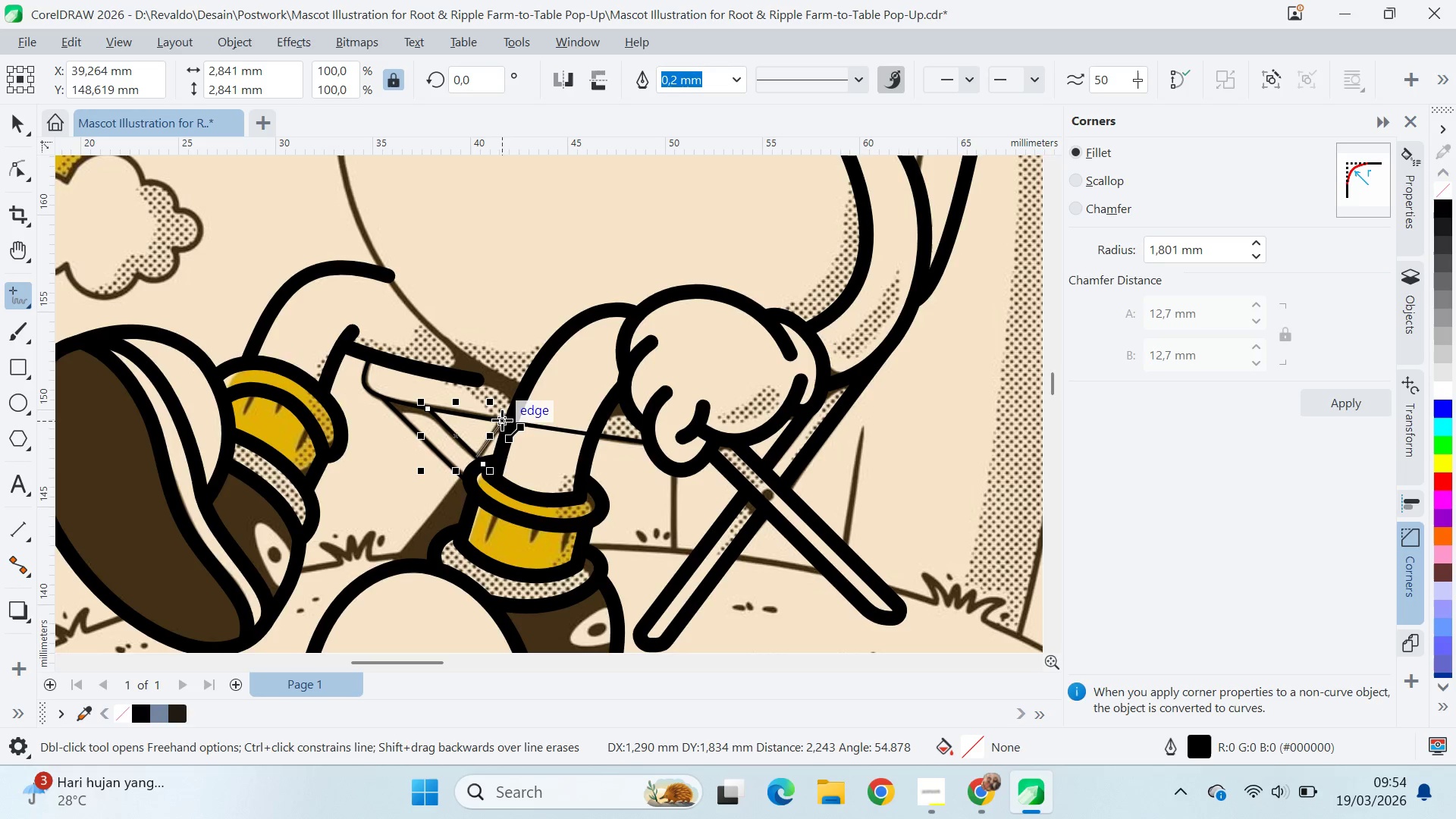 
hold_key(key=ShiftLeft, duration=3.31)
 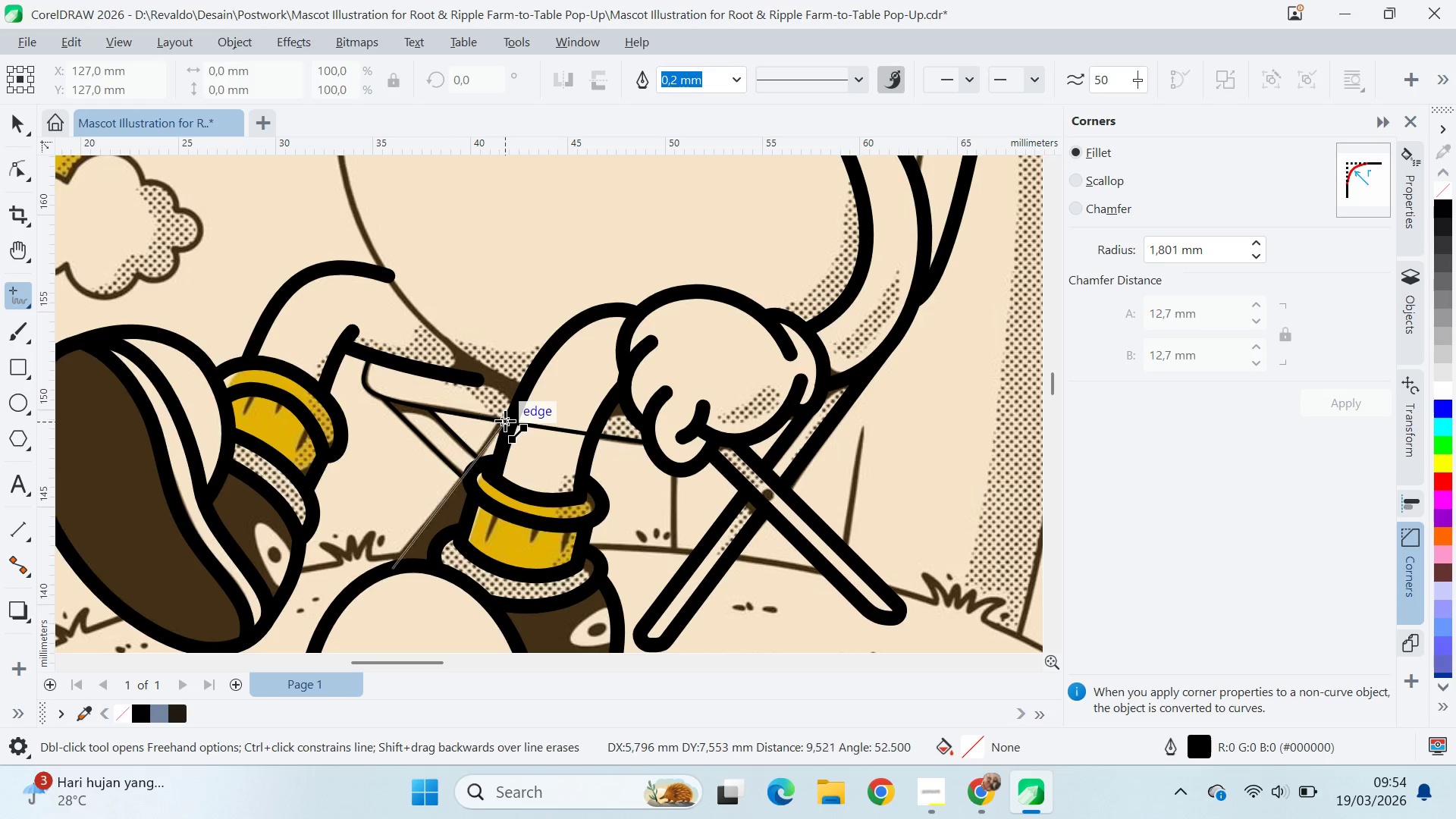 
key(Control+ControlLeft)
 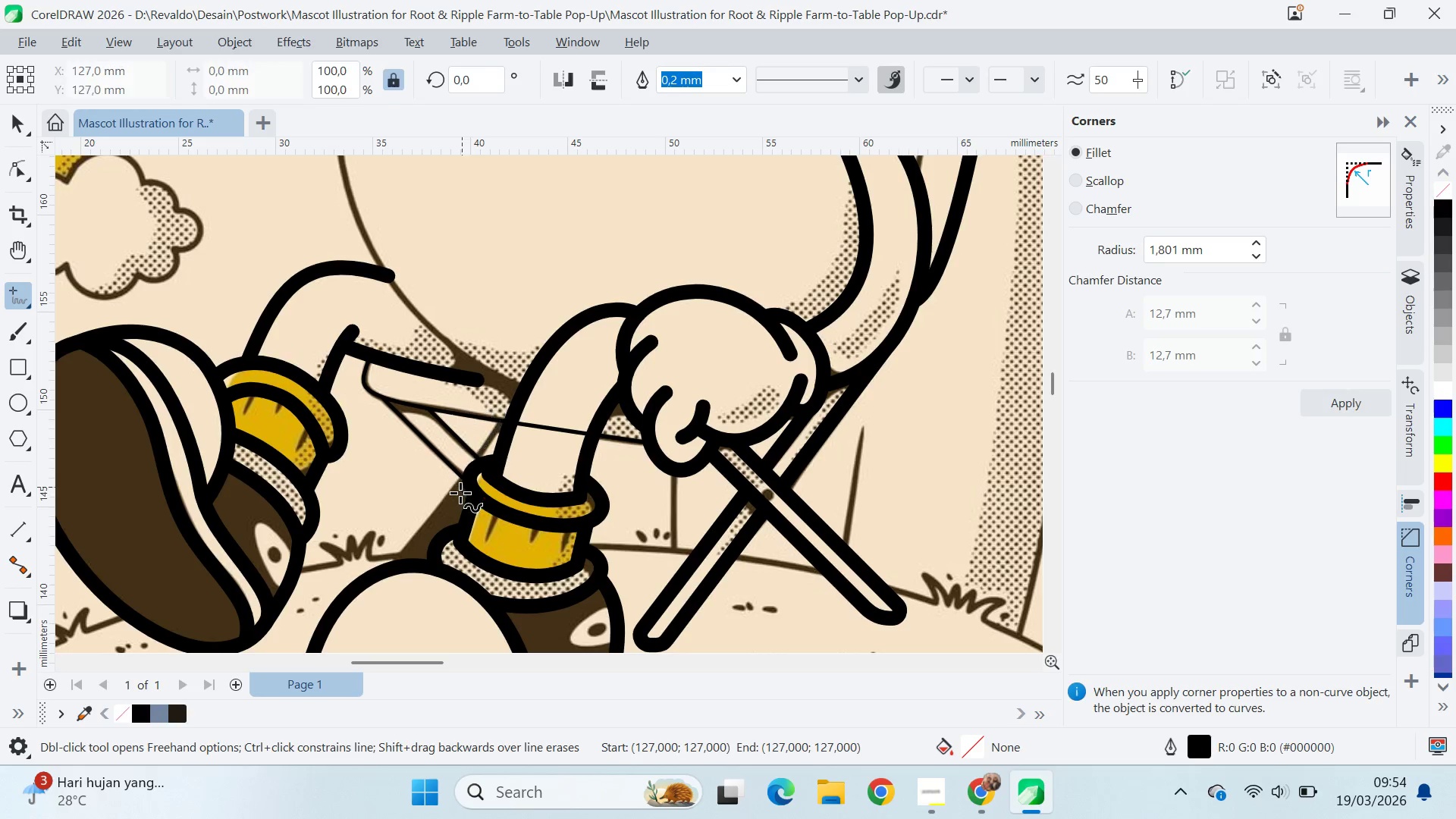 
key(Control+Z)
 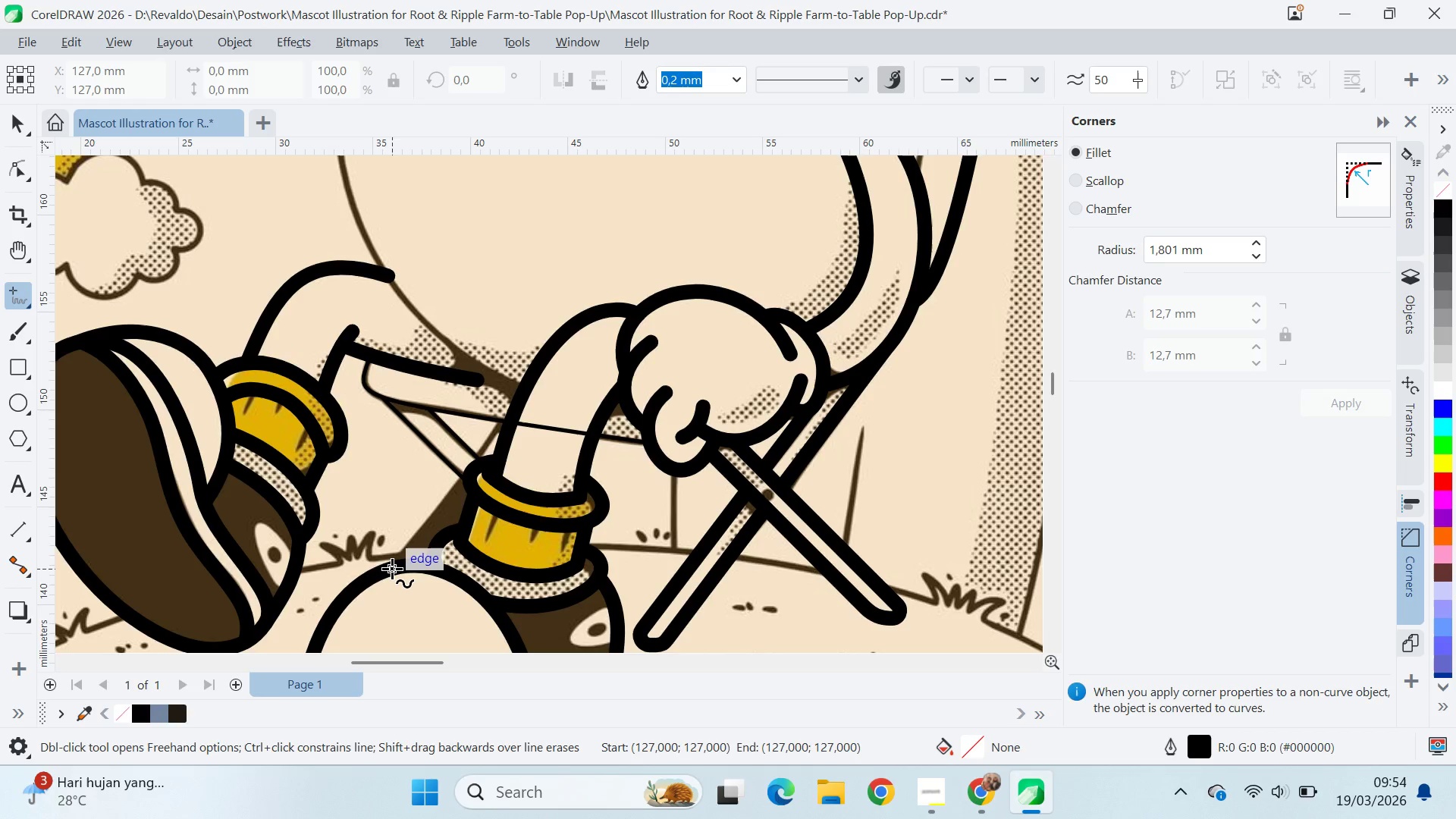 
left_click([392, 569])
 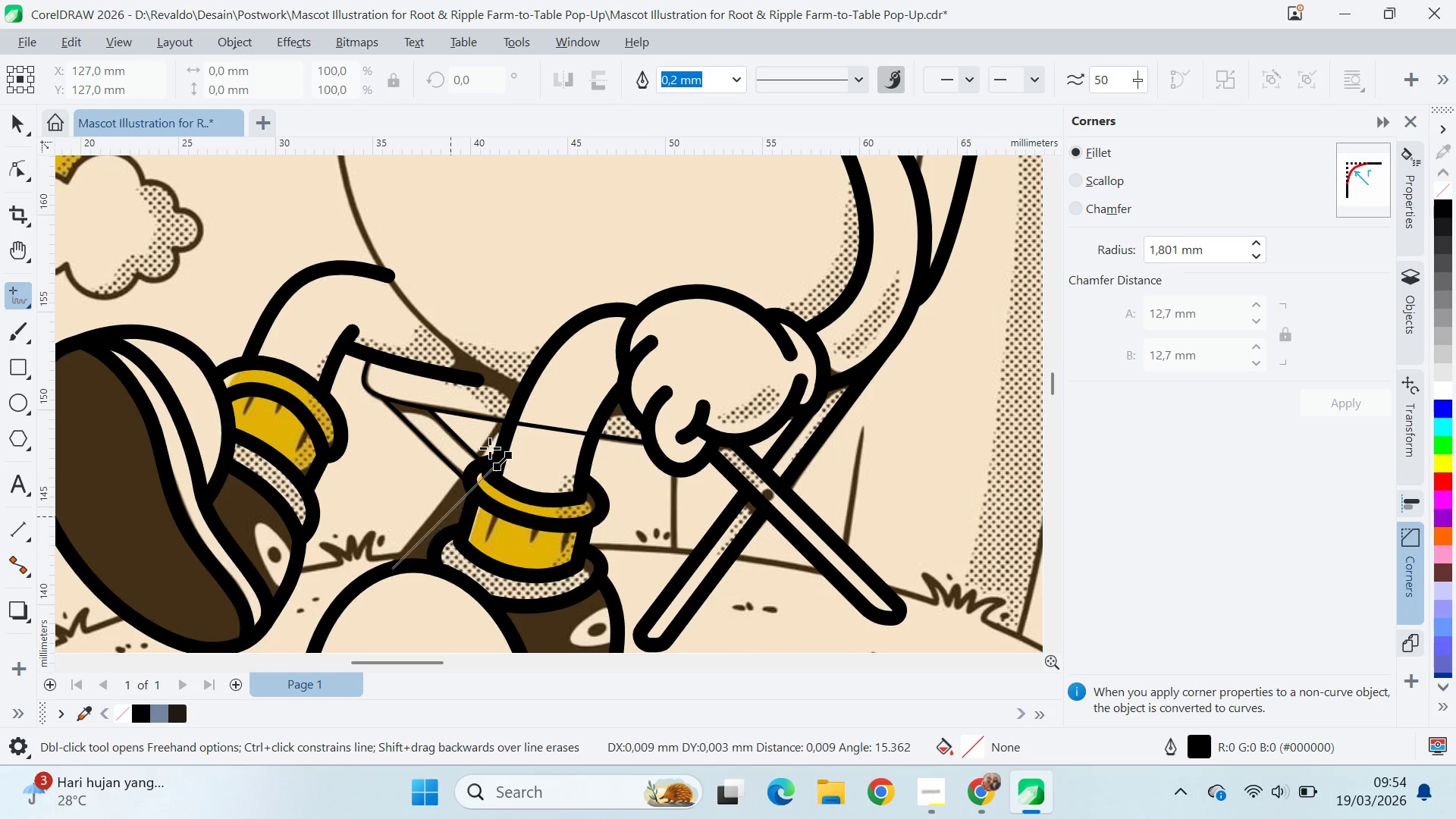 
hold_key(key=ShiftLeft, duration=0.39)
 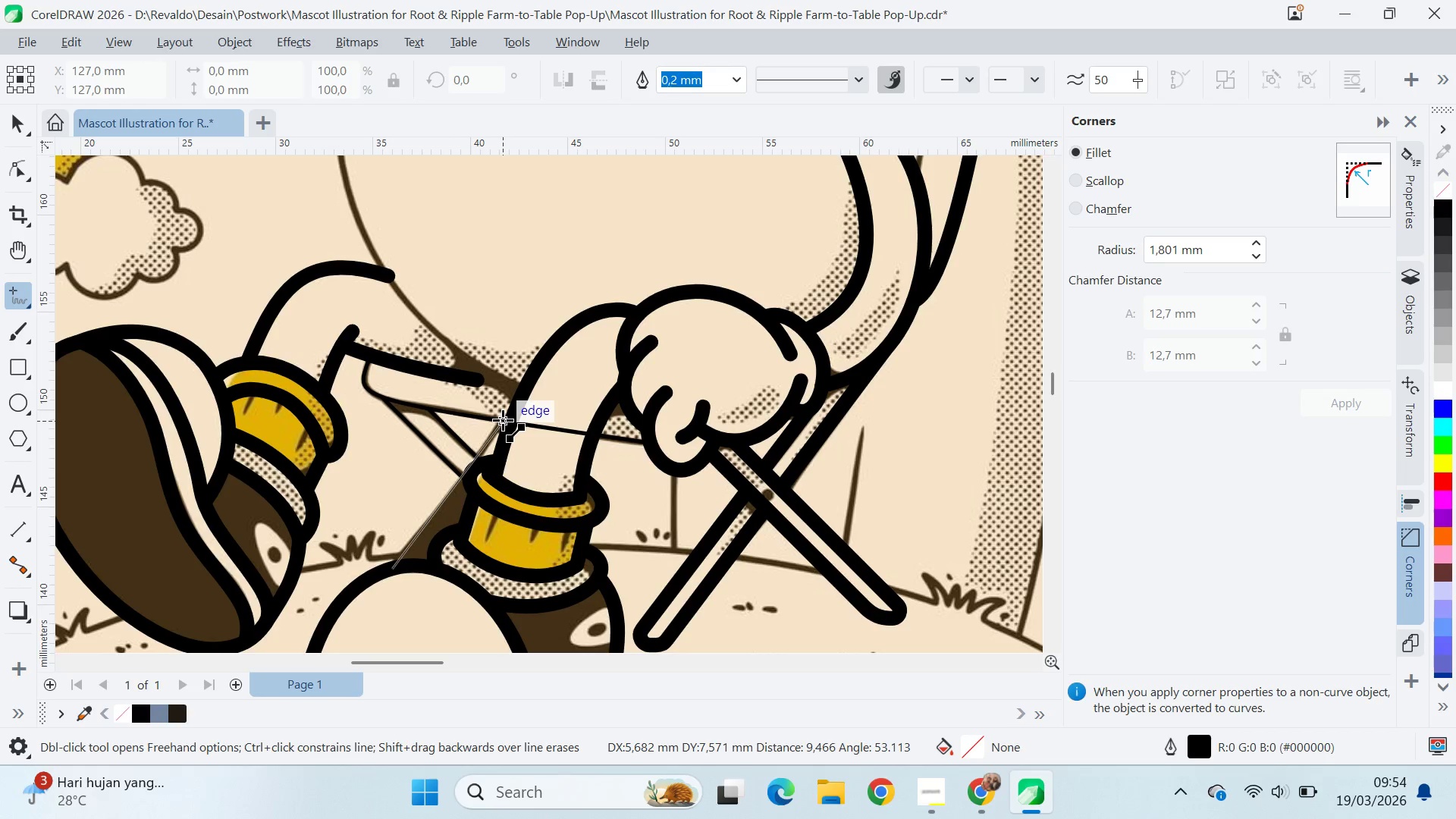 
left_click([503, 420])
 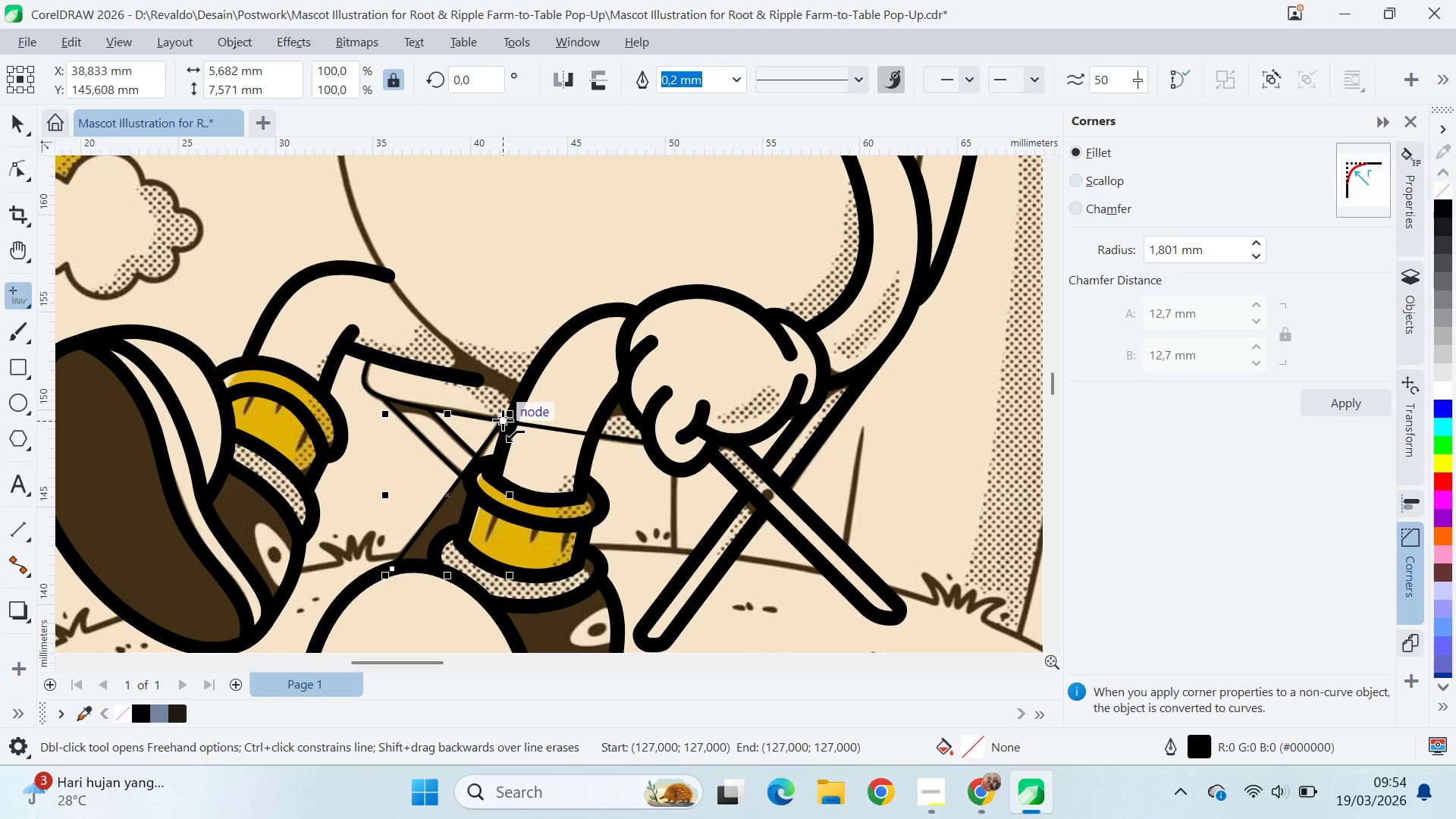 
key(V)
 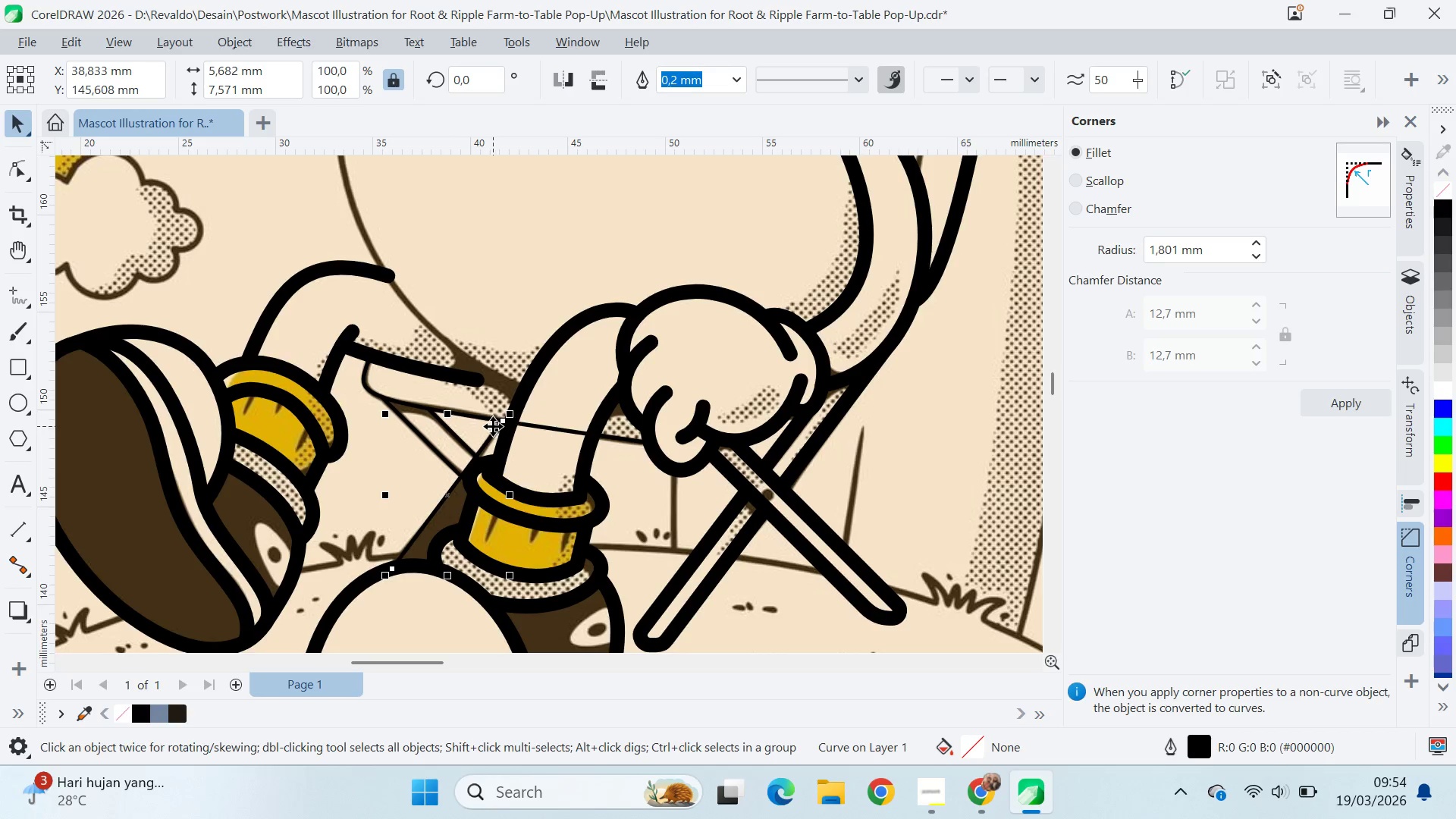 
hold_key(key=ShiftLeft, duration=1.5)
 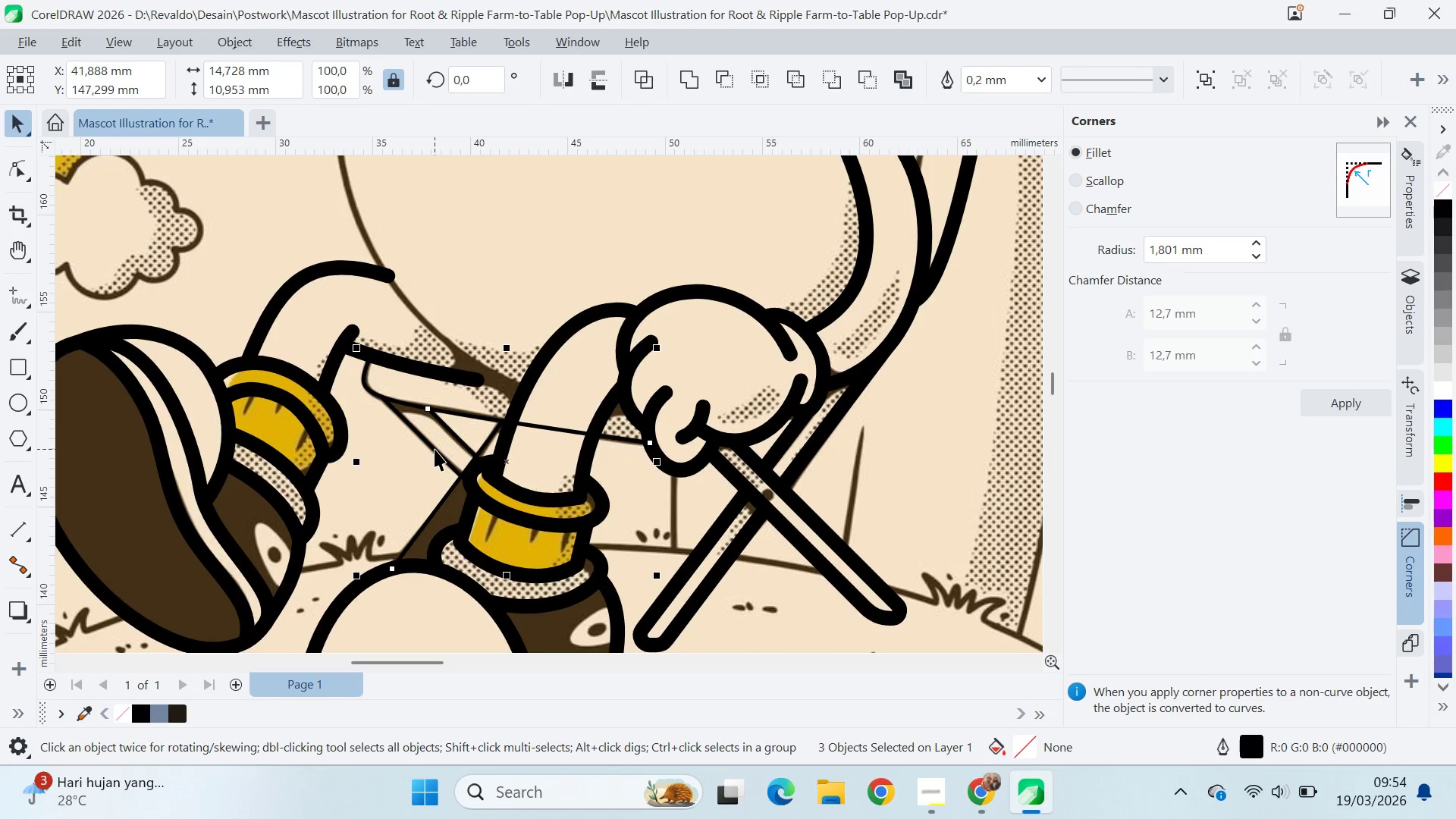 
hold_key(key=ShiftLeft, duration=1.05)
left_click([458, 435])
 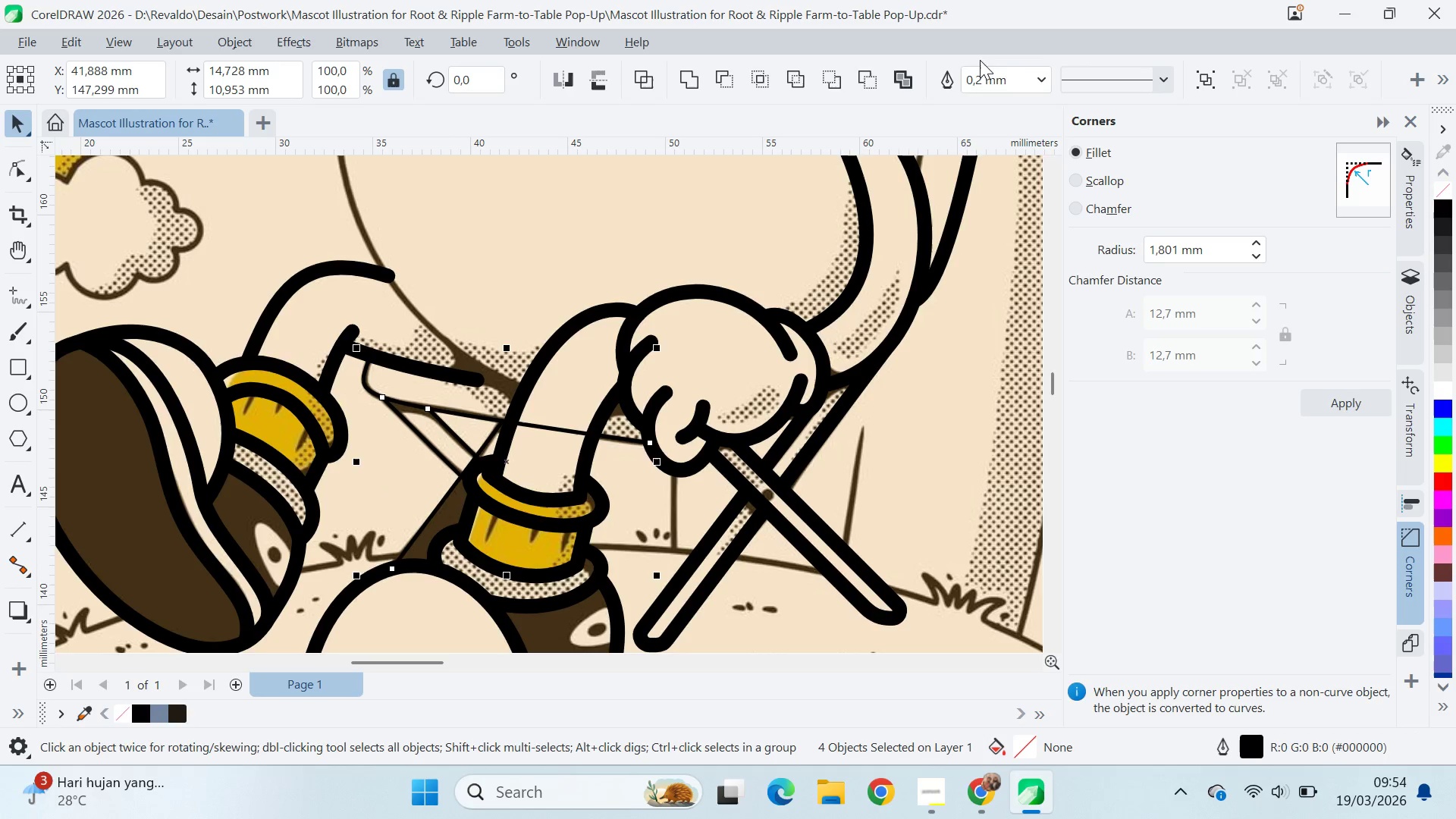 
left_click([1049, 75])
 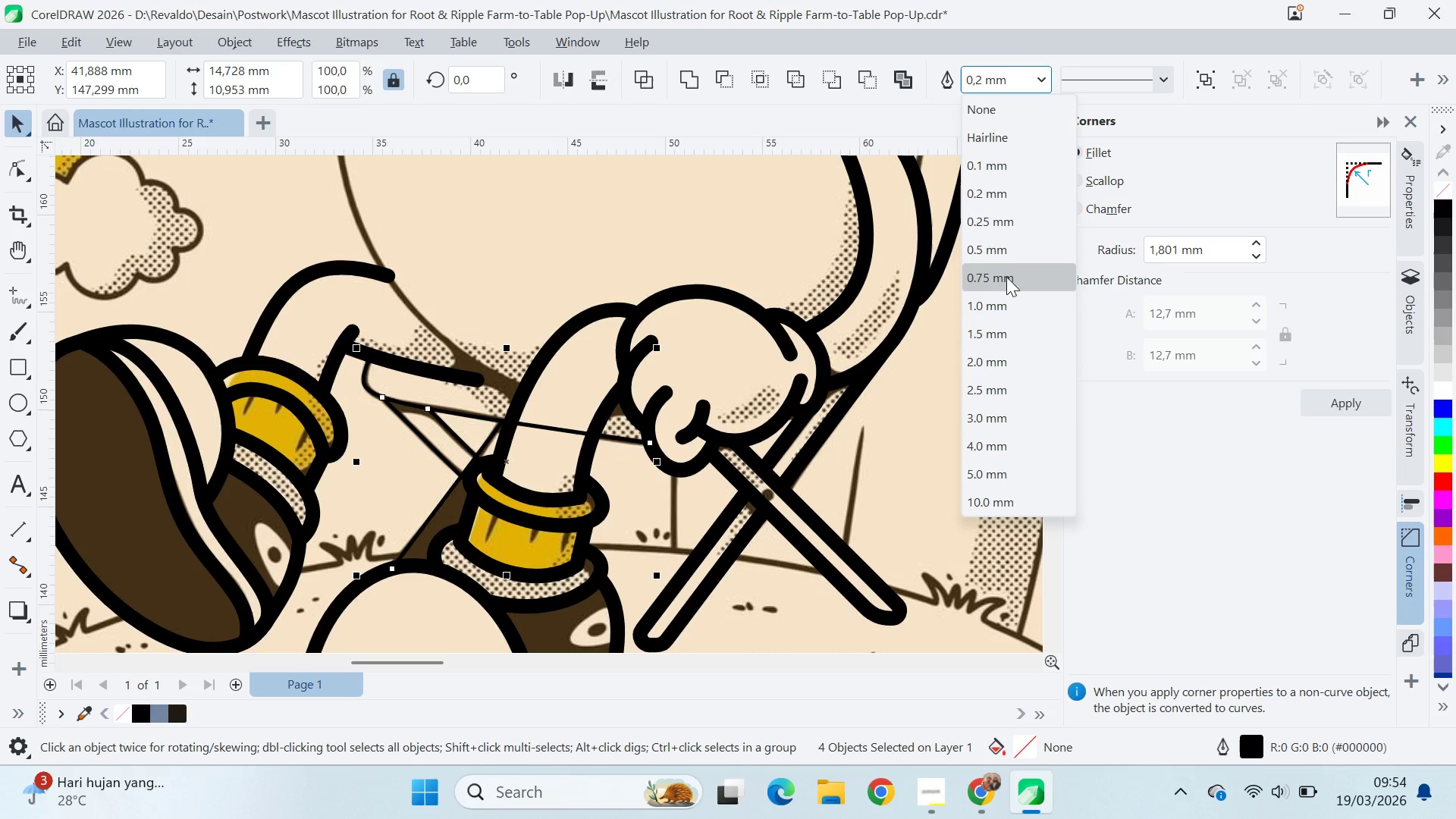 
left_click([1006, 276])
 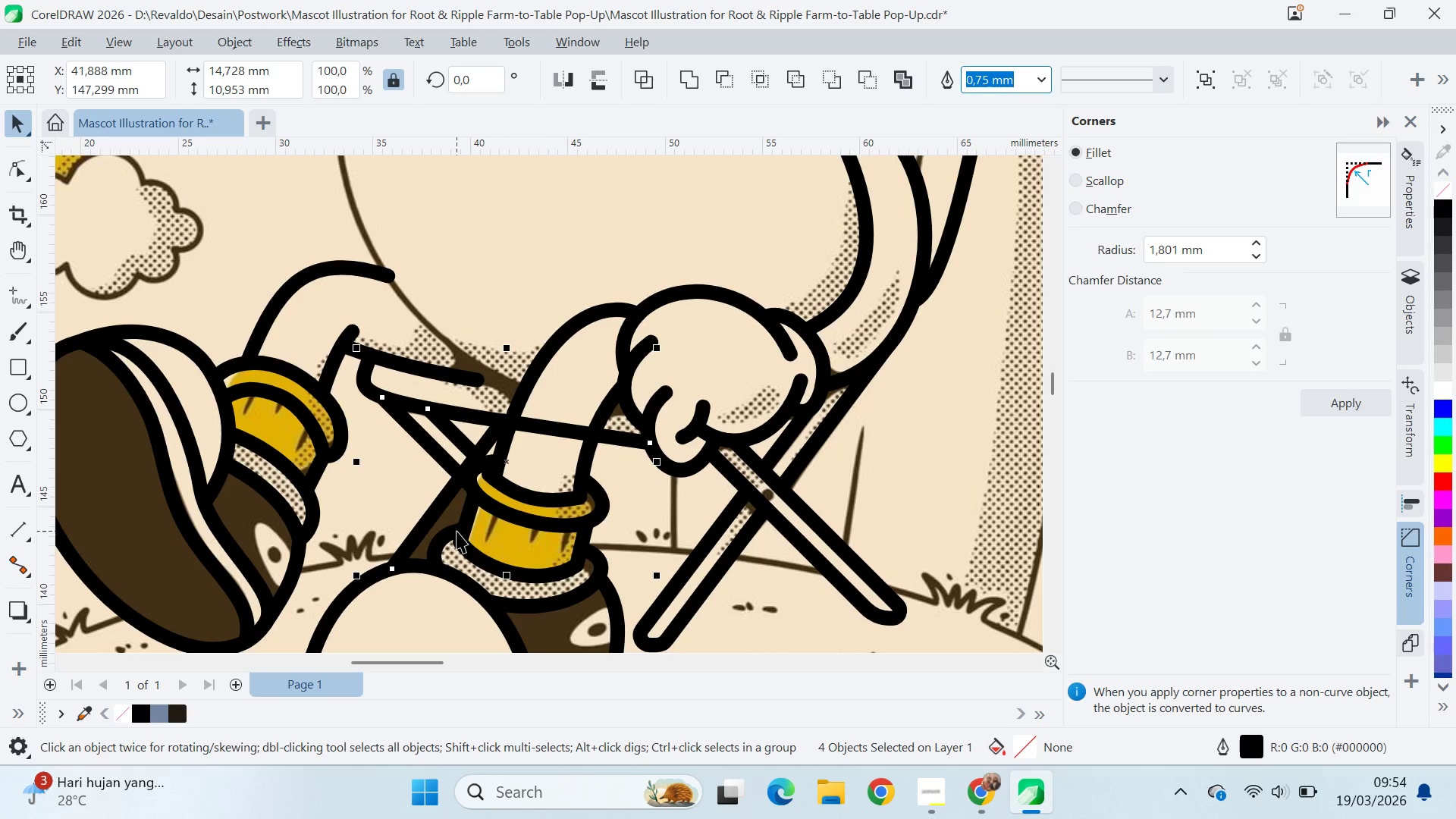 
left_click([420, 488])
 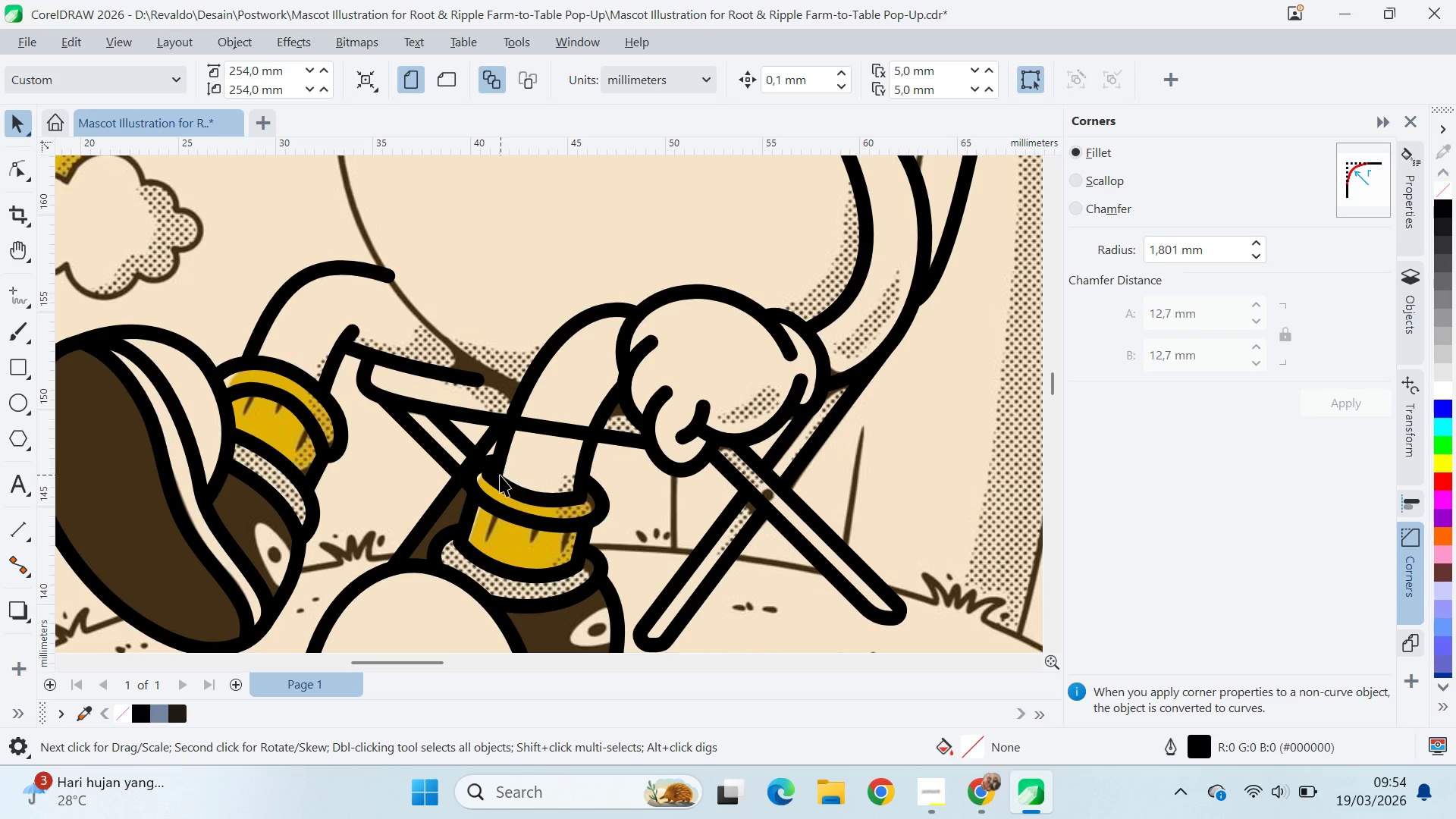 
scroll: coordinate [503, 430], scroll_direction: up, amount: 6.0
 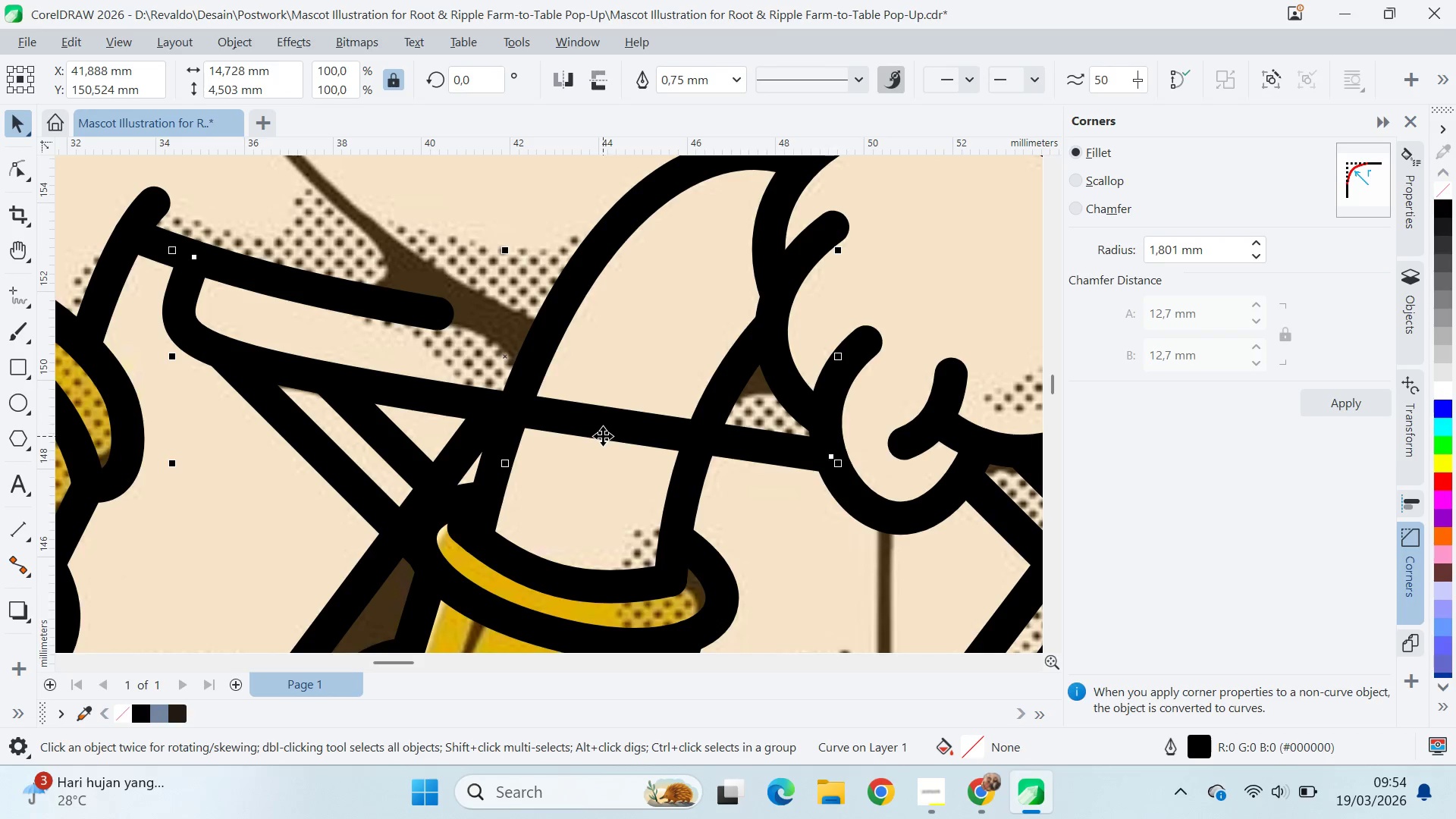 
key(A)
 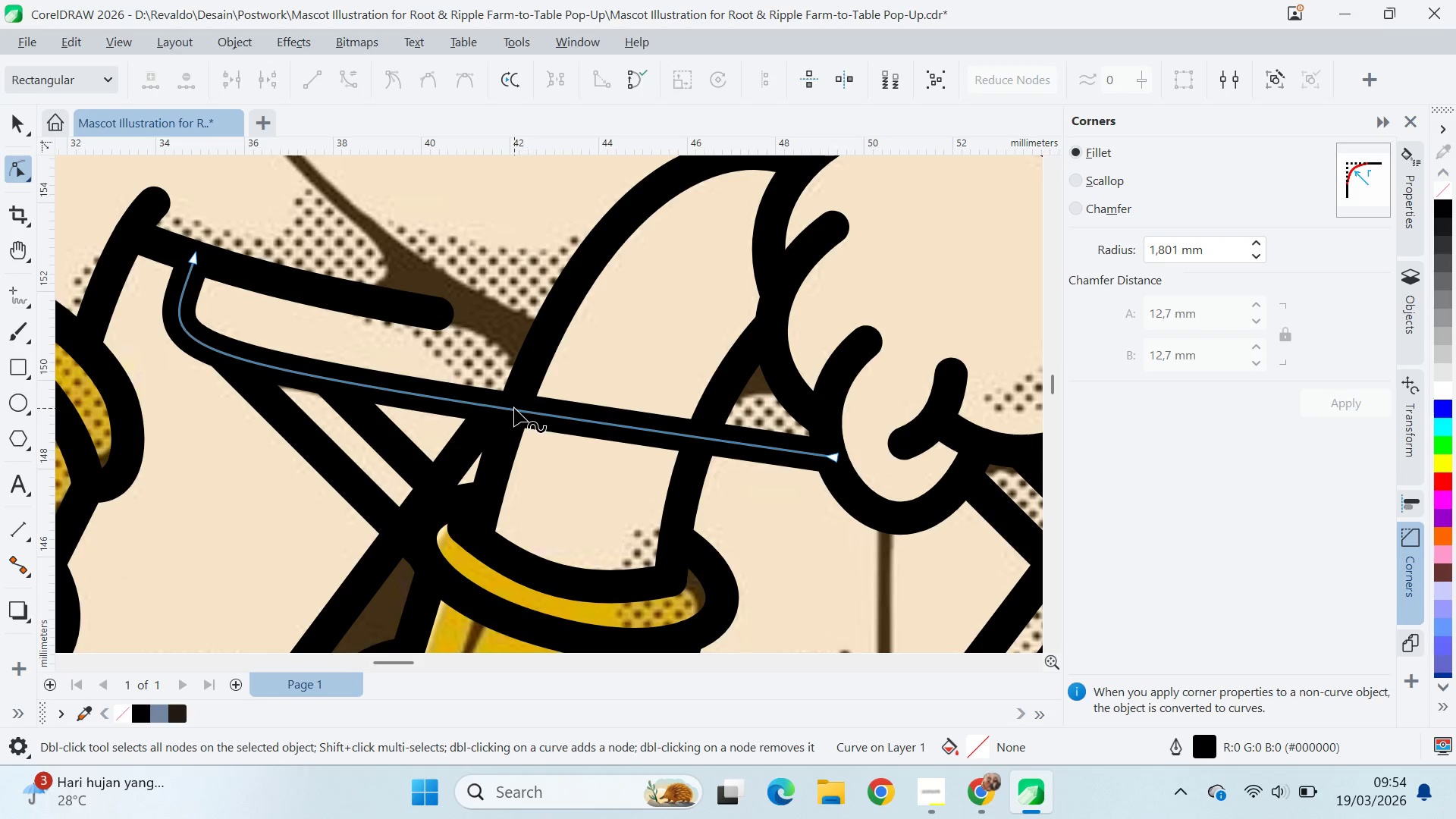 
left_click([515, 413])
 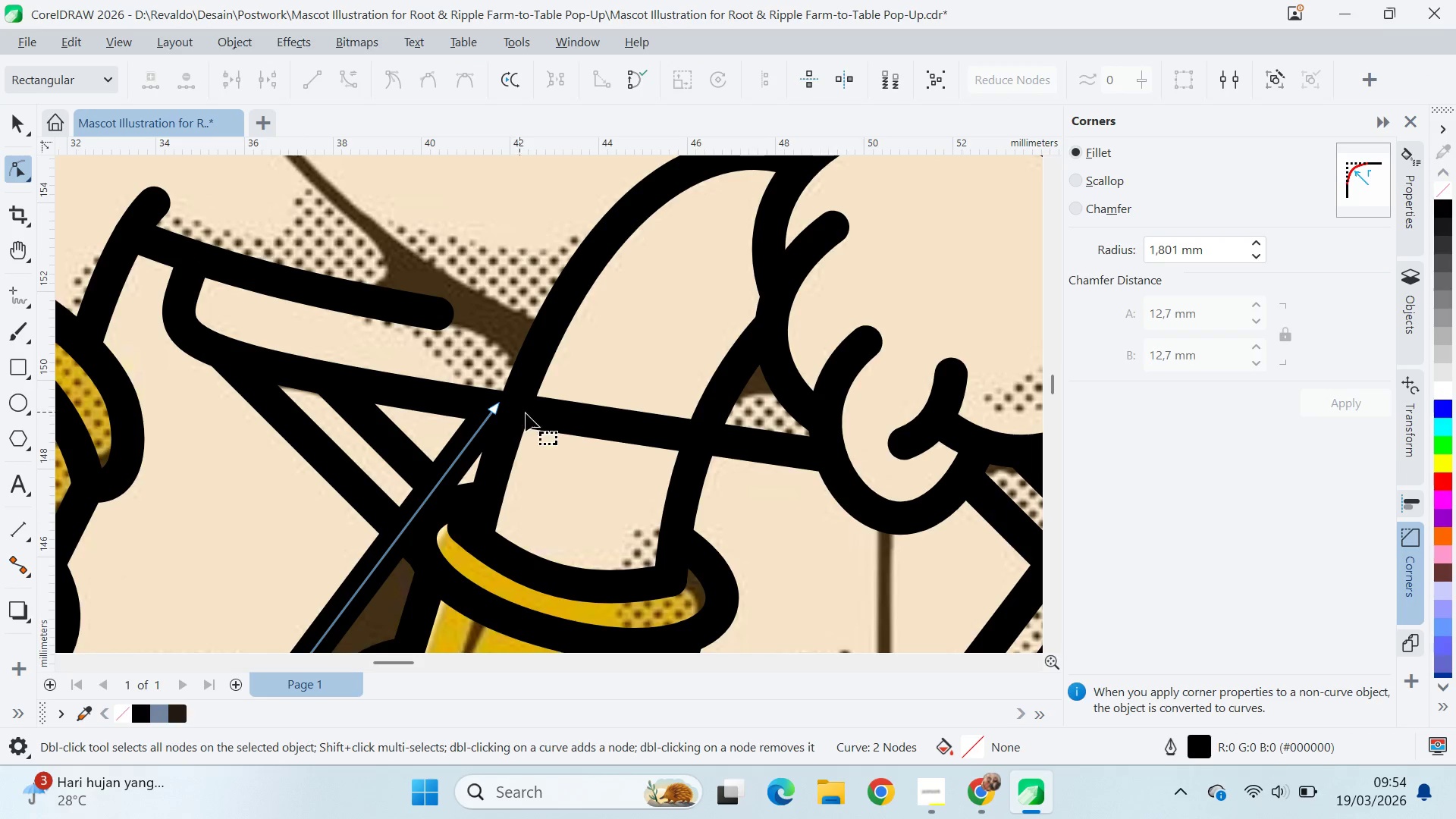 
left_click([528, 414])
 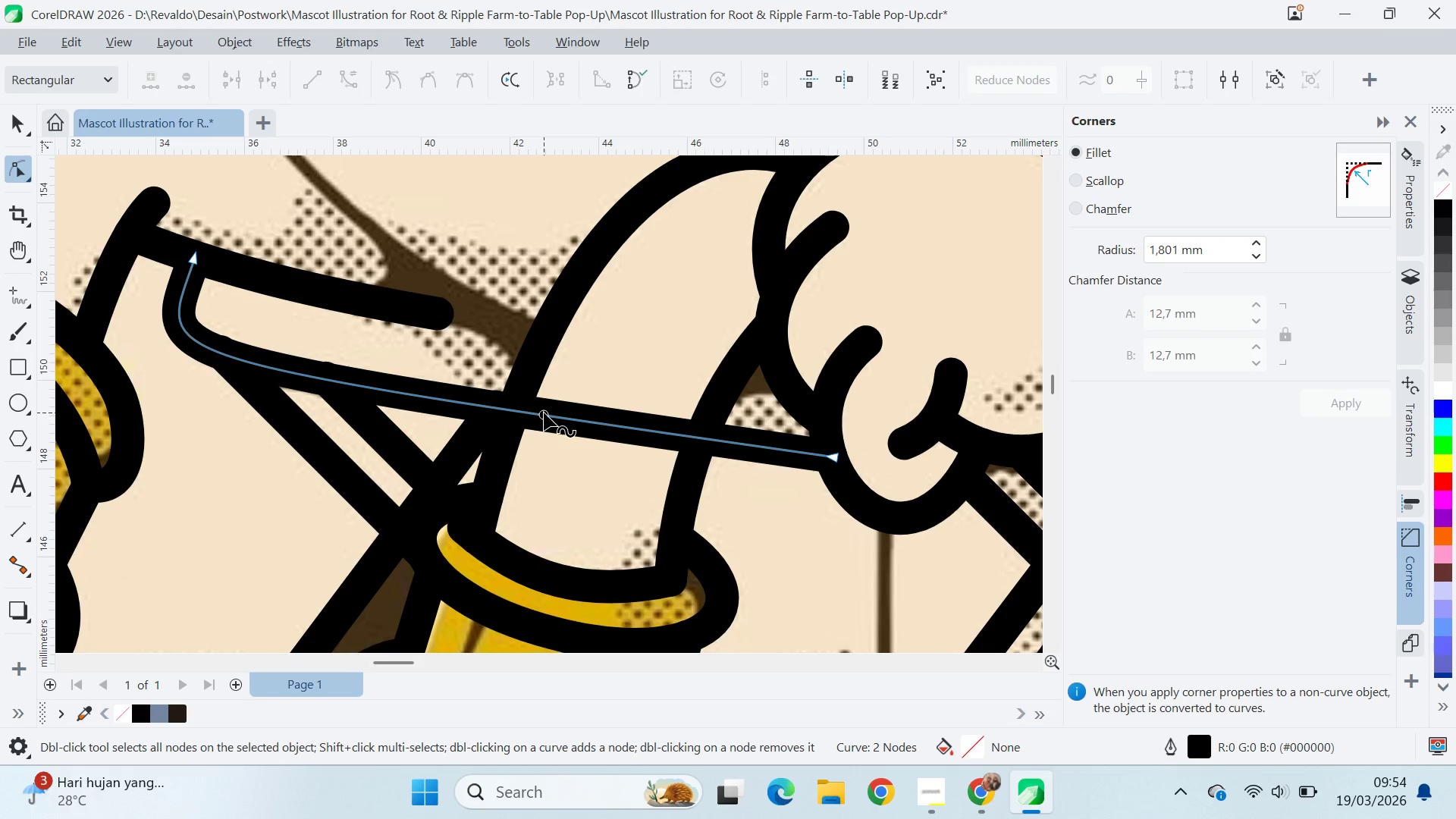 
key(Control+Z)
 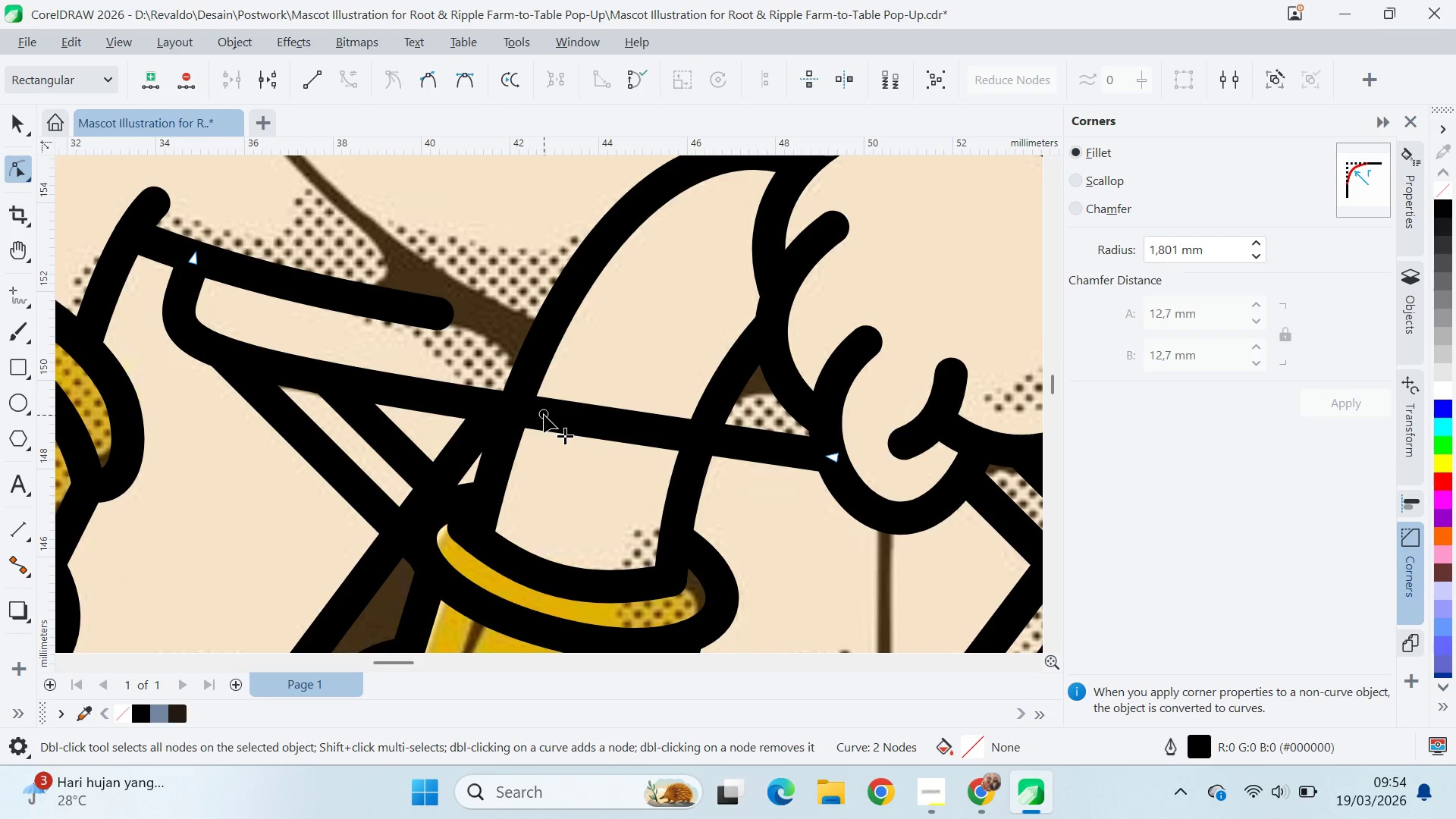 
double_click([544, 415])
 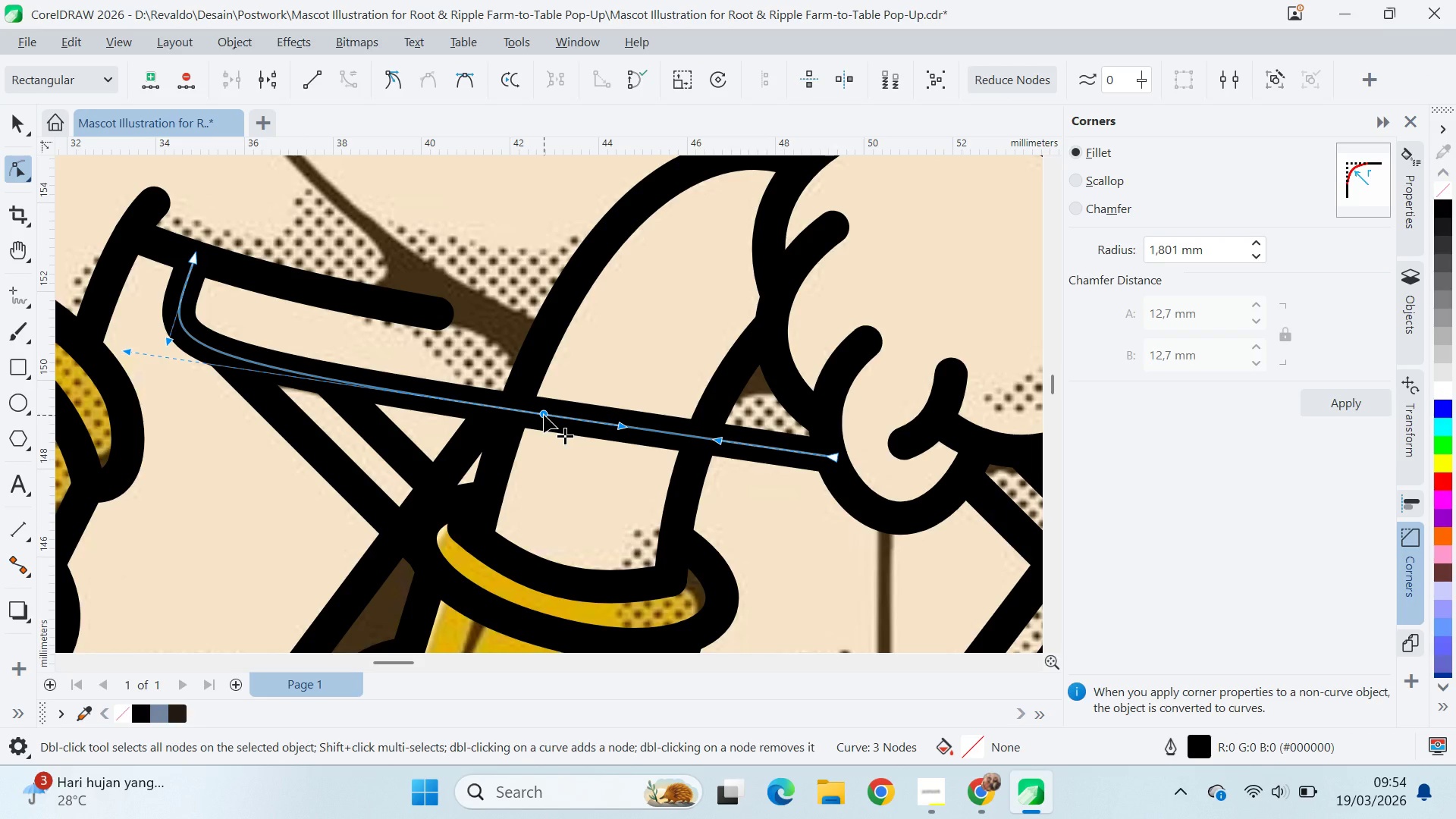 
left_click_drag(start_coordinate=[544, 415], to_coordinate=[512, 411])
 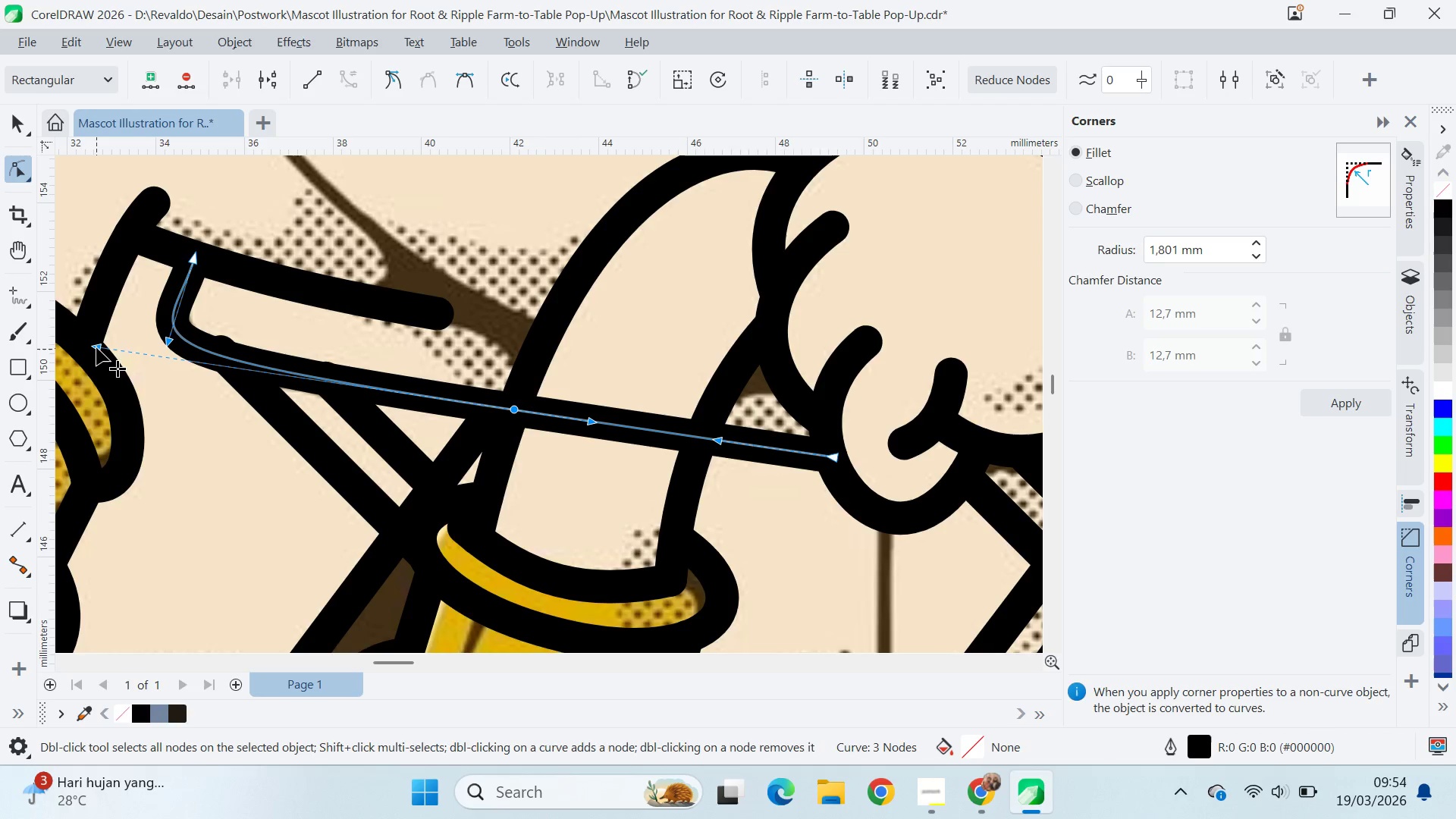 
left_click_drag(start_coordinate=[102, 347], to_coordinate=[143, 353])
 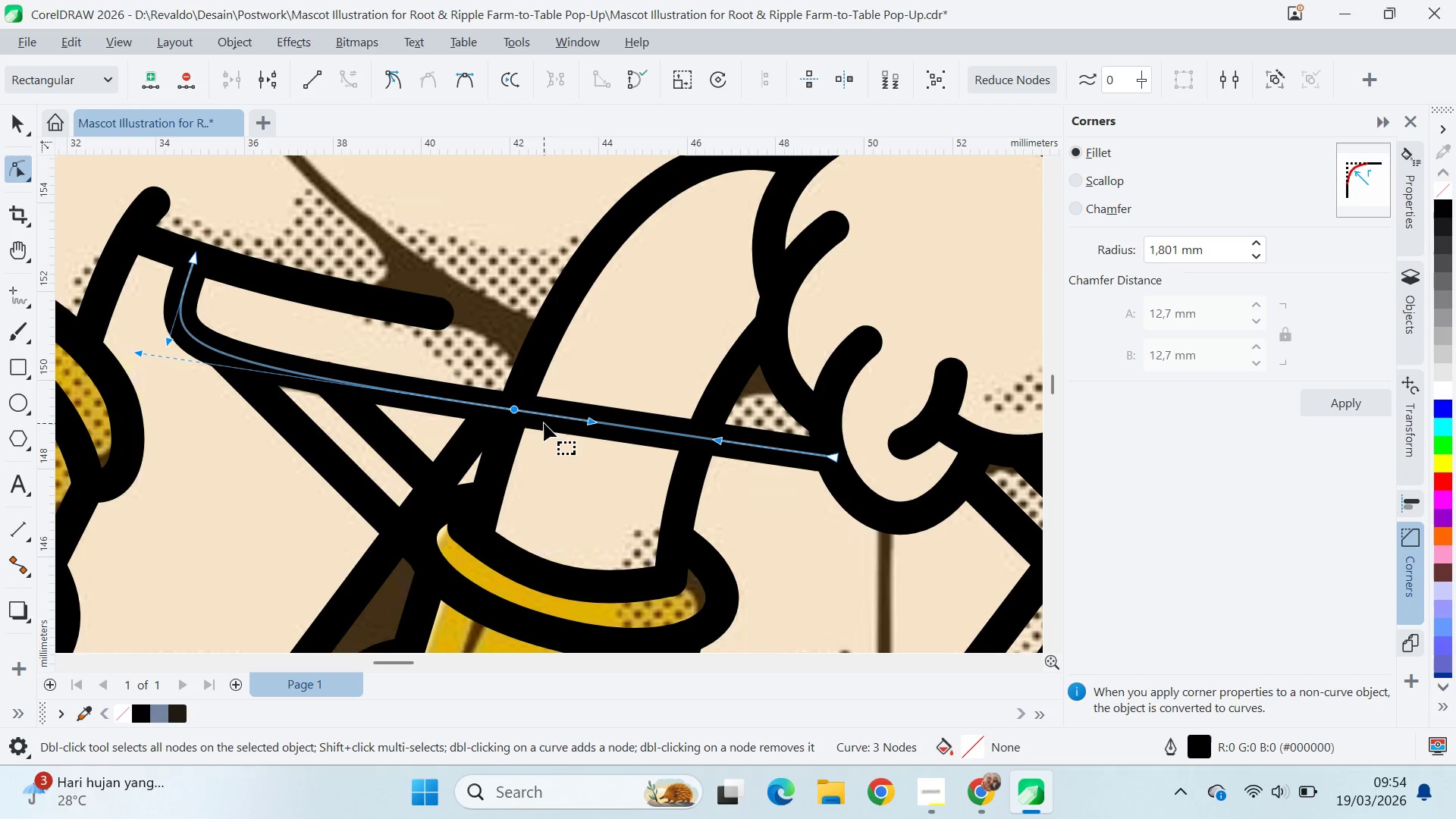 
hold_key(key=ShiftLeft, duration=1.17)
 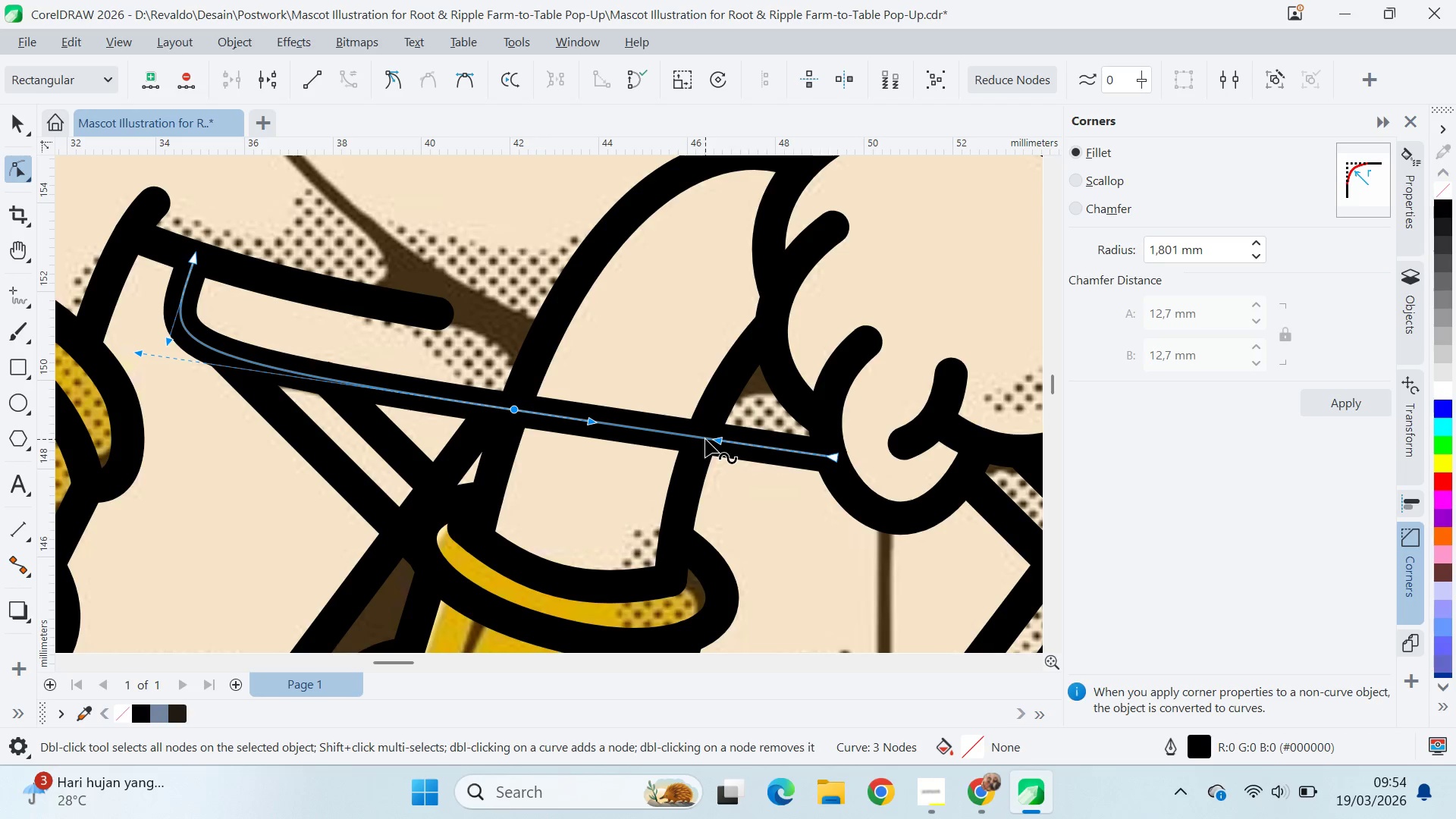 
double_click([705, 439])
 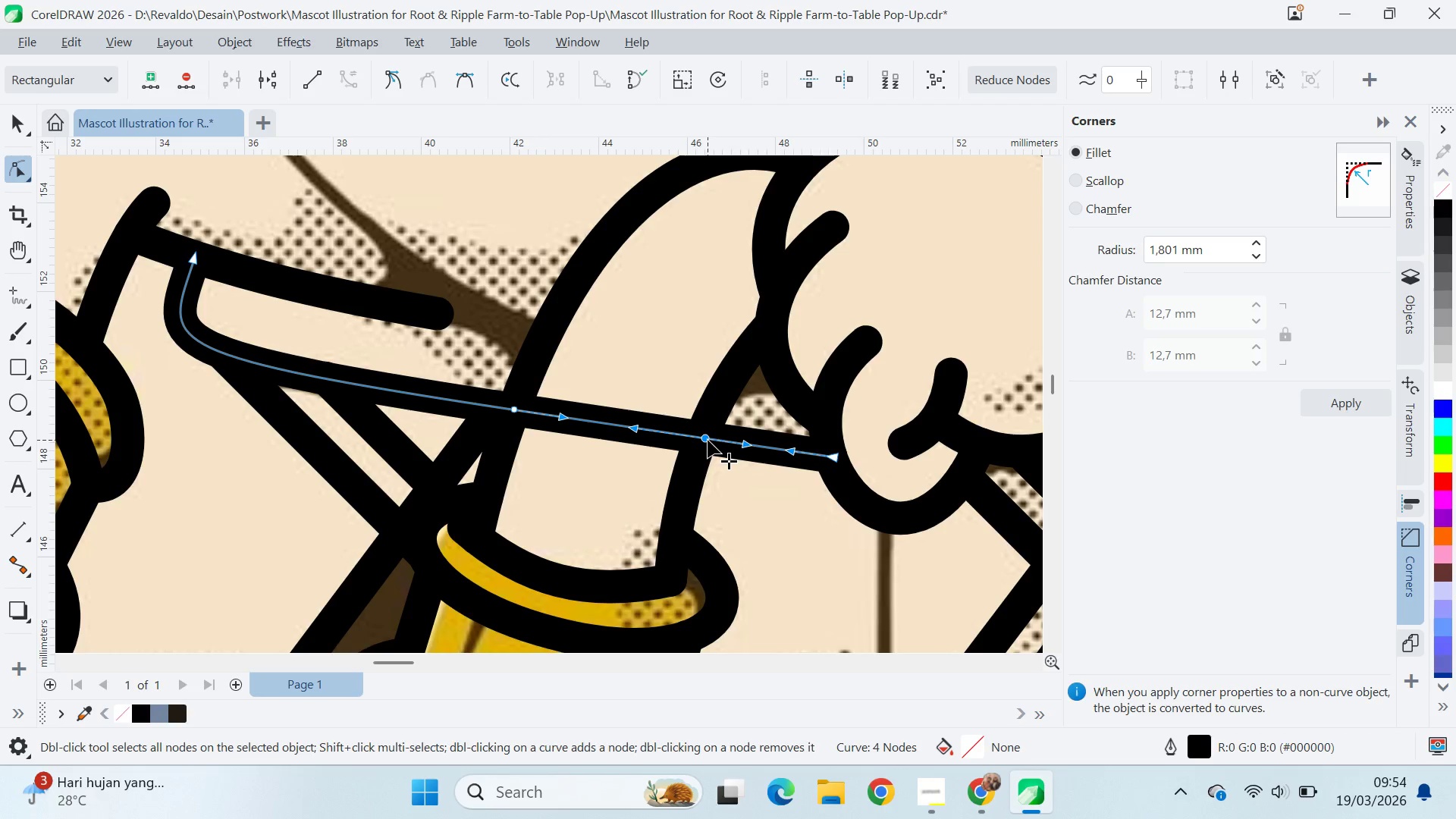 
left_click_drag(start_coordinate=[708, 440], to_coordinate=[704, 439])
 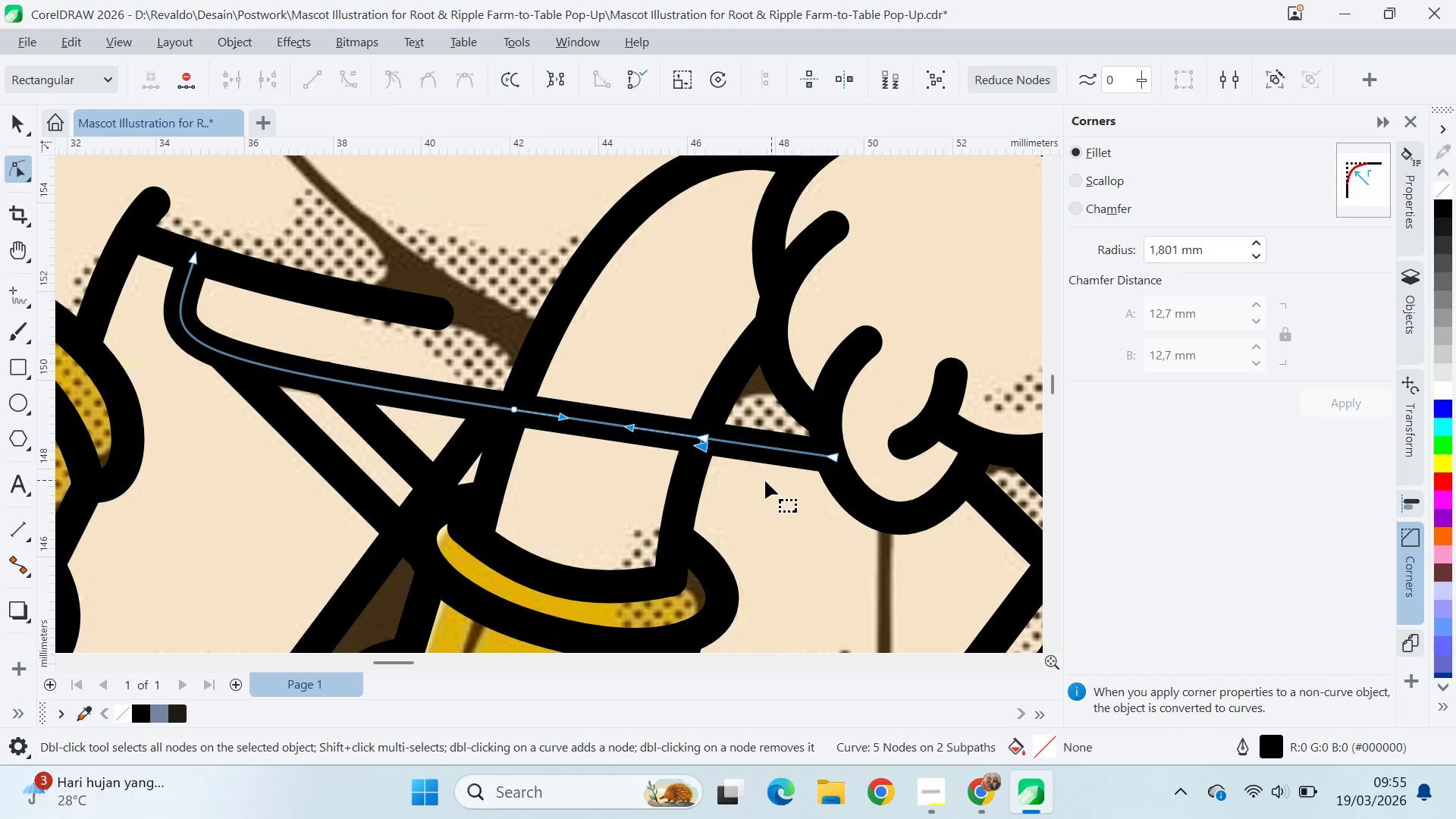 
left_click([707, 446])
 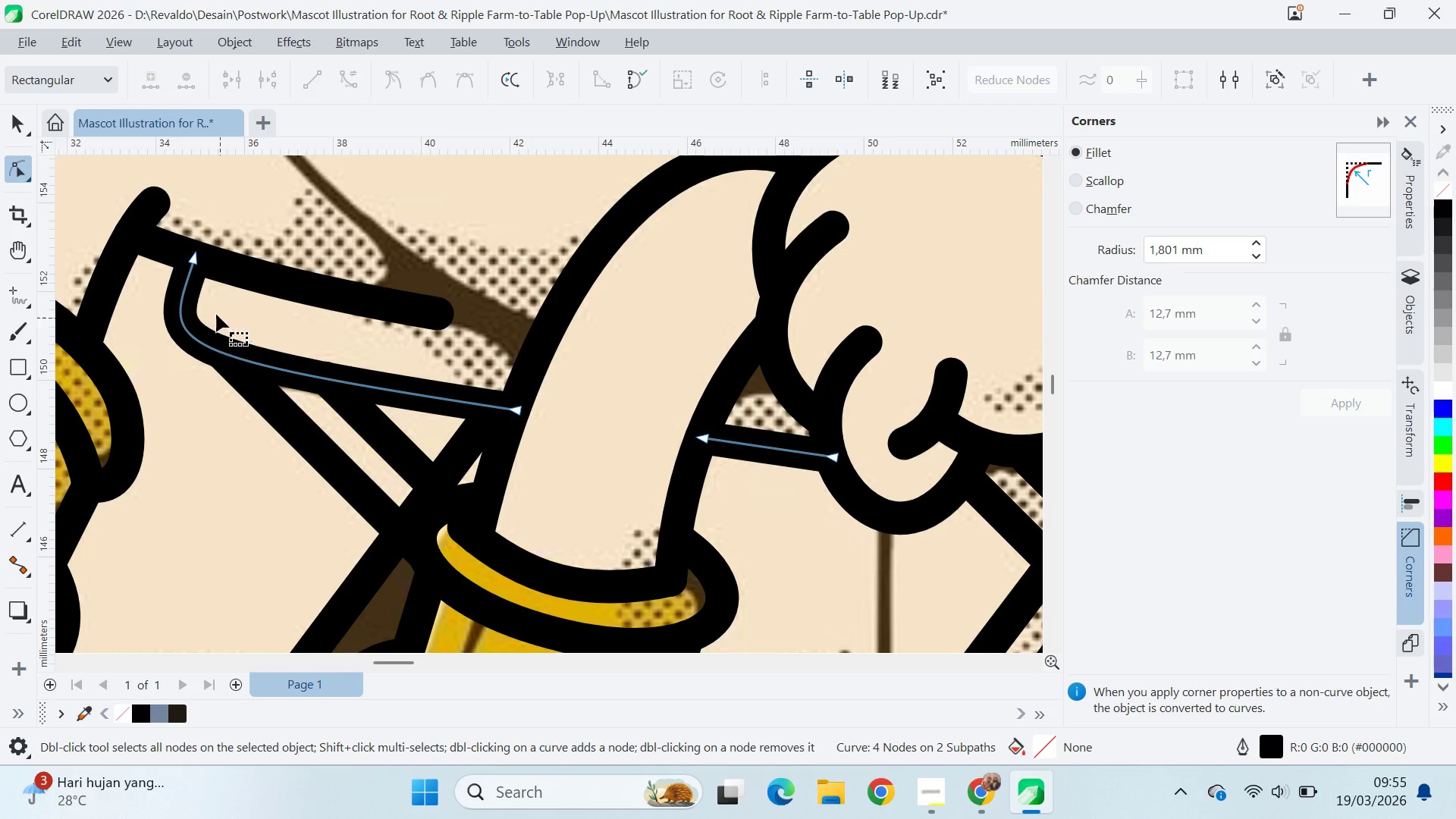 
left_click([195, 256])
 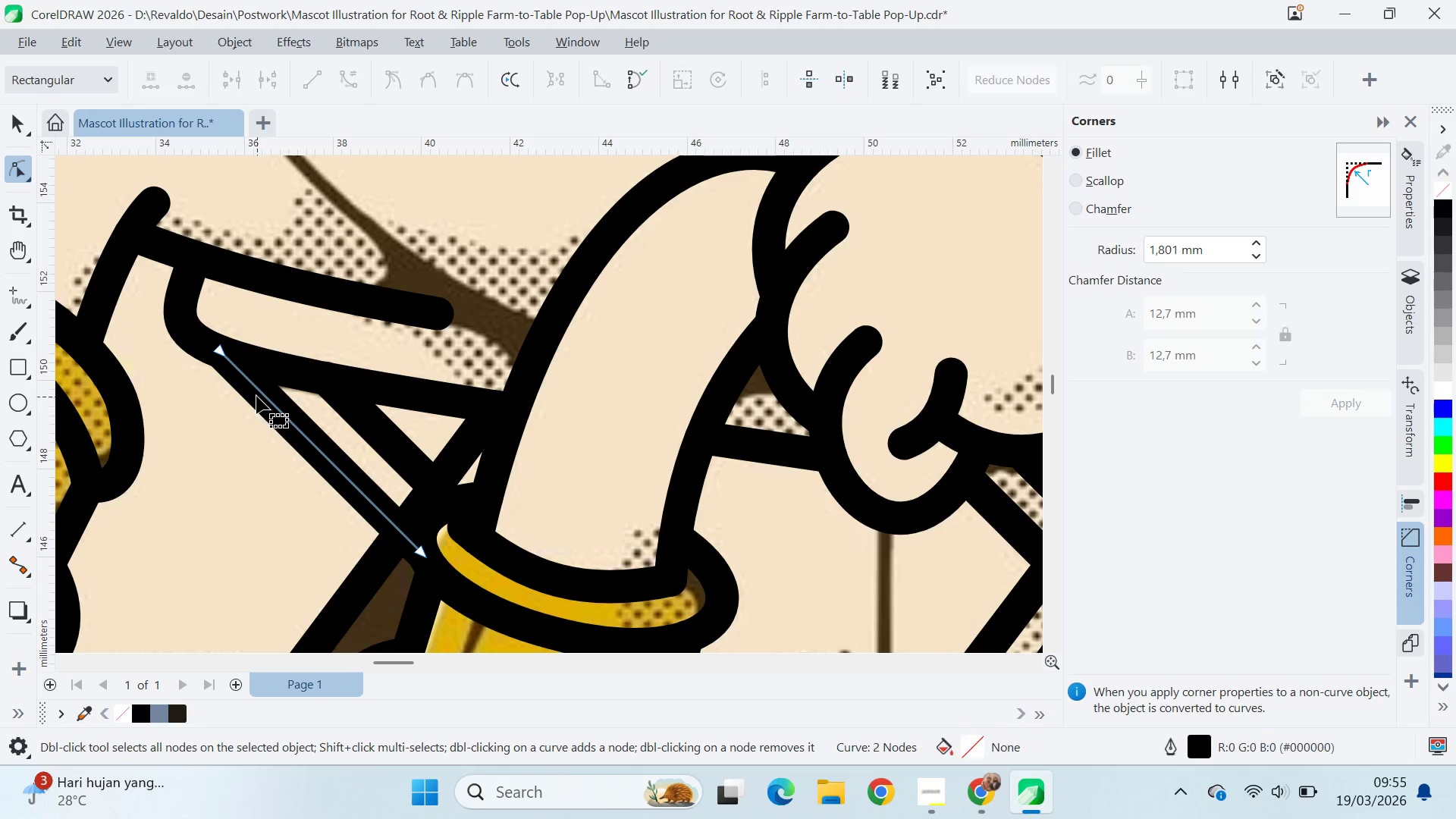 
mouse_move([249, 357])
 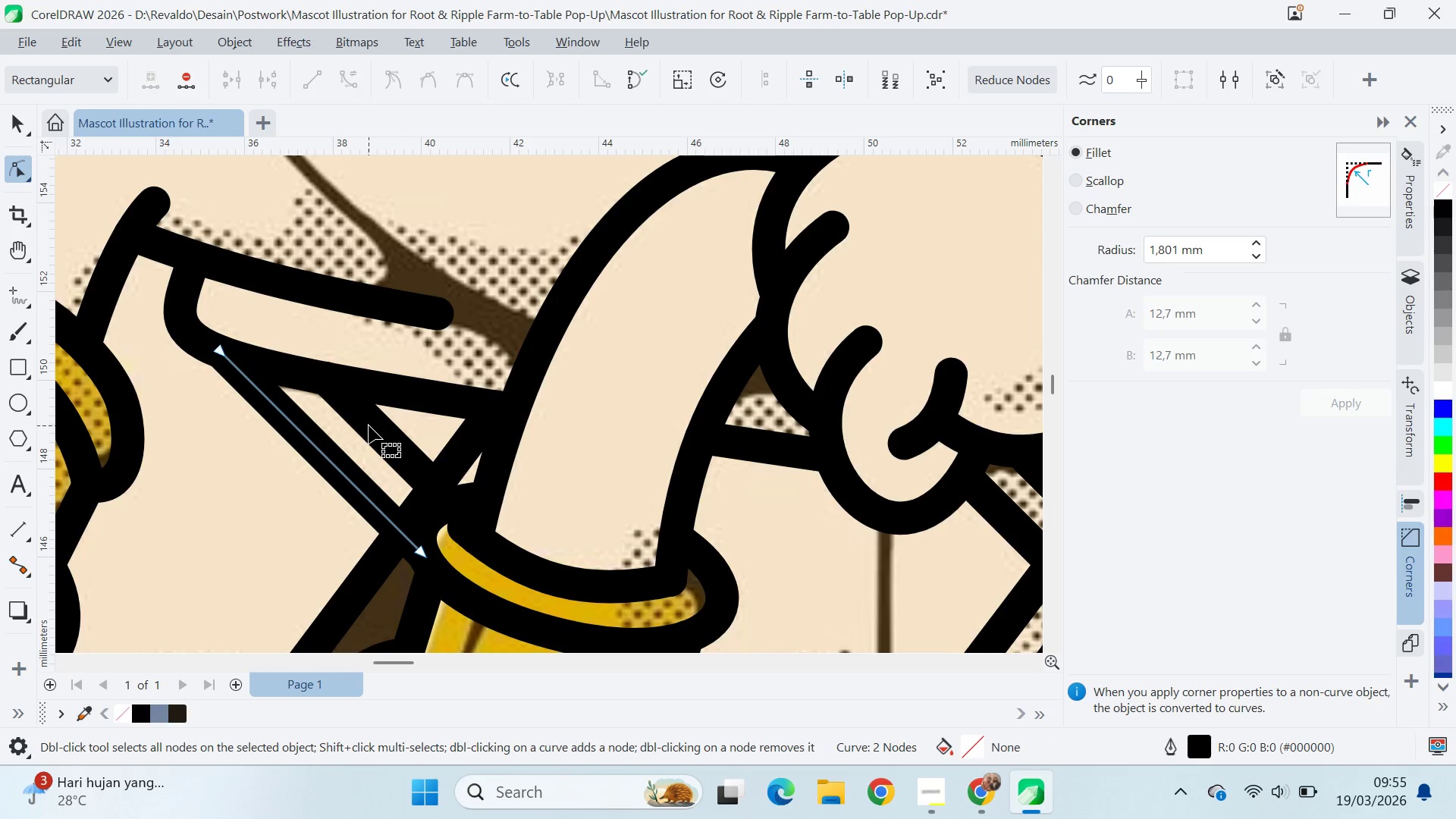 
left_click([369, 425])
 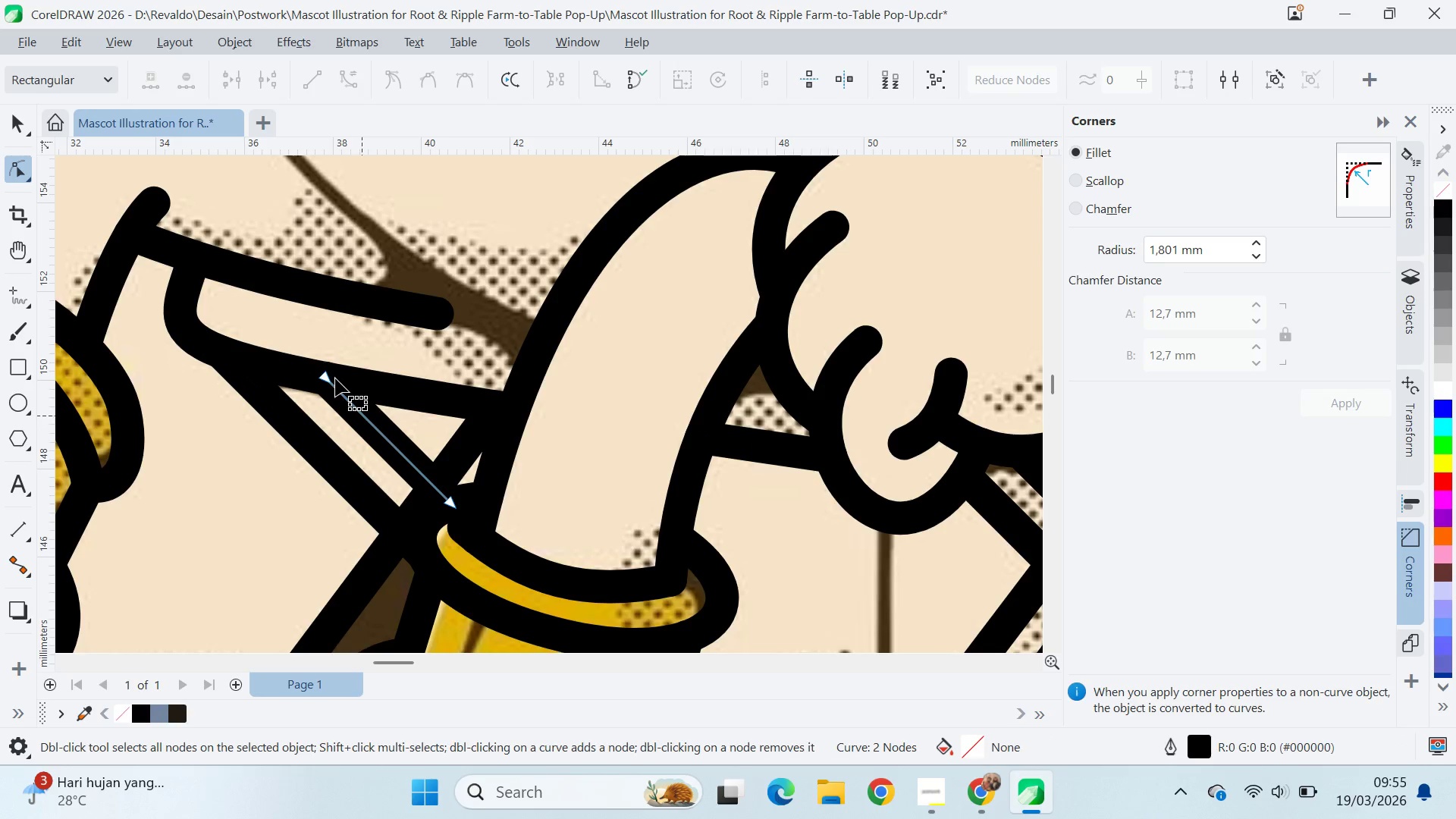 
mouse_move([349, 391])
 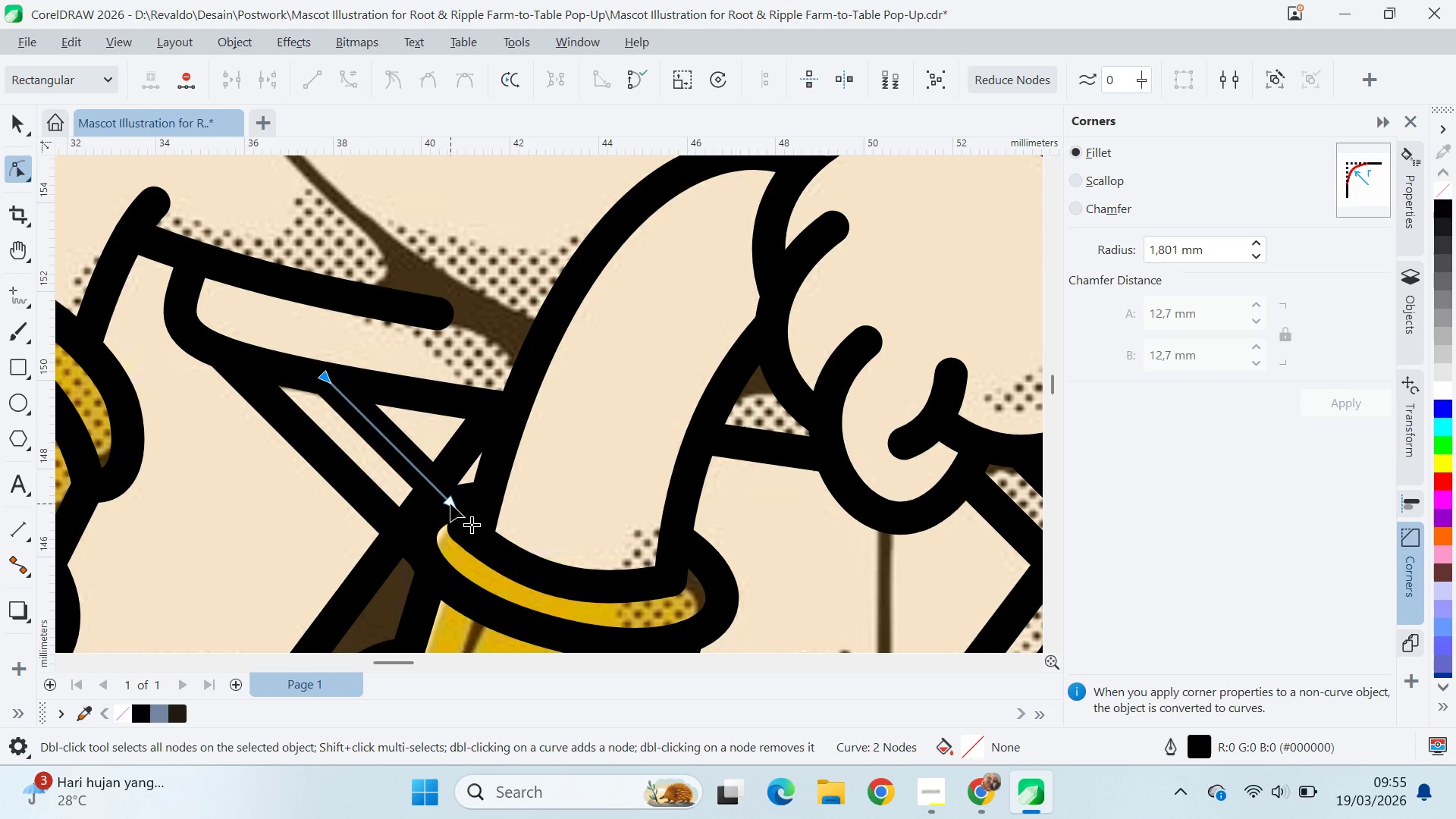 
left_click([451, 504])
 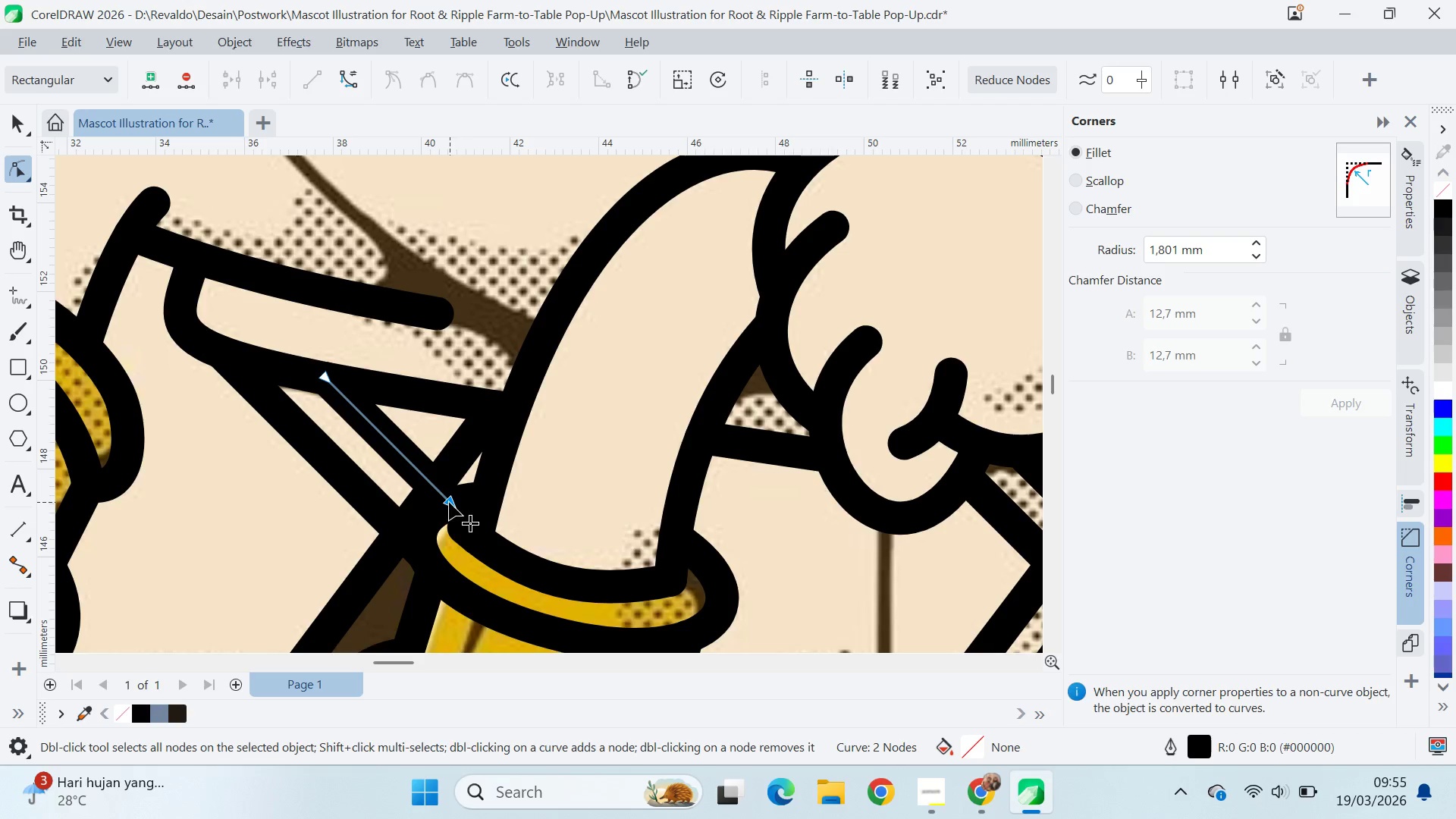 
left_click([403, 514])
 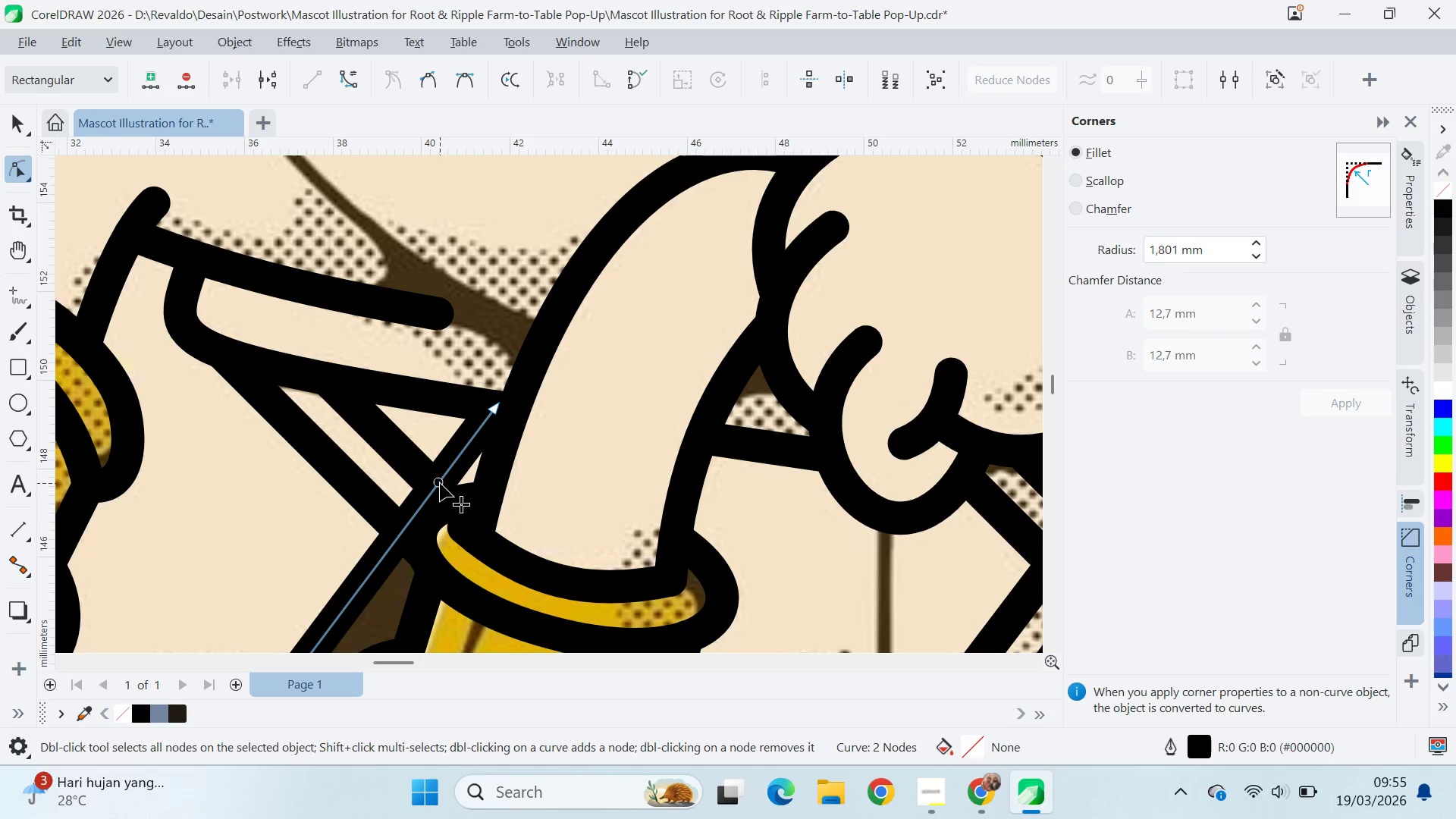 
double_click([440, 483])
 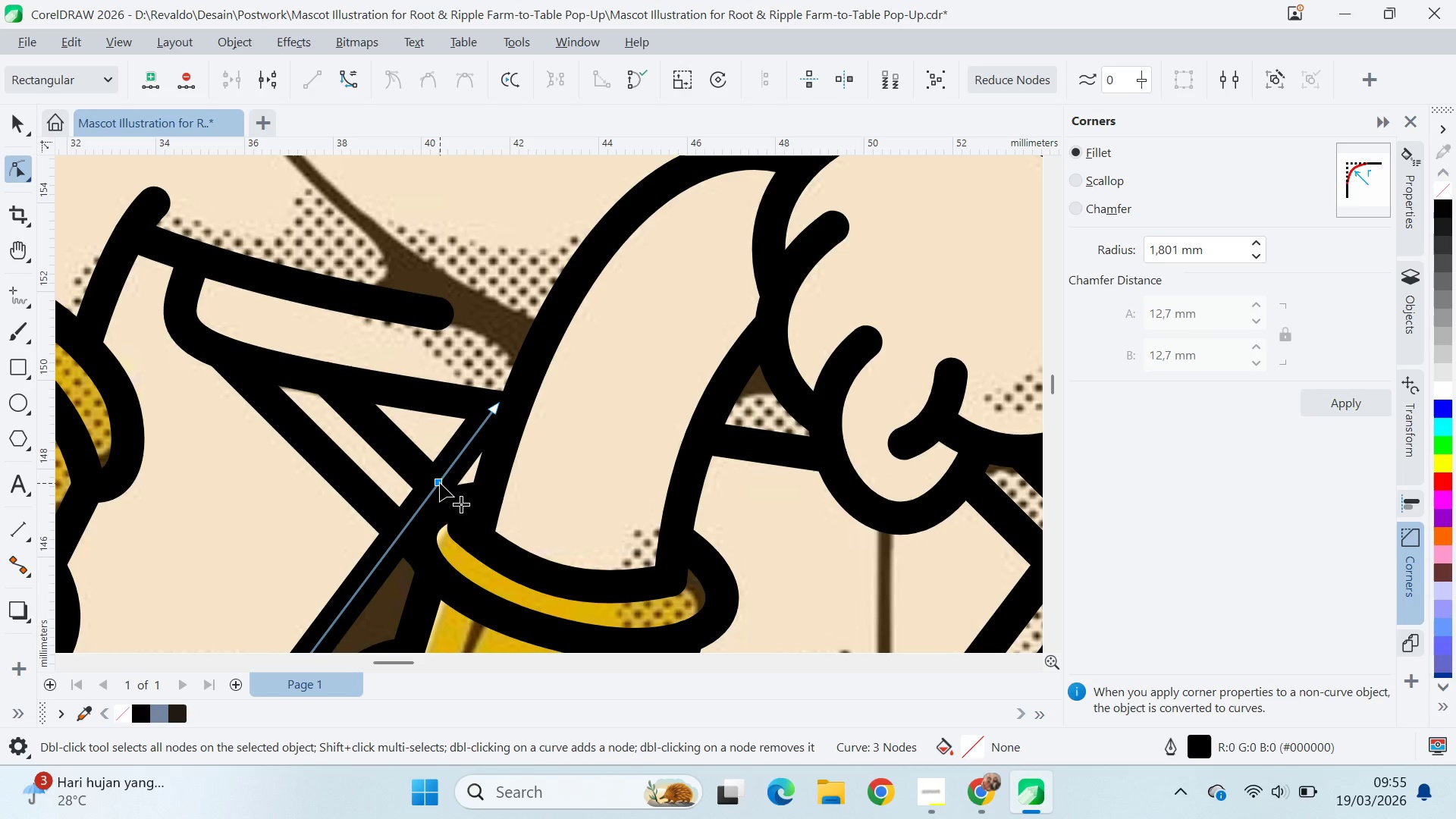 
left_click_drag(start_coordinate=[440, 483], to_coordinate=[437, 487])
 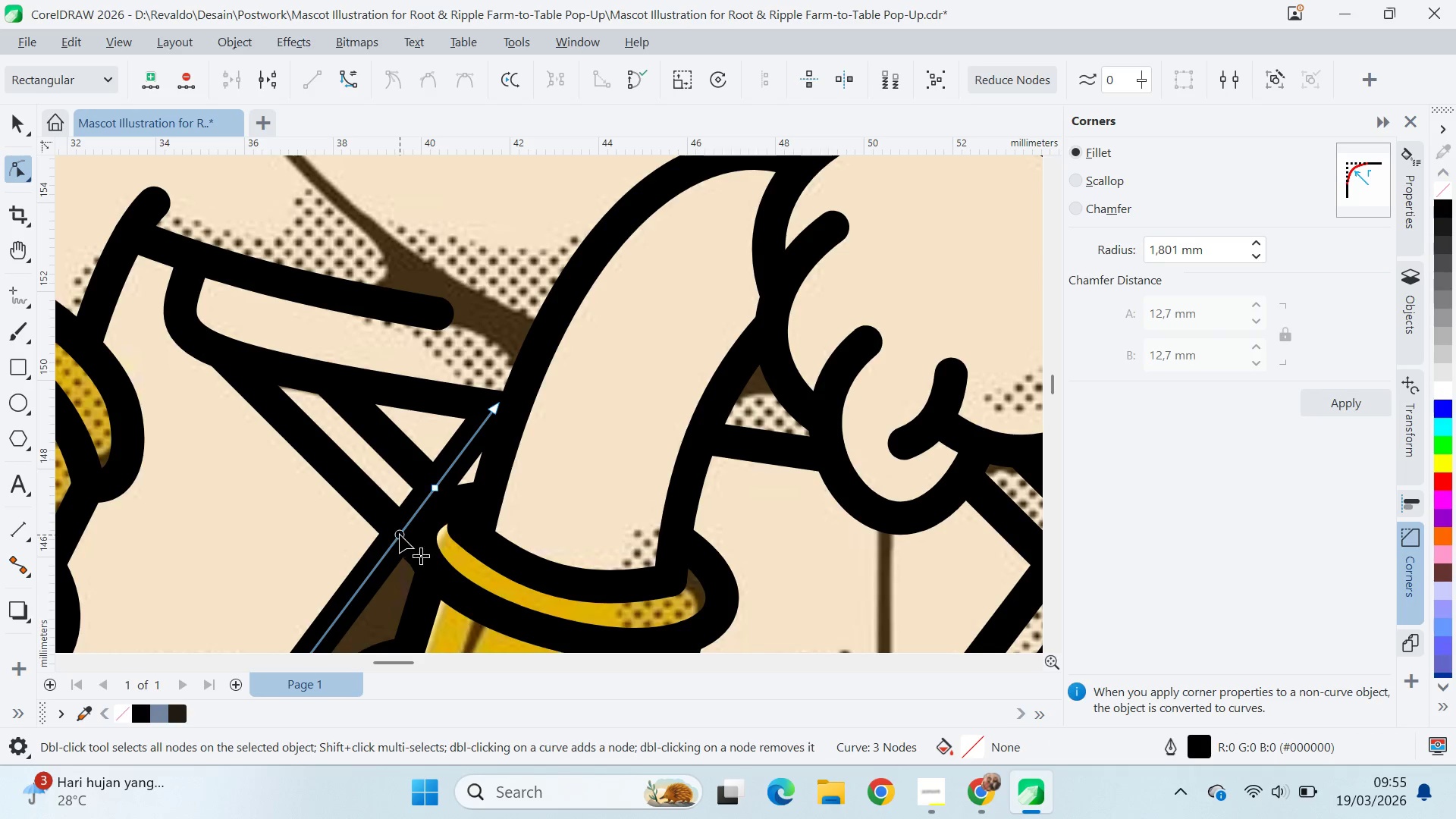 
double_click([400, 534])
 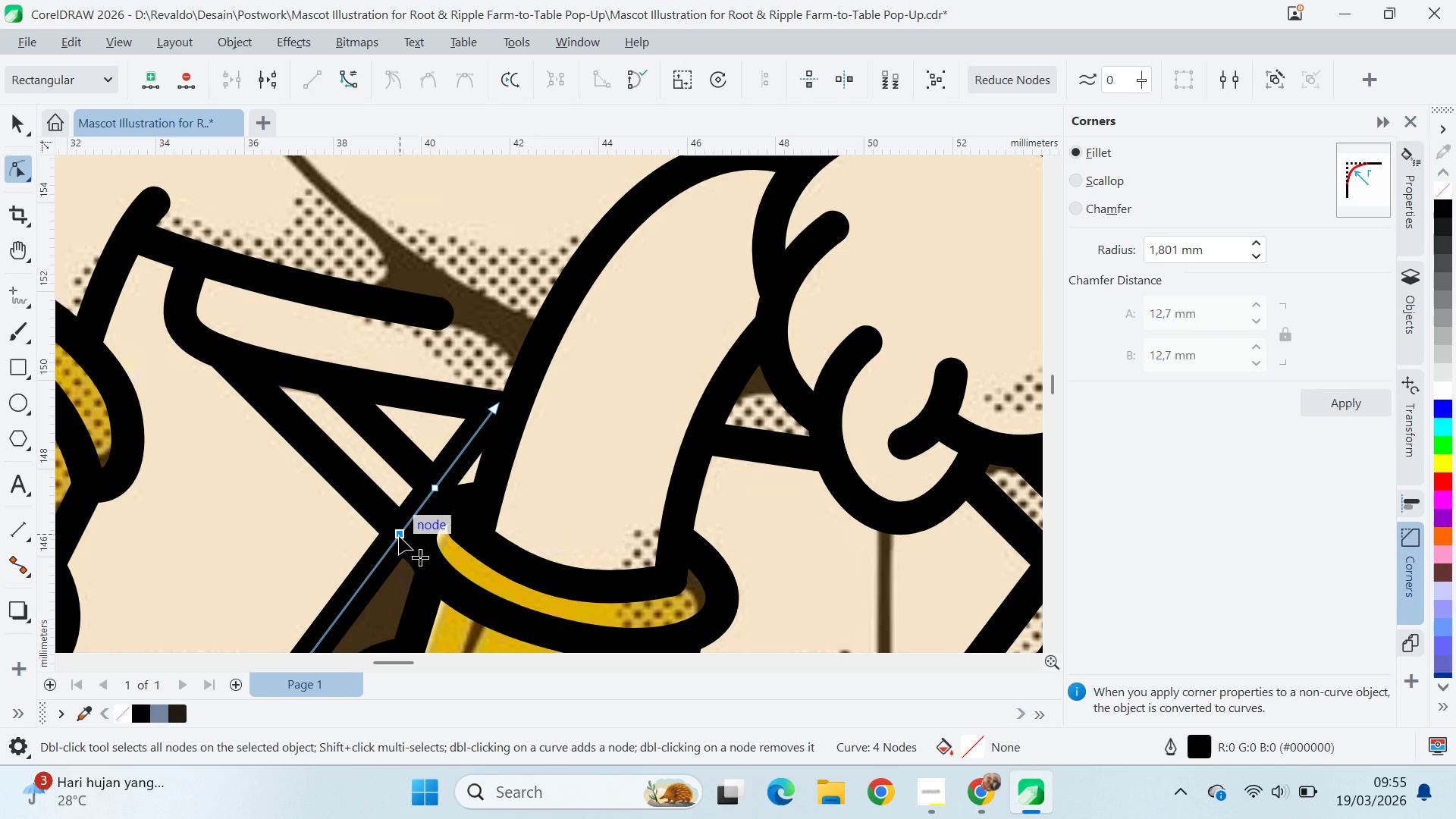 
left_click_drag(start_coordinate=[399, 535], to_coordinate=[402, 531])
 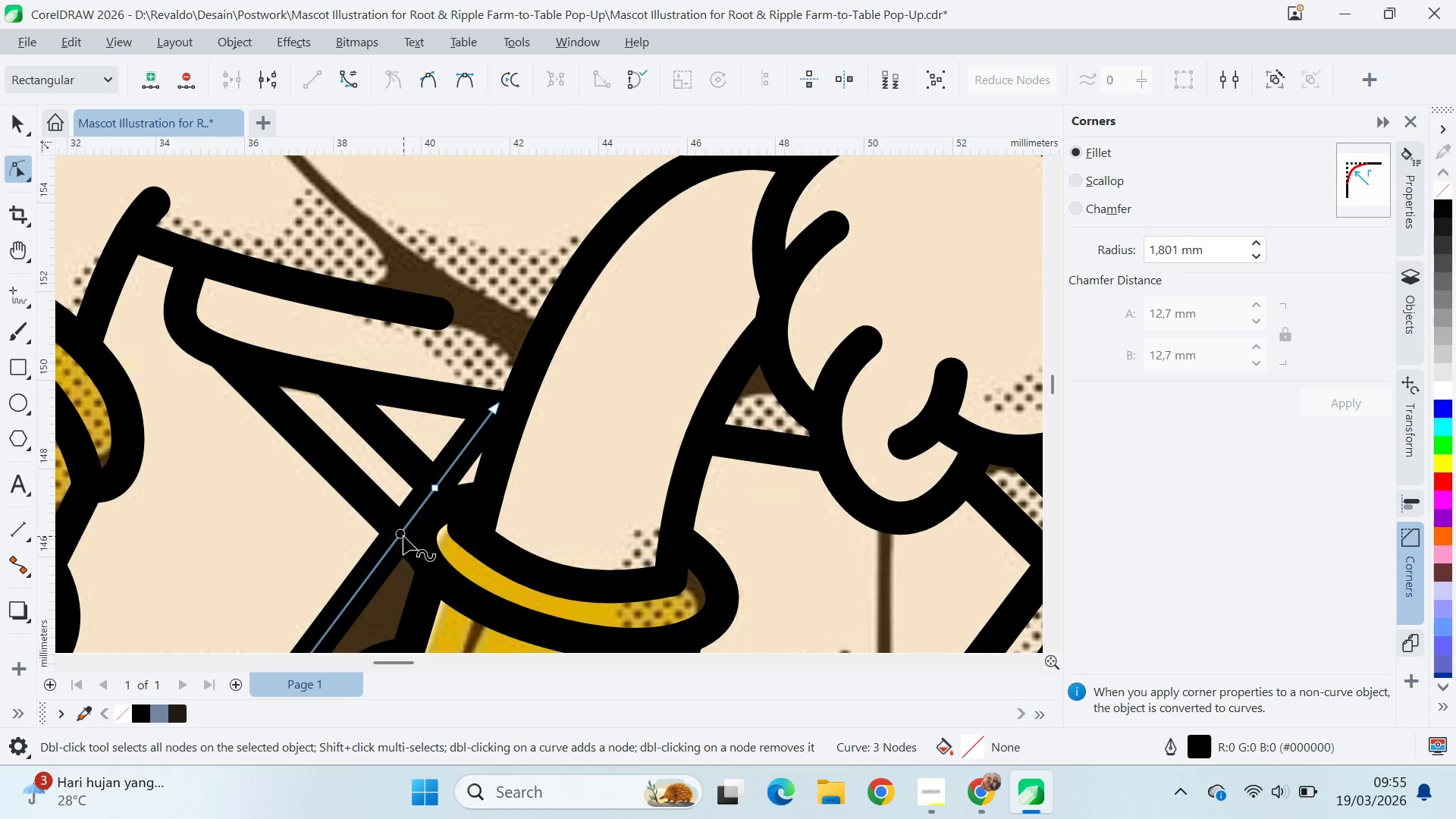 
double_click([403, 536])
 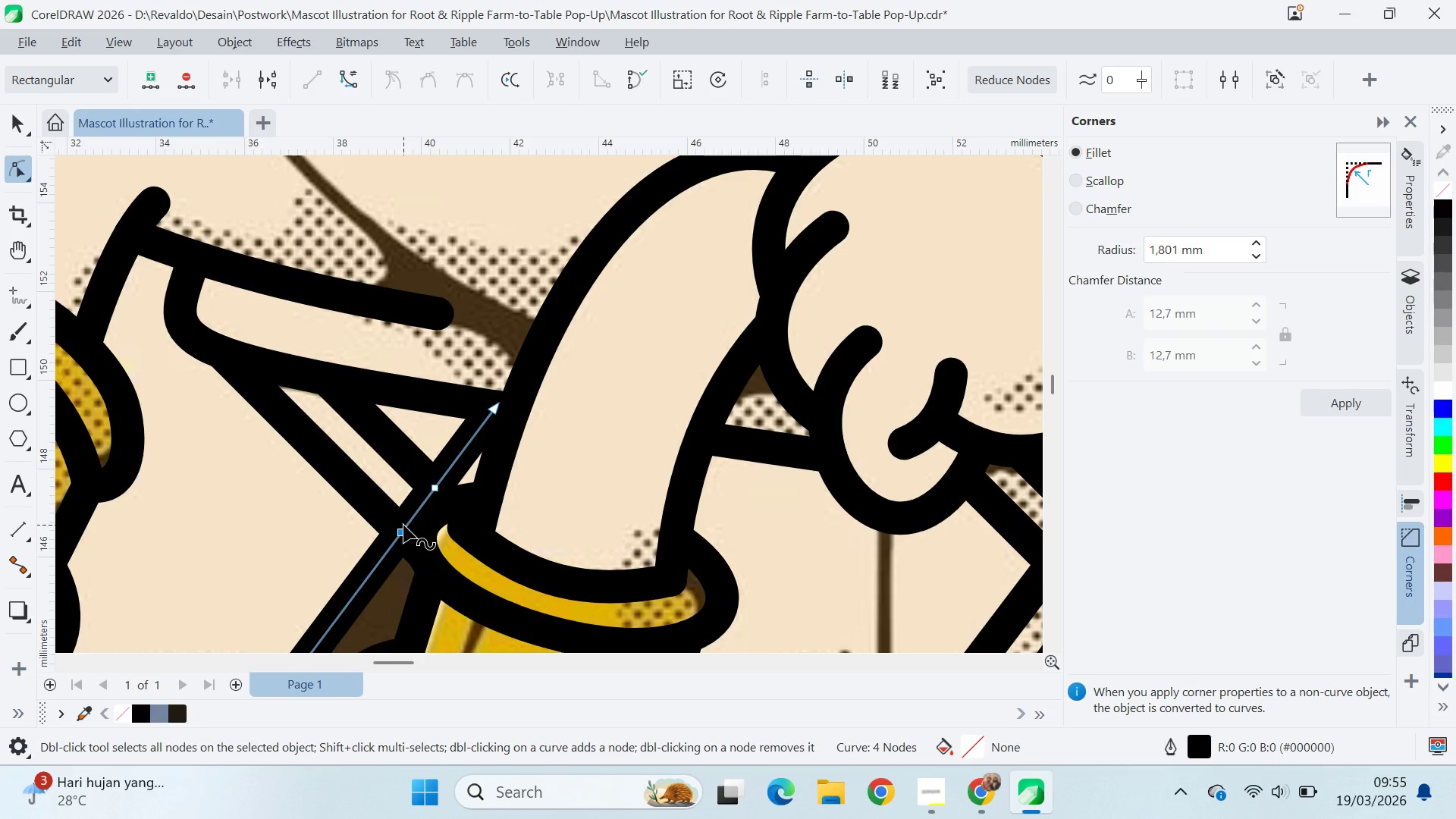 
left_click_drag(start_coordinate=[403, 524], to_coordinate=[403, 528])
 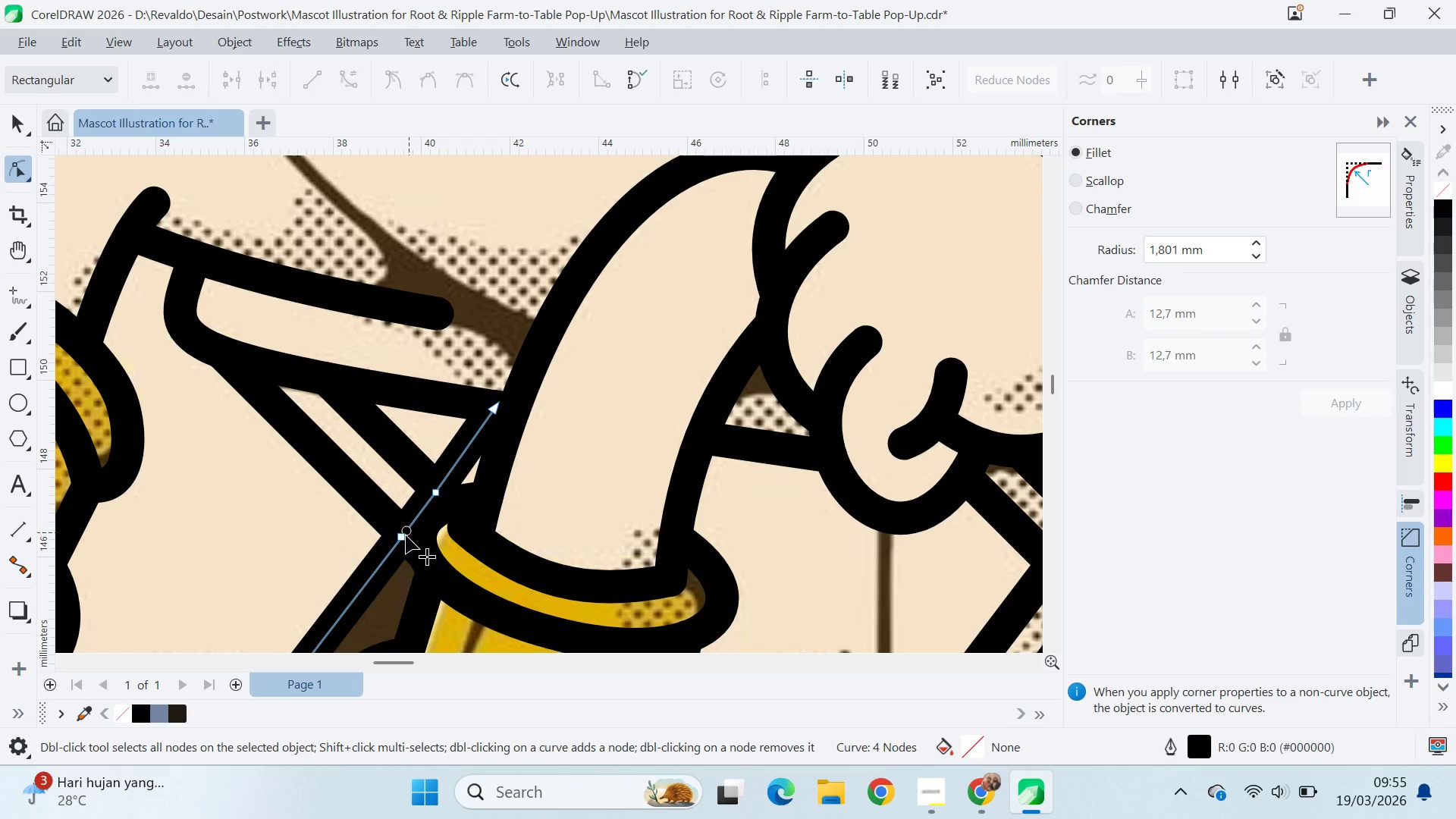 
key(Control+Z)
 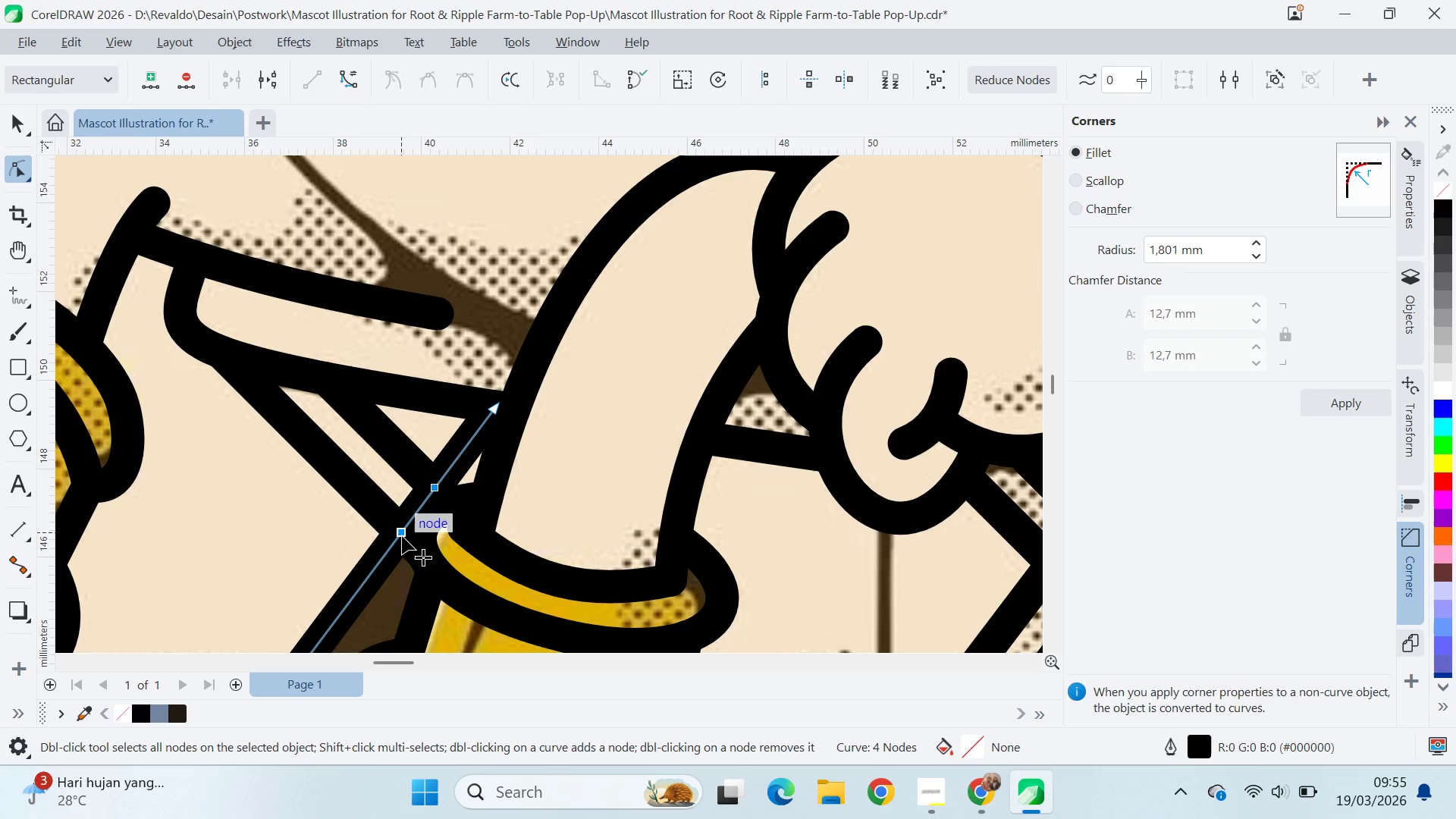 
left_click_drag(start_coordinate=[402, 537], to_coordinate=[391, 547])
 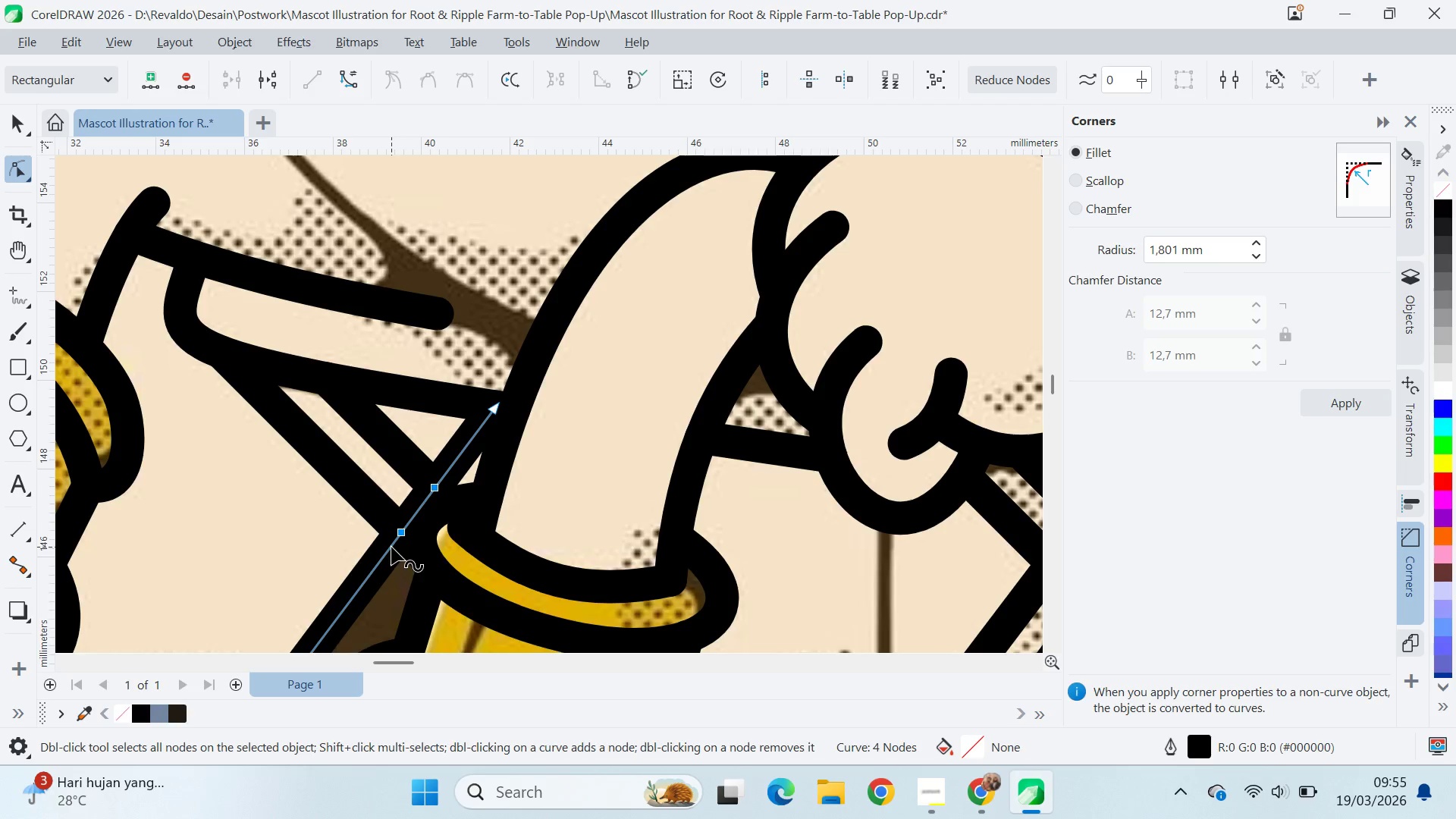 
key(Control+Z)
 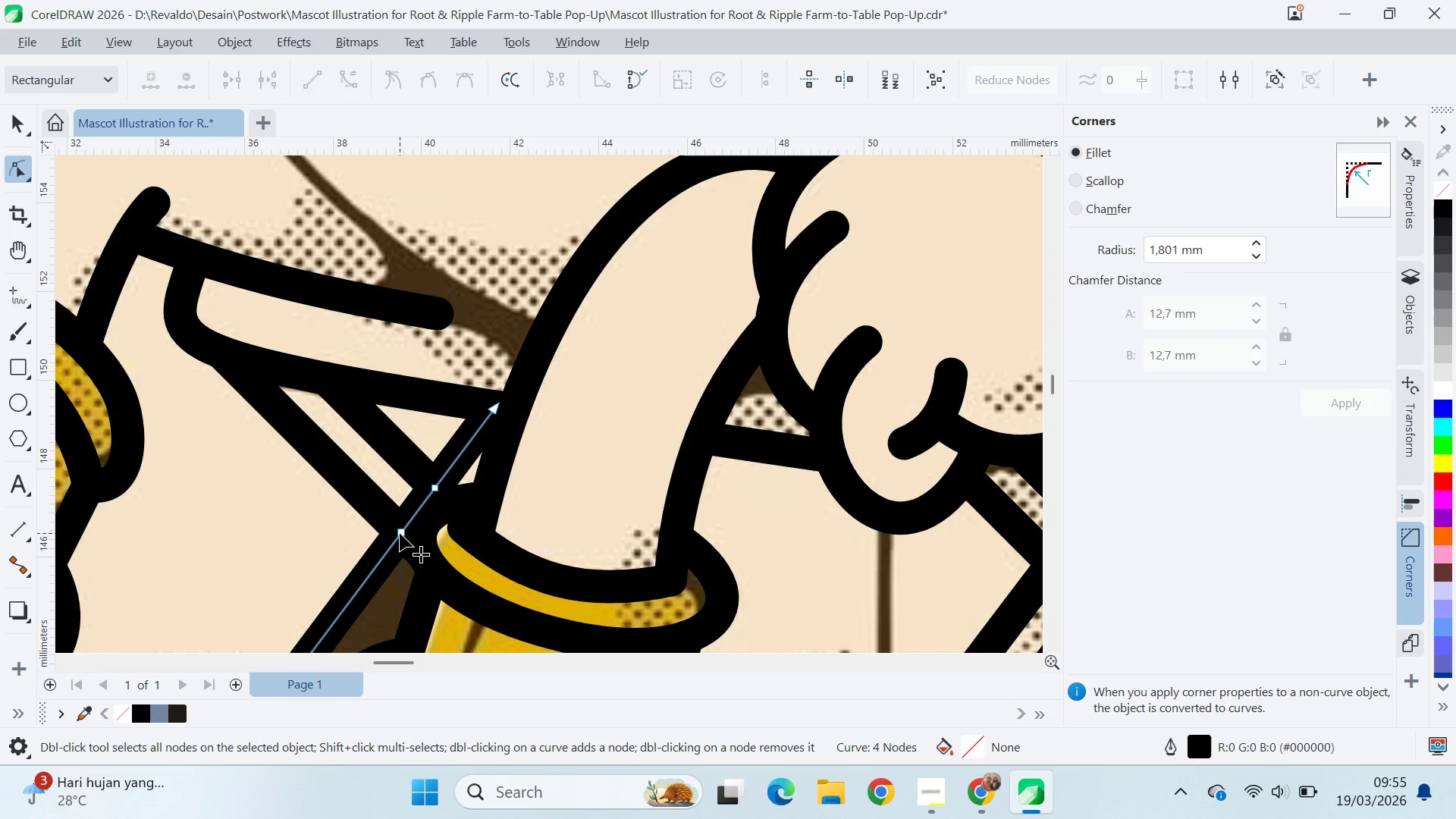 
left_click_drag(start_coordinate=[400, 533], to_coordinate=[418, 512])
 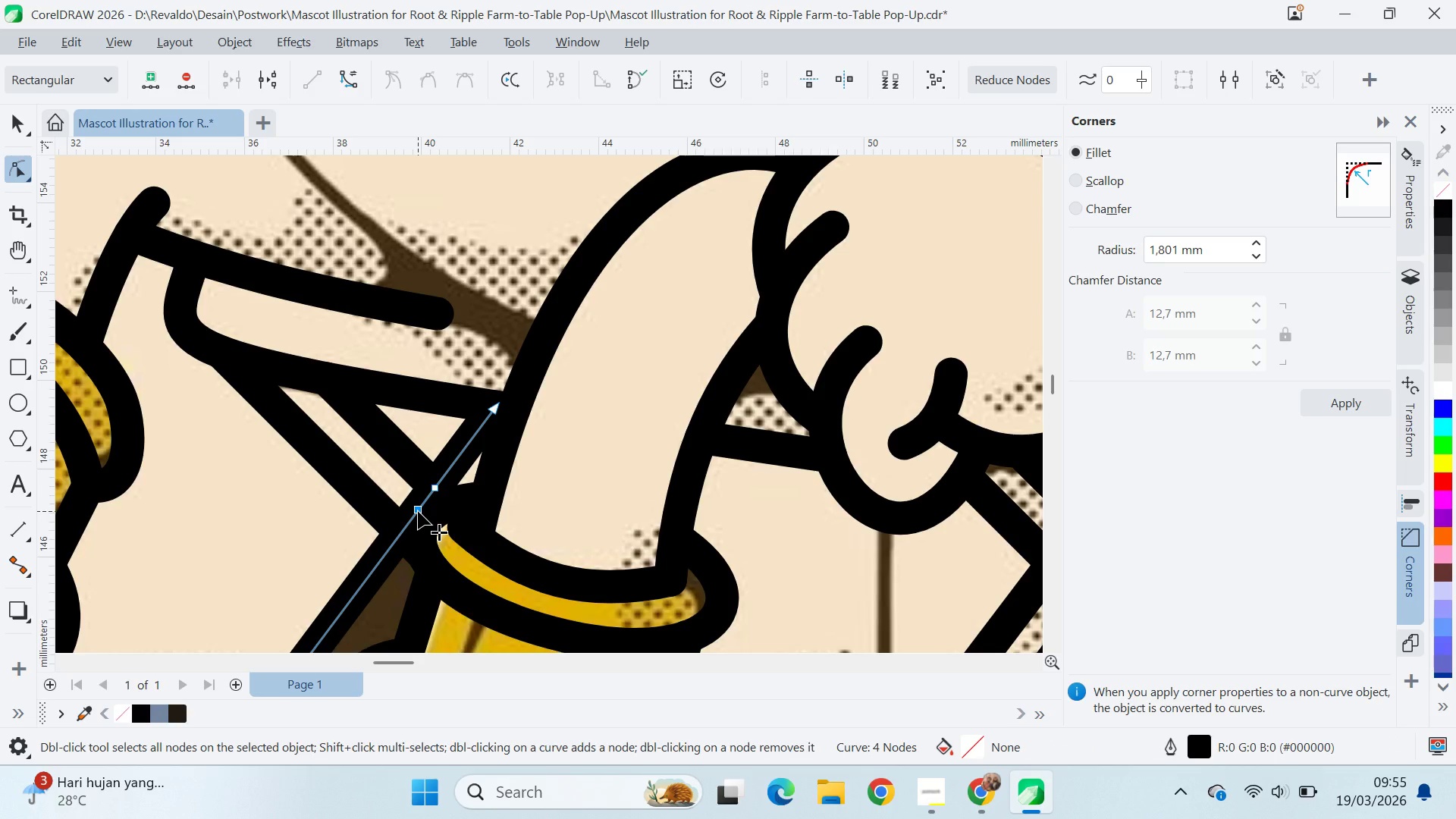 
left_click_drag(start_coordinate=[418, 511], to_coordinate=[401, 532])
 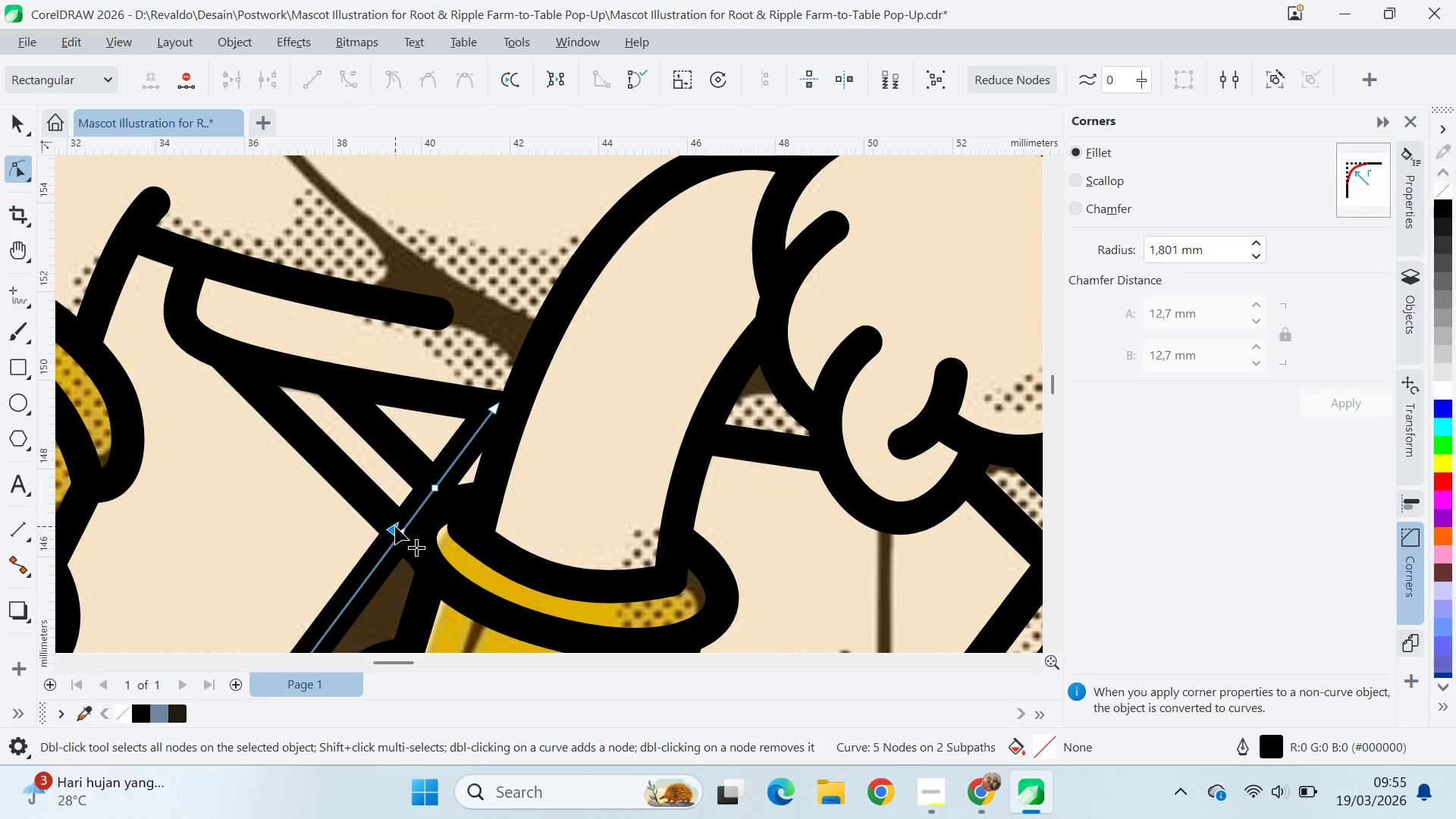 
double_click([394, 524])
 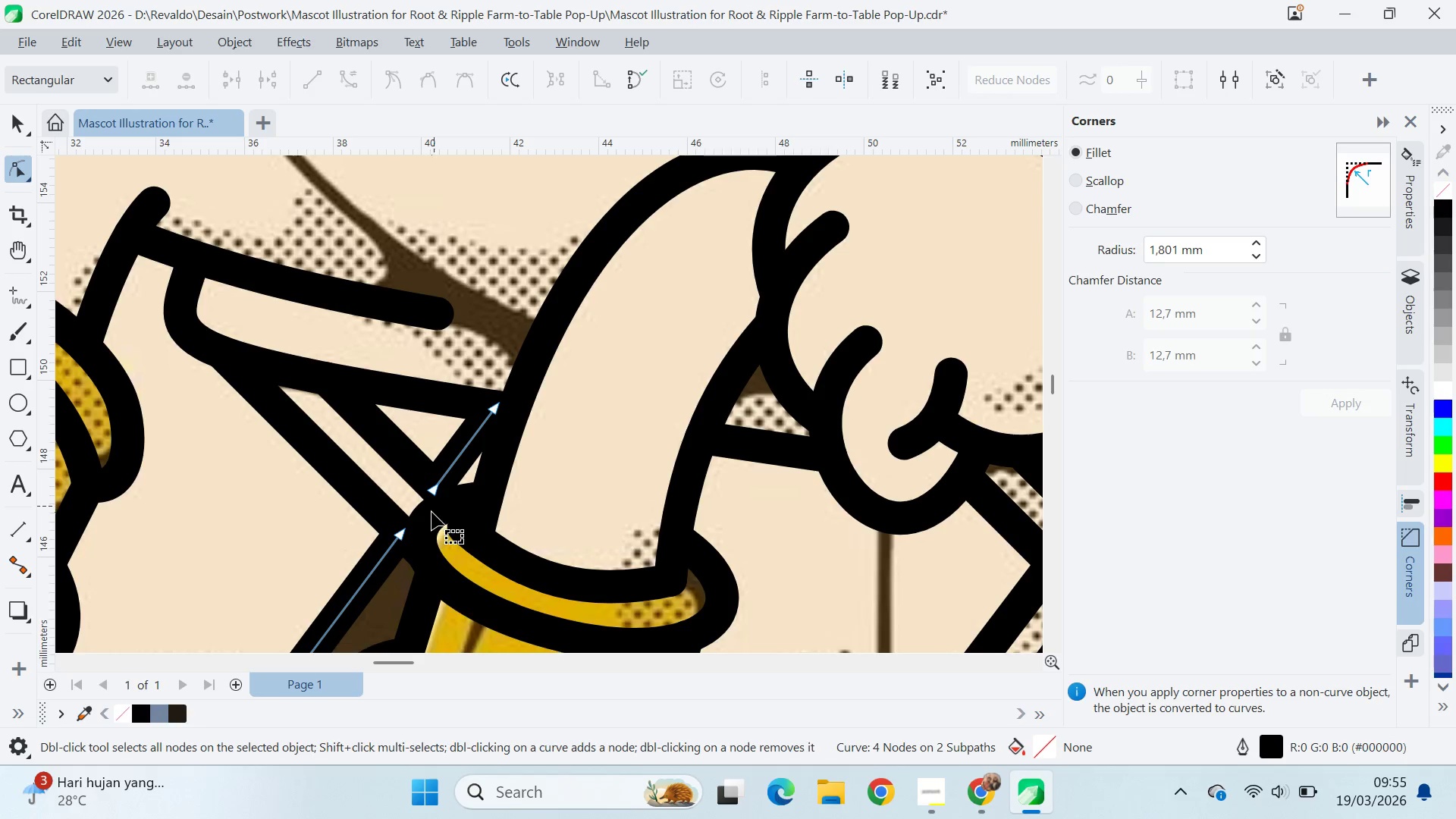 
key(Q)
 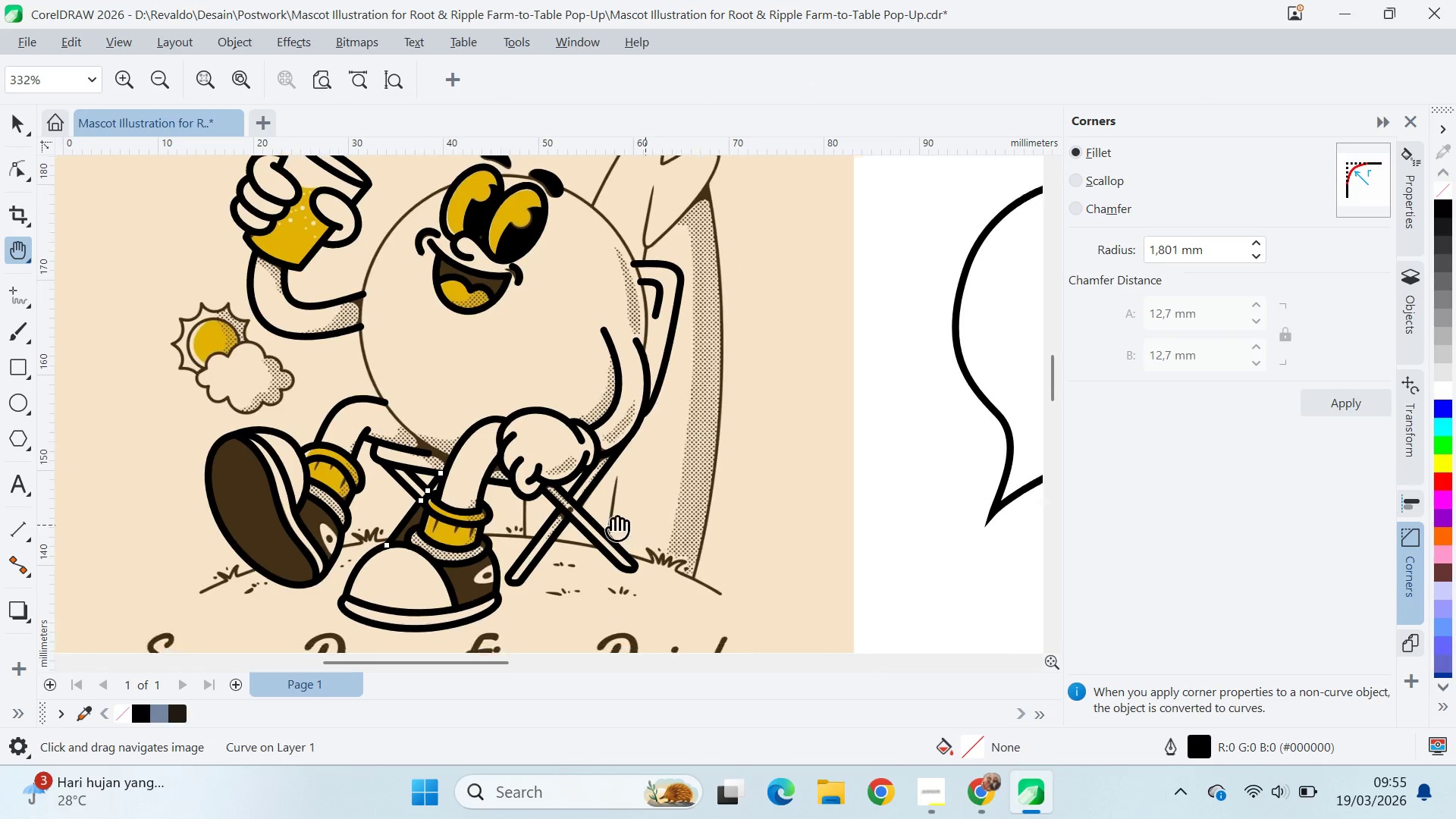 
left_click_drag(start_coordinate=[645, 534], to_coordinate=[522, 494])
 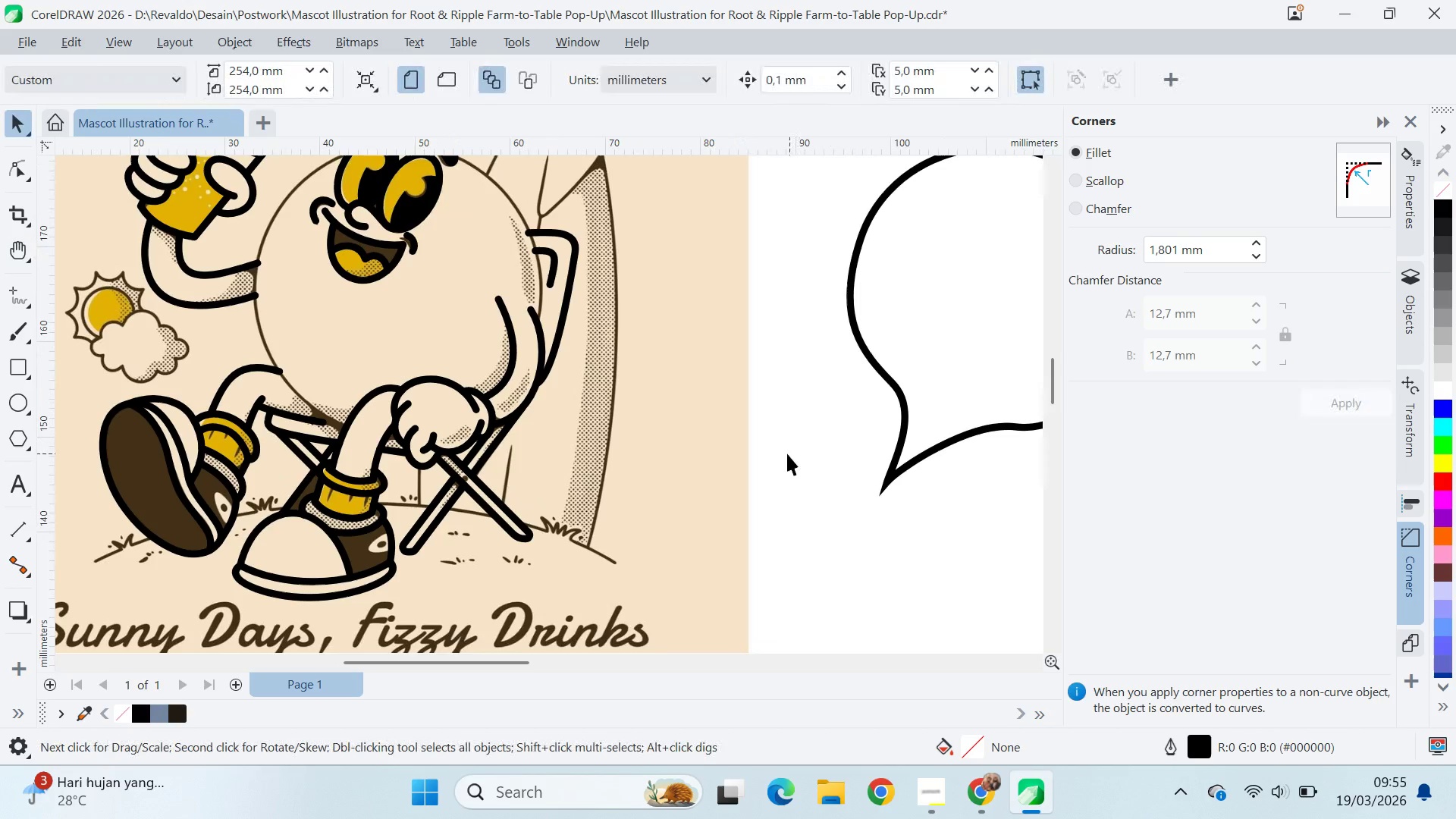 
scroll: coordinate [460, 500], scroll_direction: down, amount: 11.0
 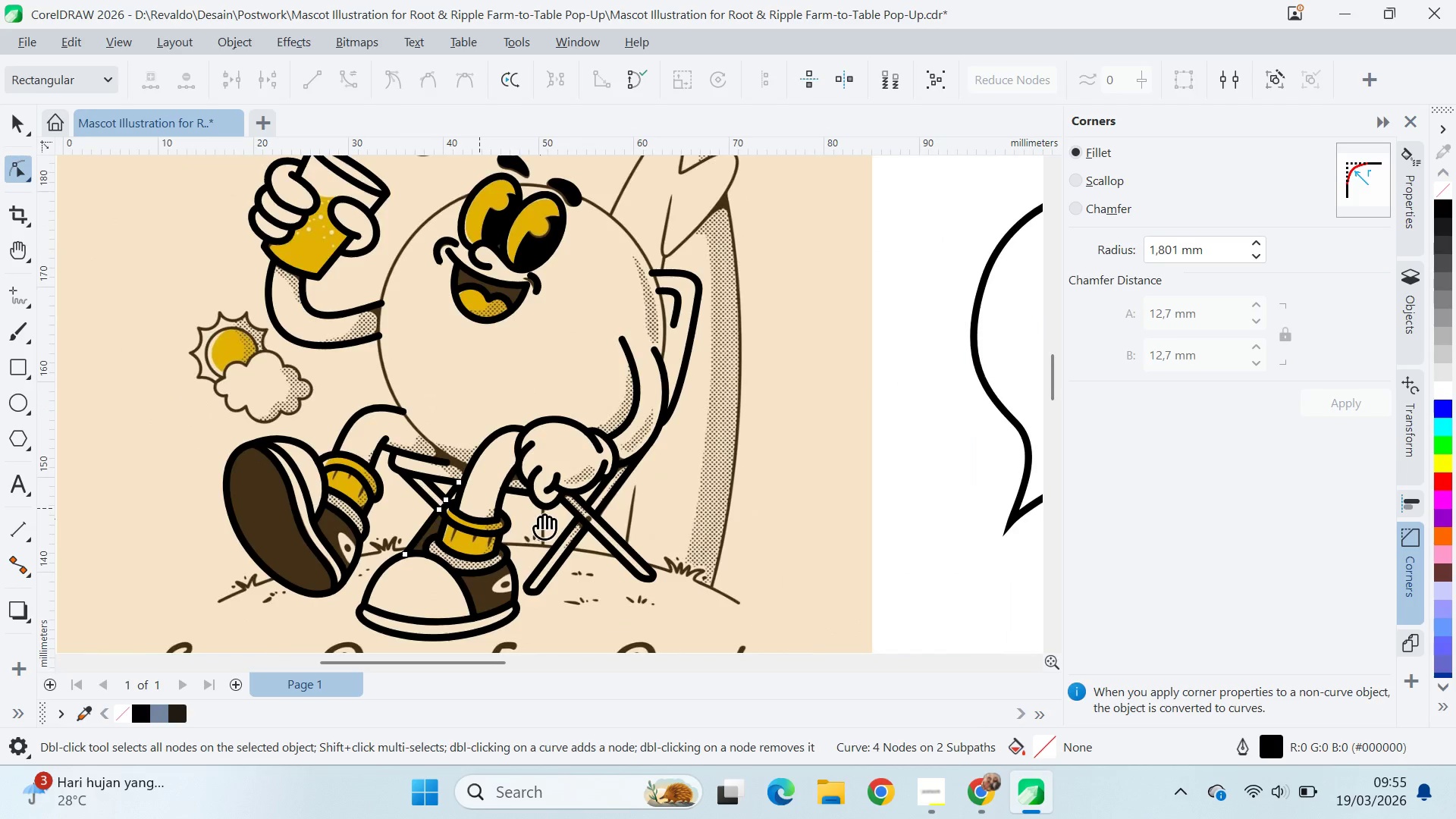 
key(V)
 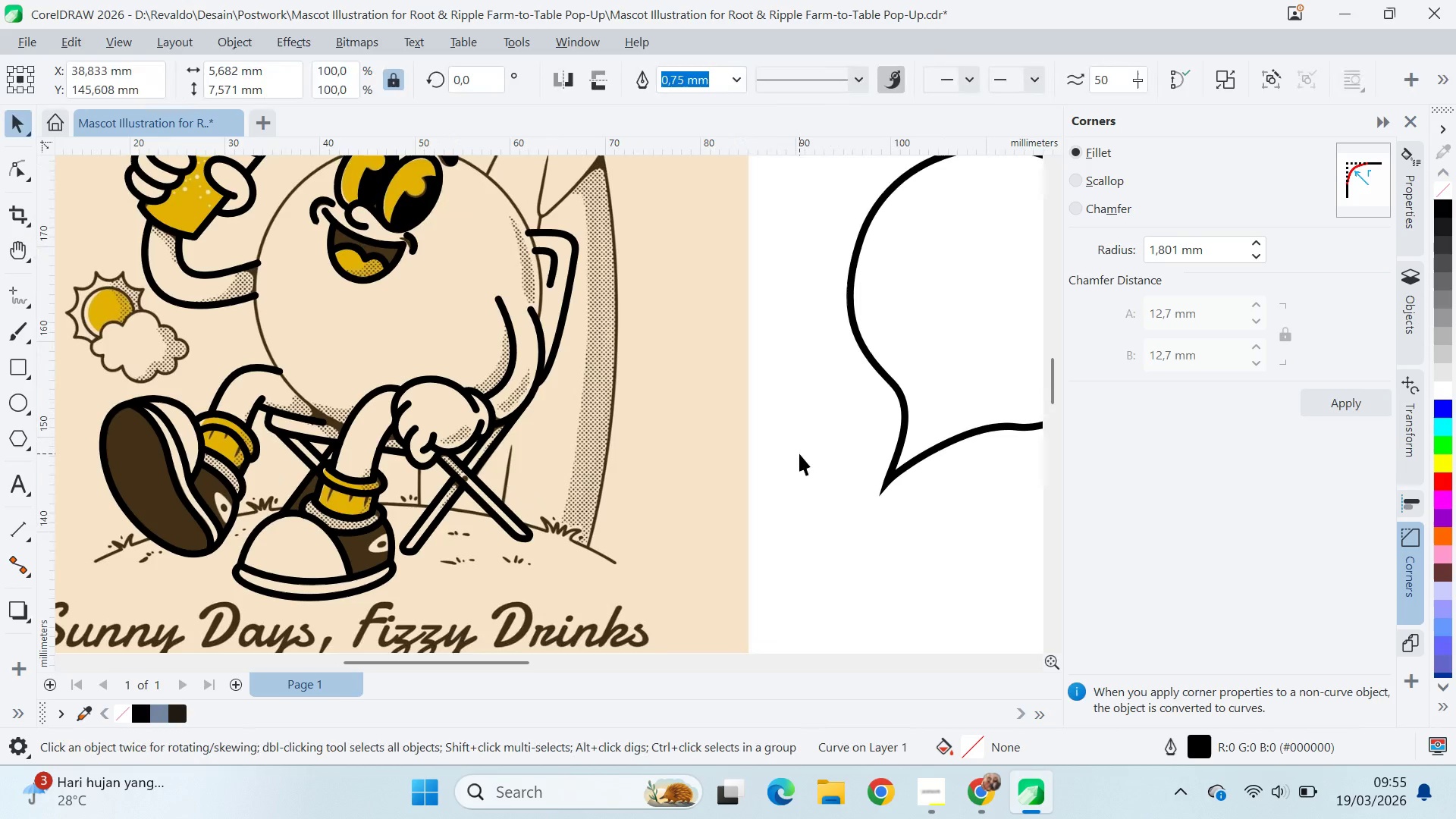 
left_click([799, 453])
 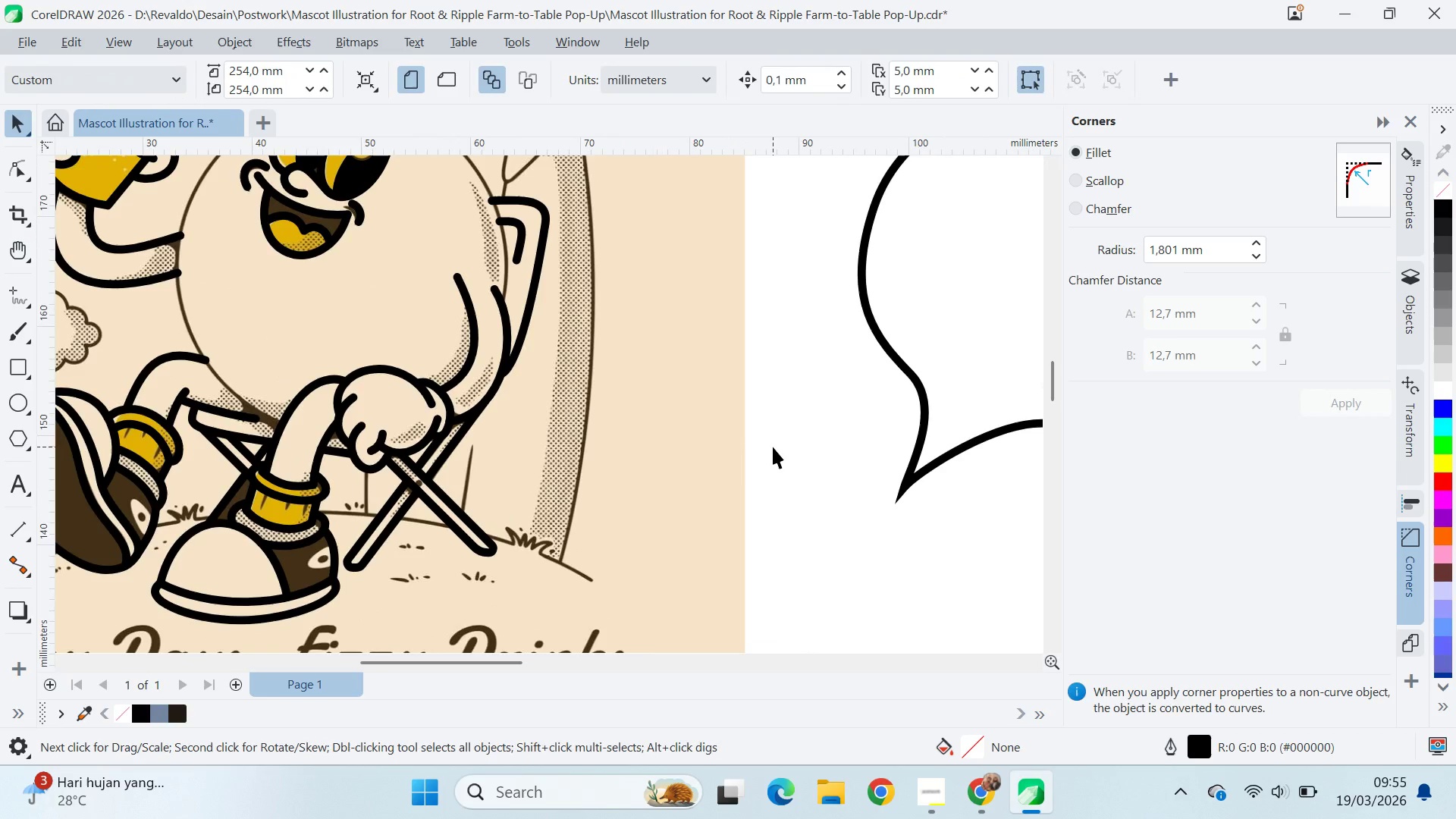 
scroll: coordinate [773, 447], scroll_direction: down, amount: 1.0
 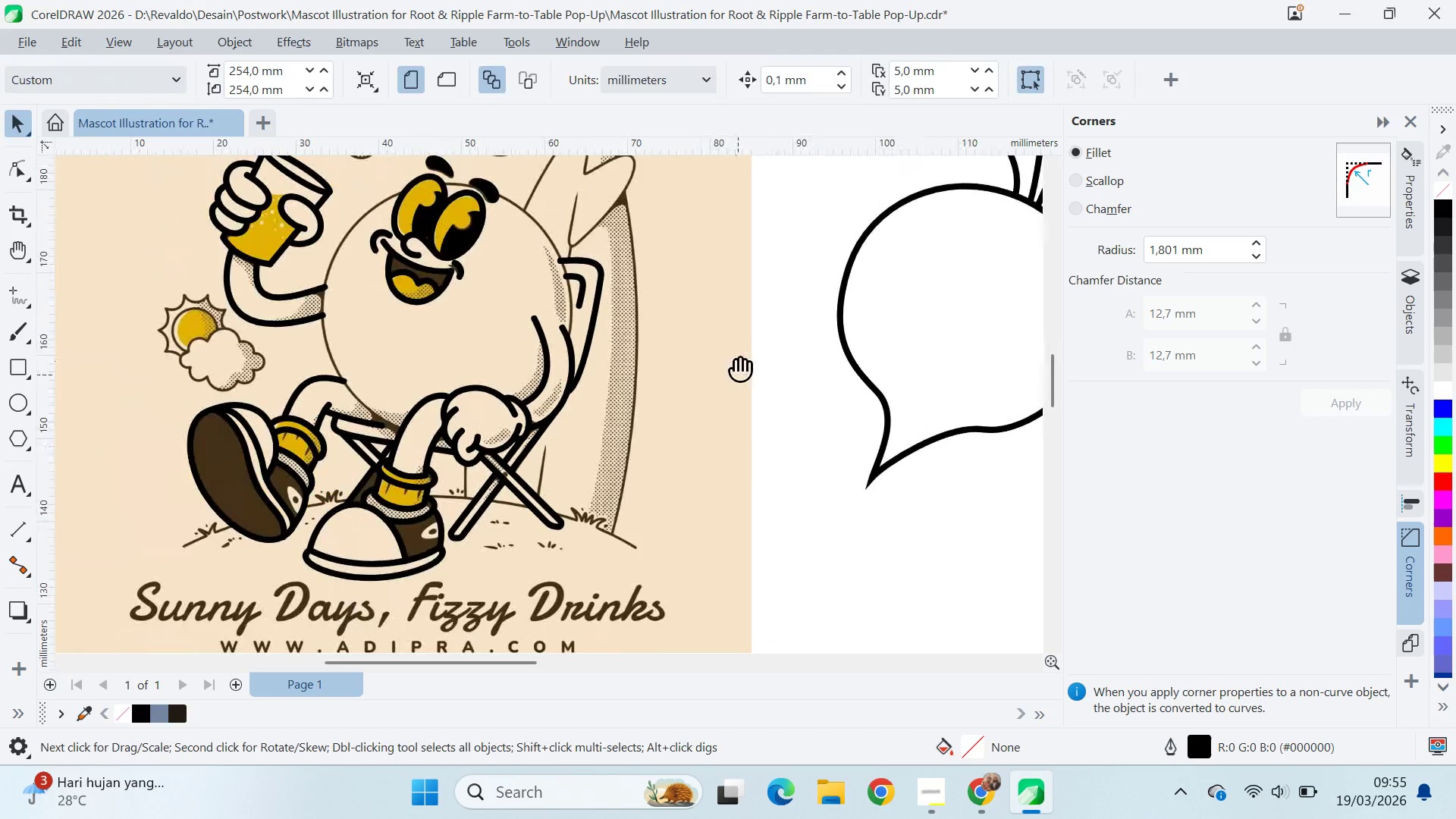 
type(qv)
 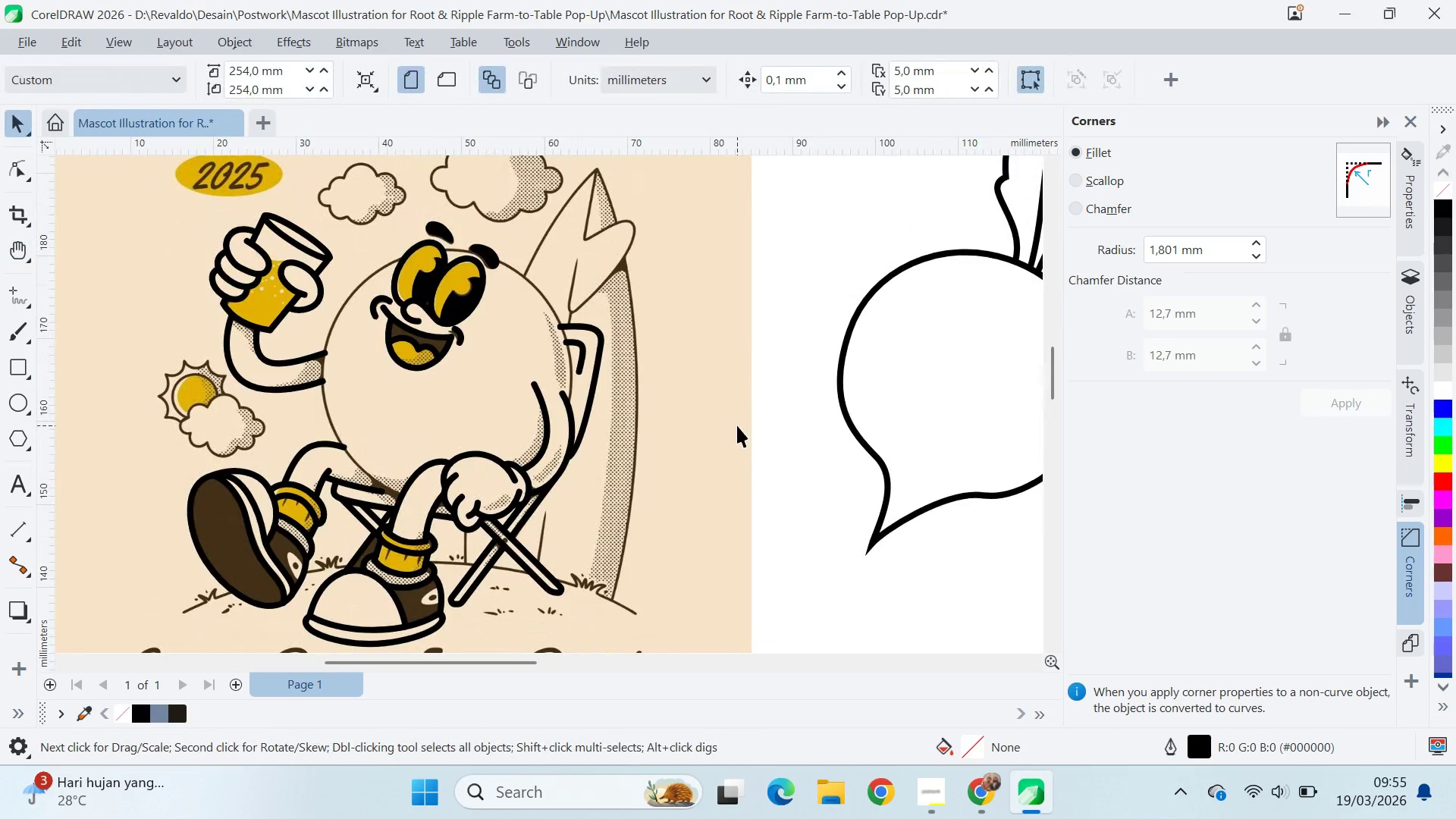 
left_click_drag(start_coordinate=[736, 359], to_coordinate=[736, 425])
 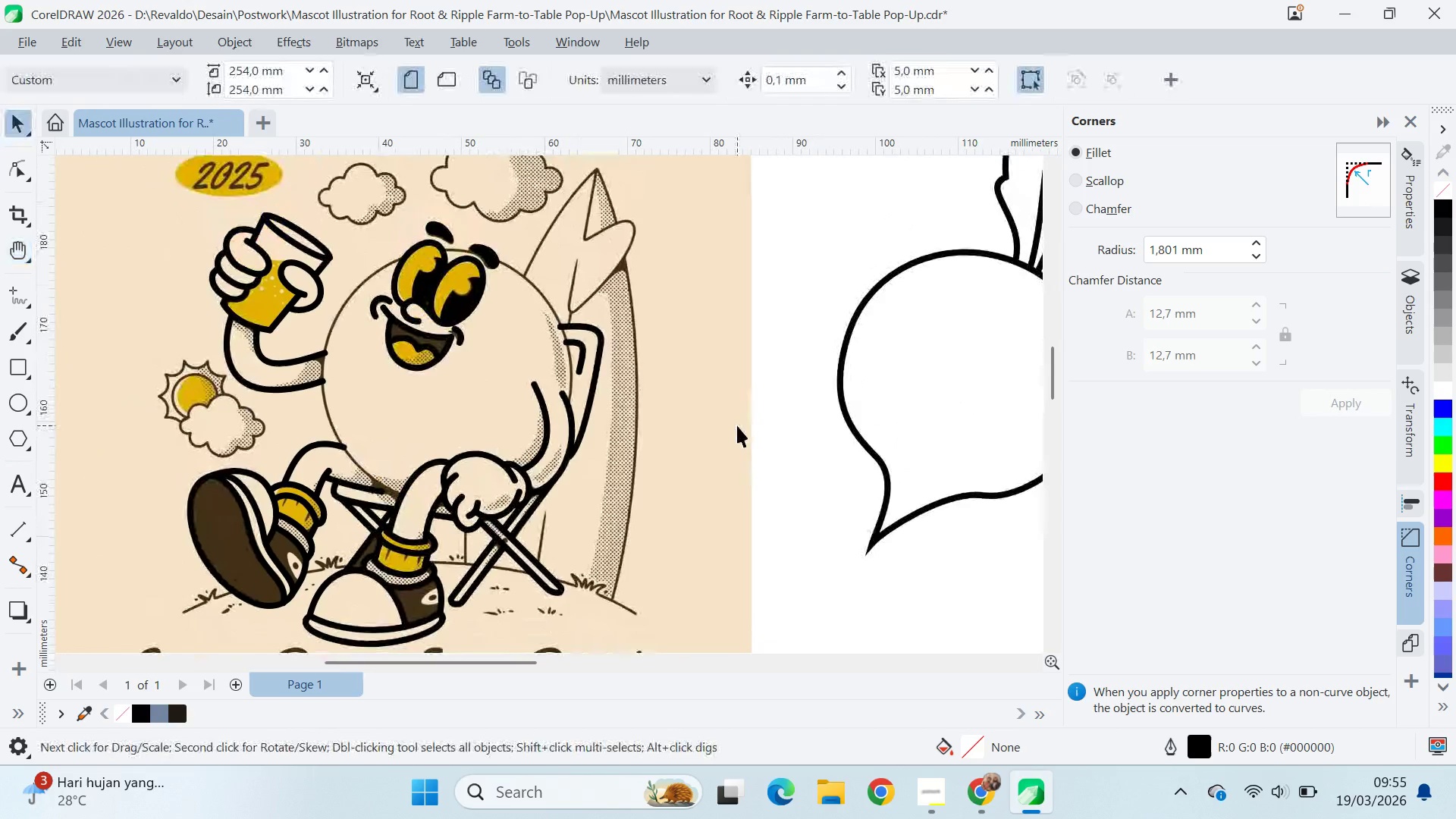 
left_click([737, 425])
 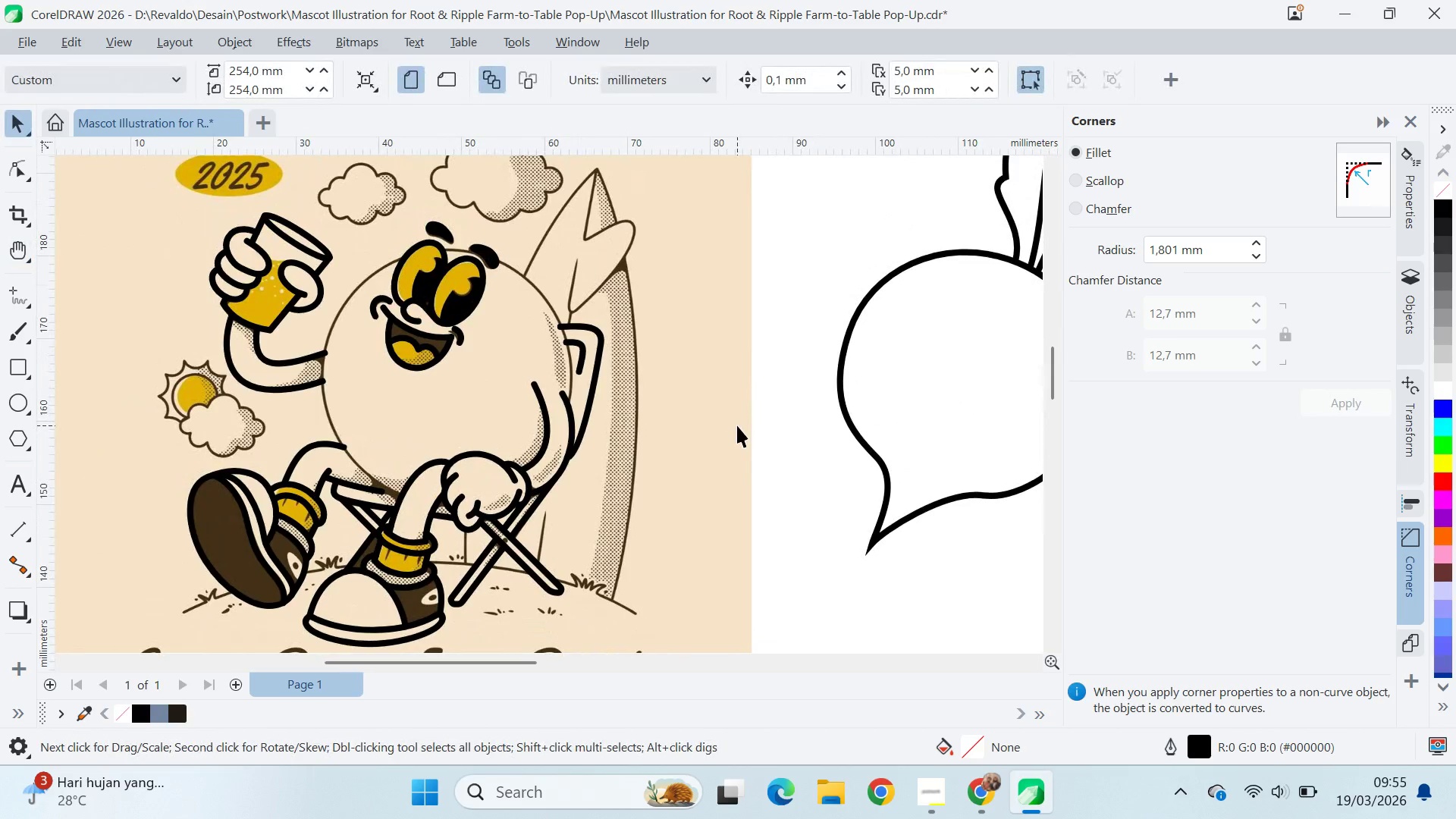 
key(Control+S)
 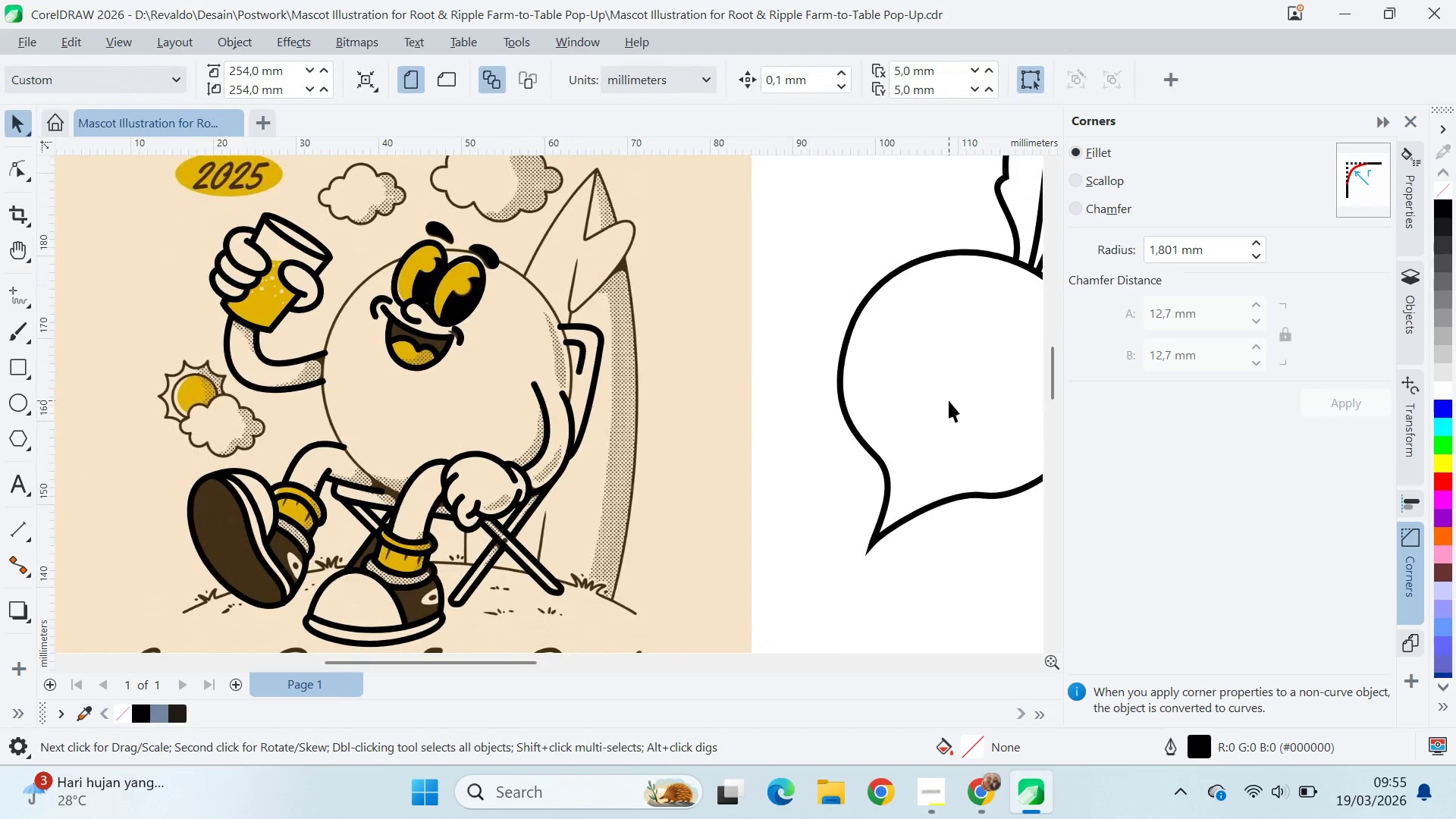 
scroll: coordinate [918, 425], scroll_direction: down, amount: 8.0
 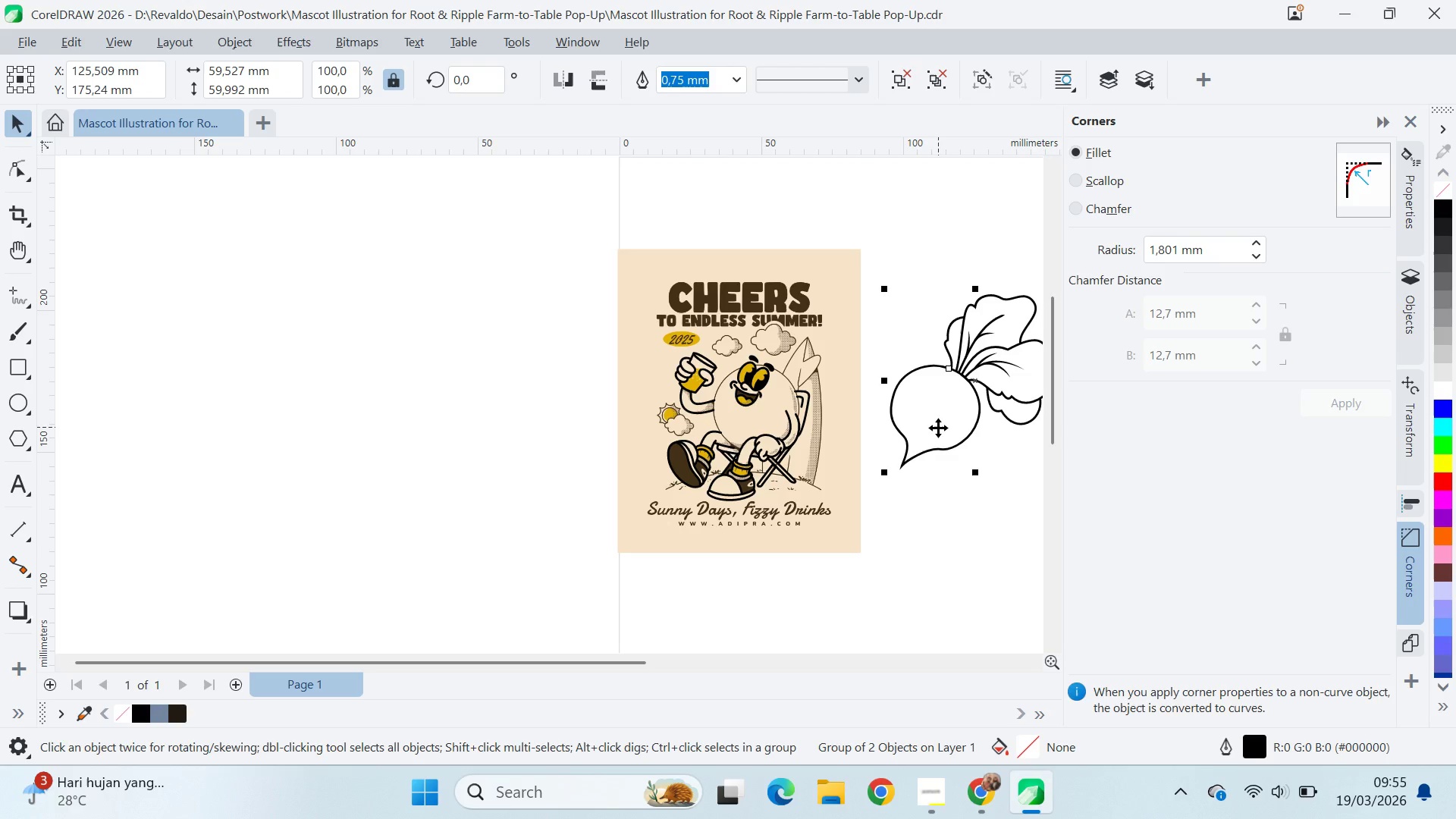 
wait(7.05)
 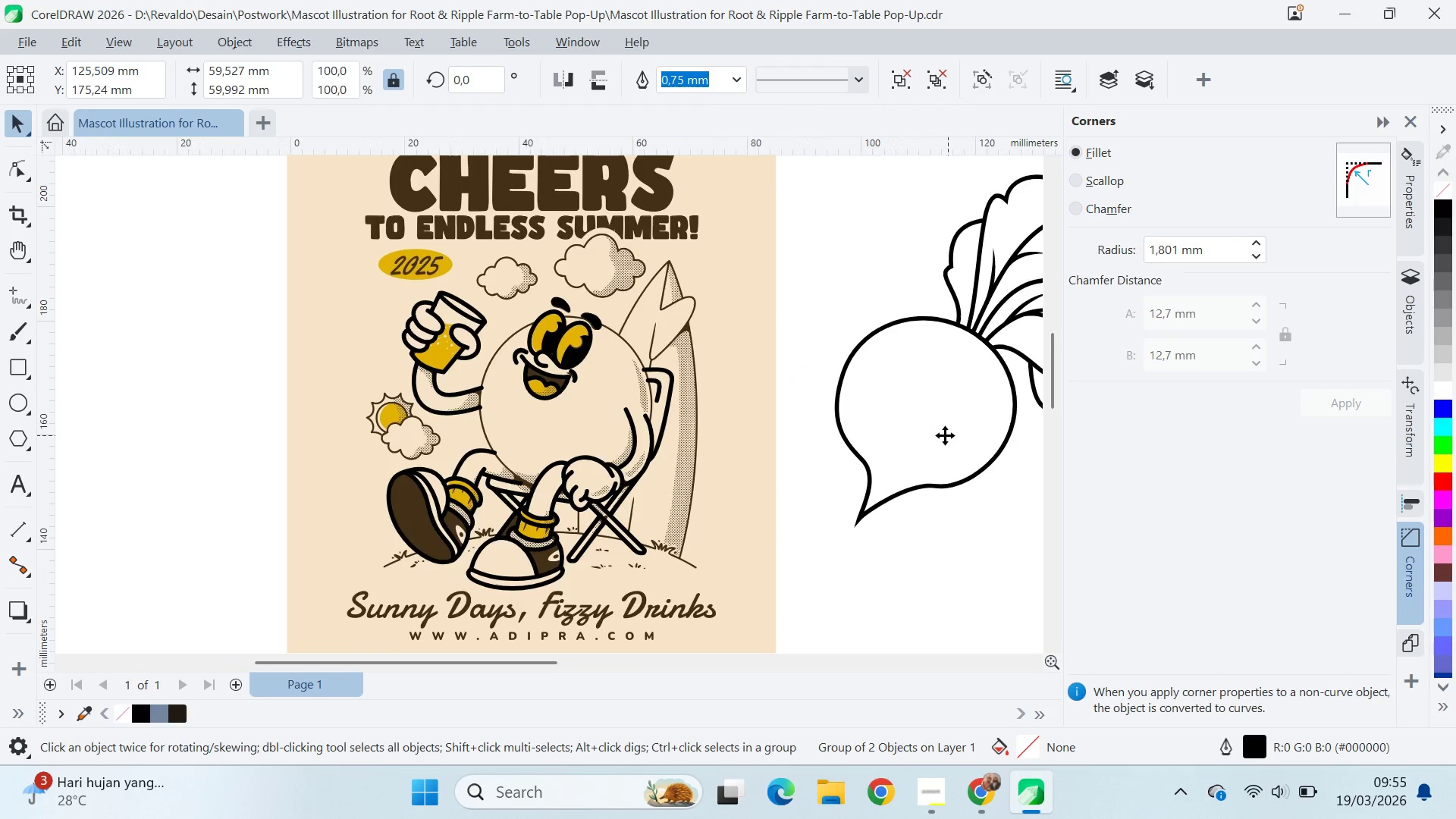 
left_click_drag(start_coordinate=[948, 436], to_coordinate=[590, 446])
 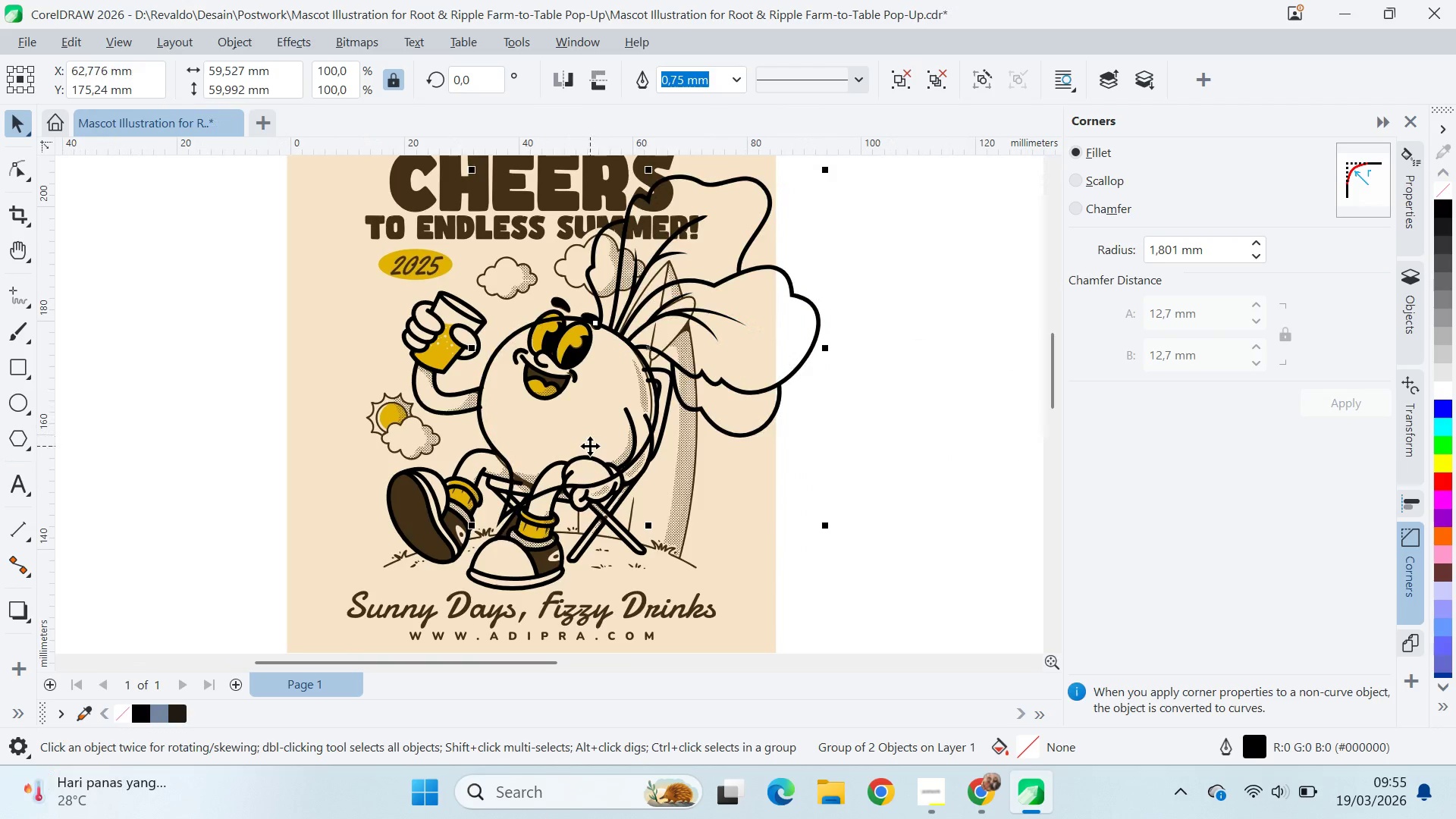 
hold_key(key=ShiftLeft, duration=1.51)
 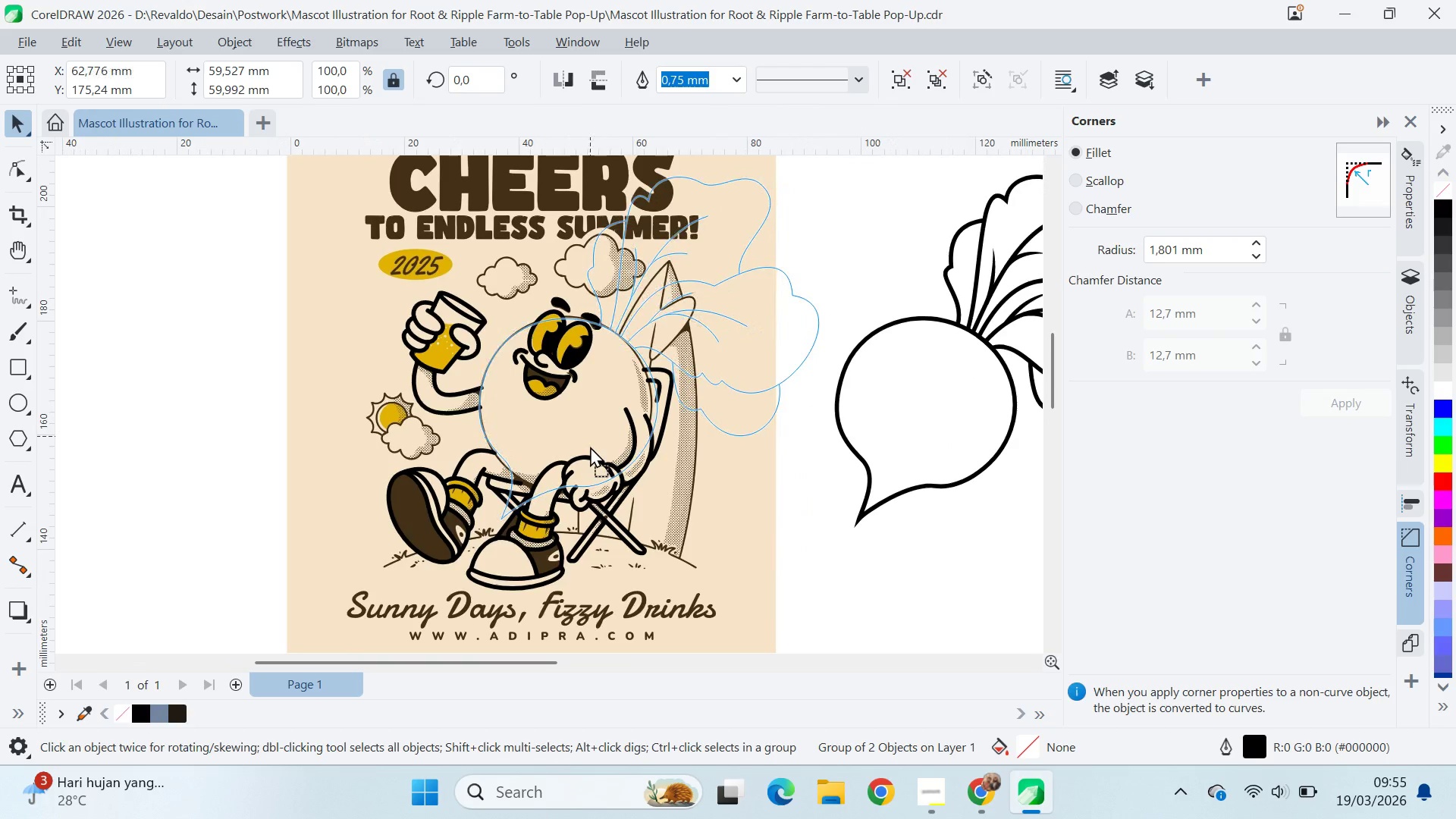 
scroll: coordinate [943, 413], scroll_direction: up, amount: 5.0
 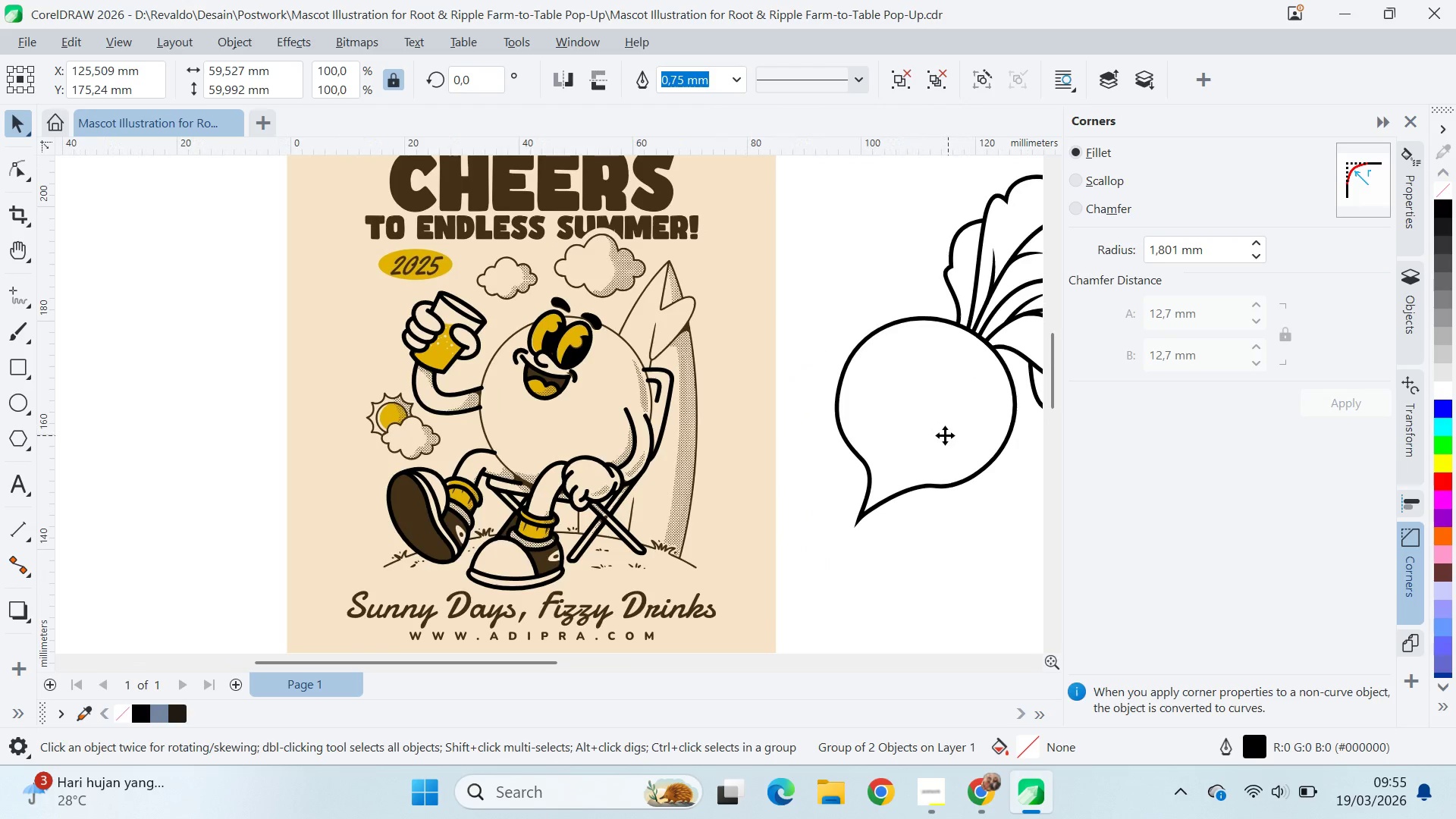 
hold_key(key=ShiftLeft, duration=1.28)
 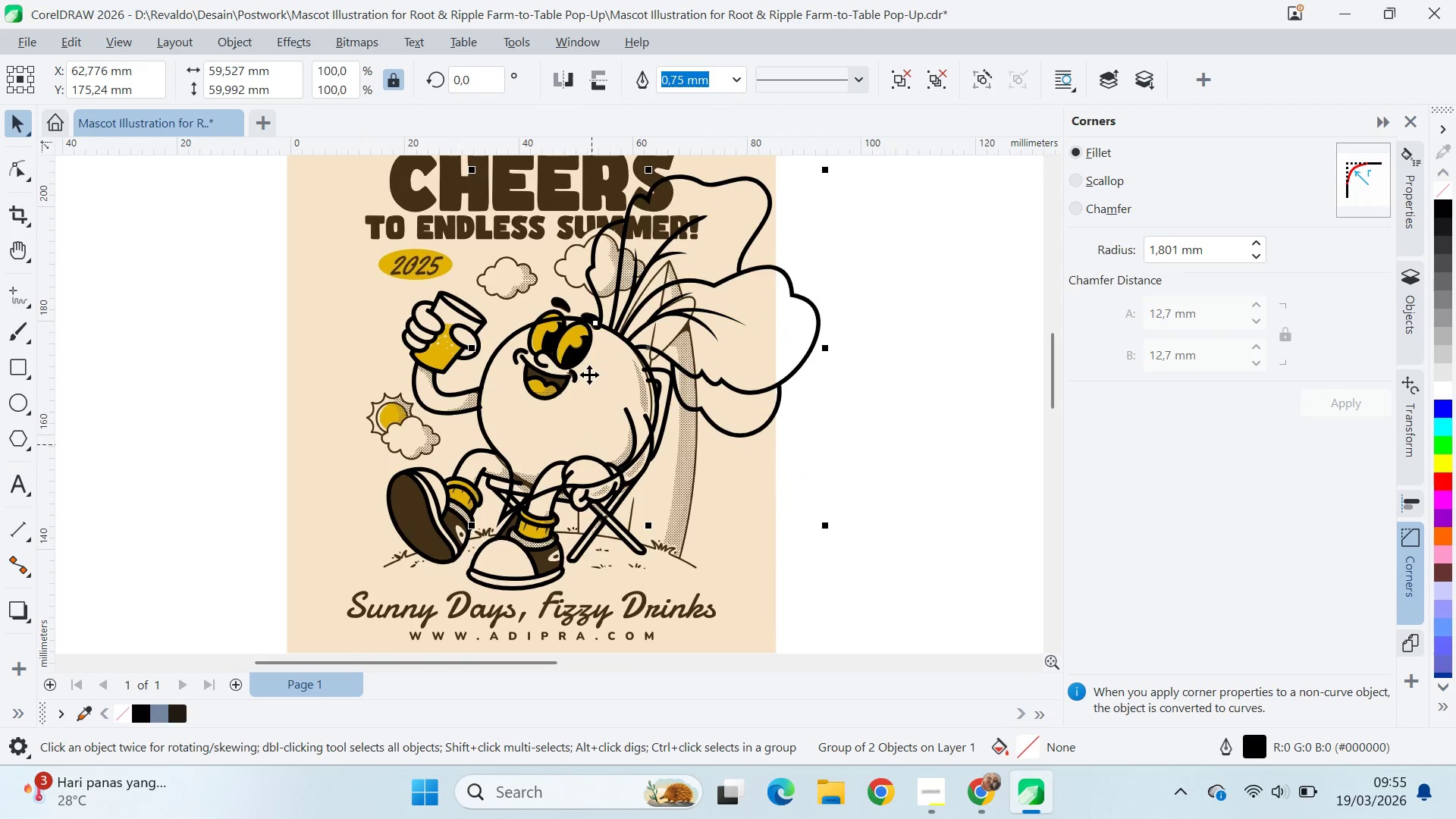 
left_click([497, 263])
 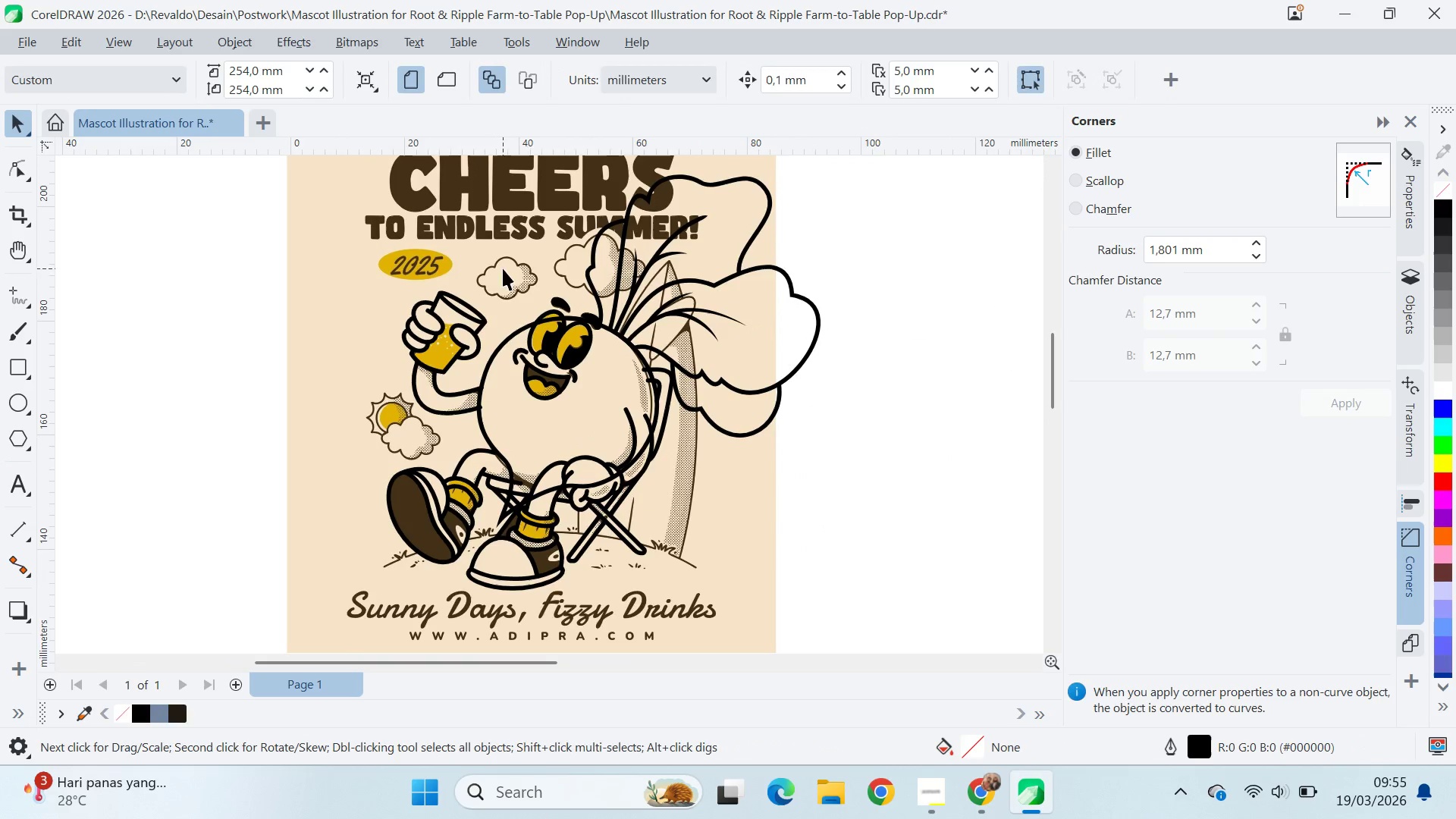 
left_click_drag(start_coordinate=[503, 268], to_coordinate=[633, 422])
 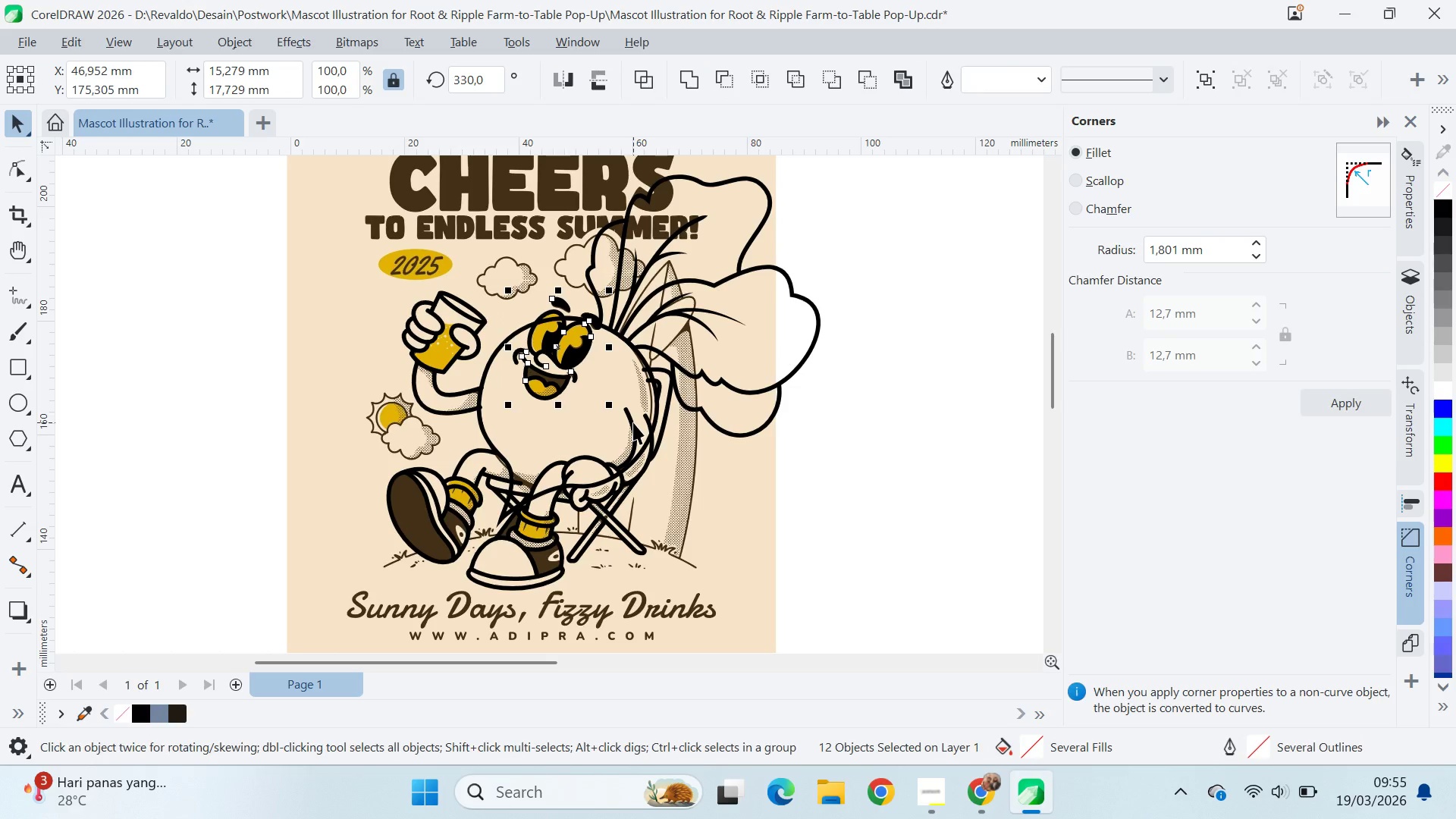 
hold_key(key=ControlLeft, duration=0.97)
 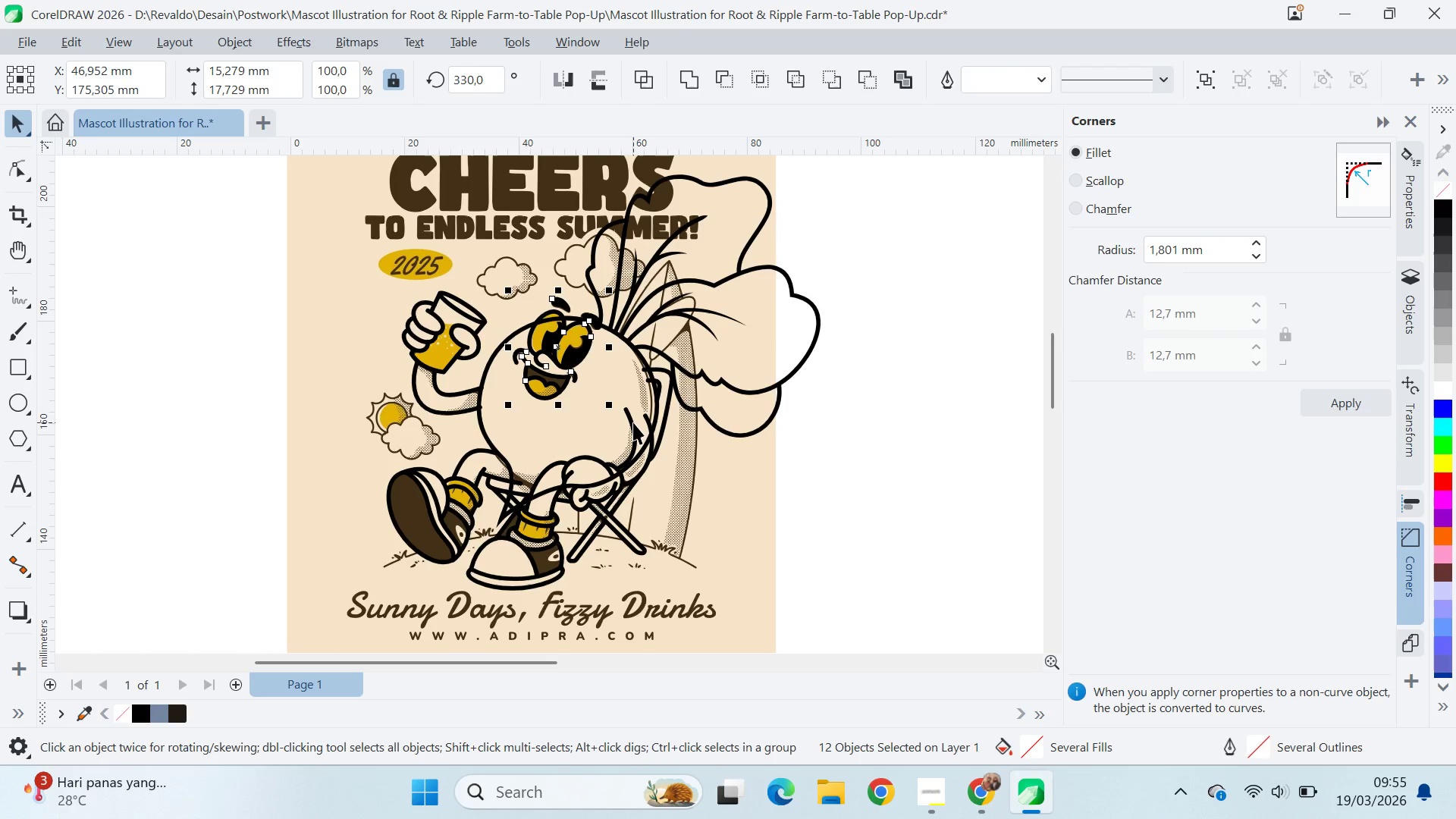 
key(Shift+PageUp)
 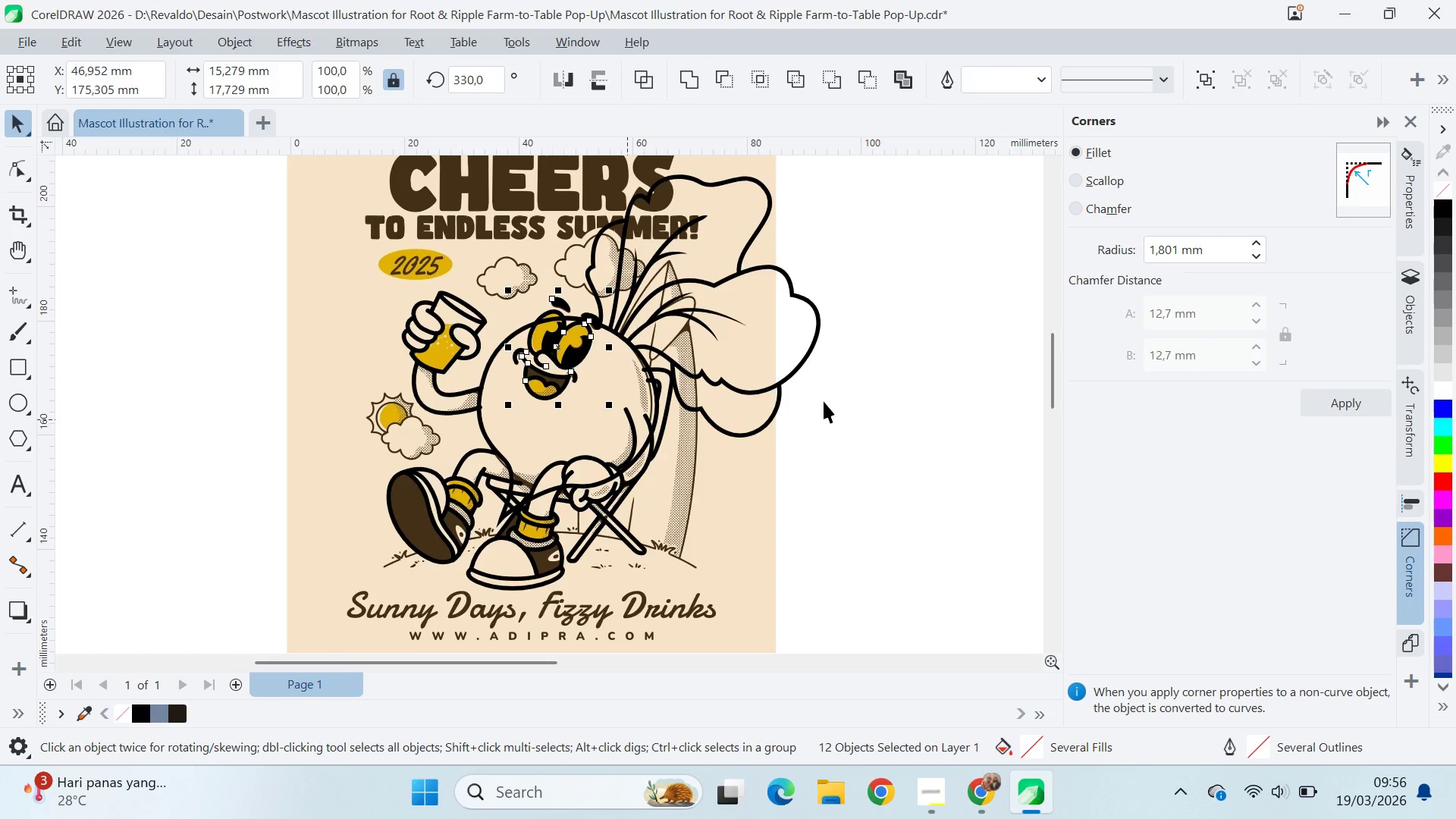 
left_click([952, 376])
 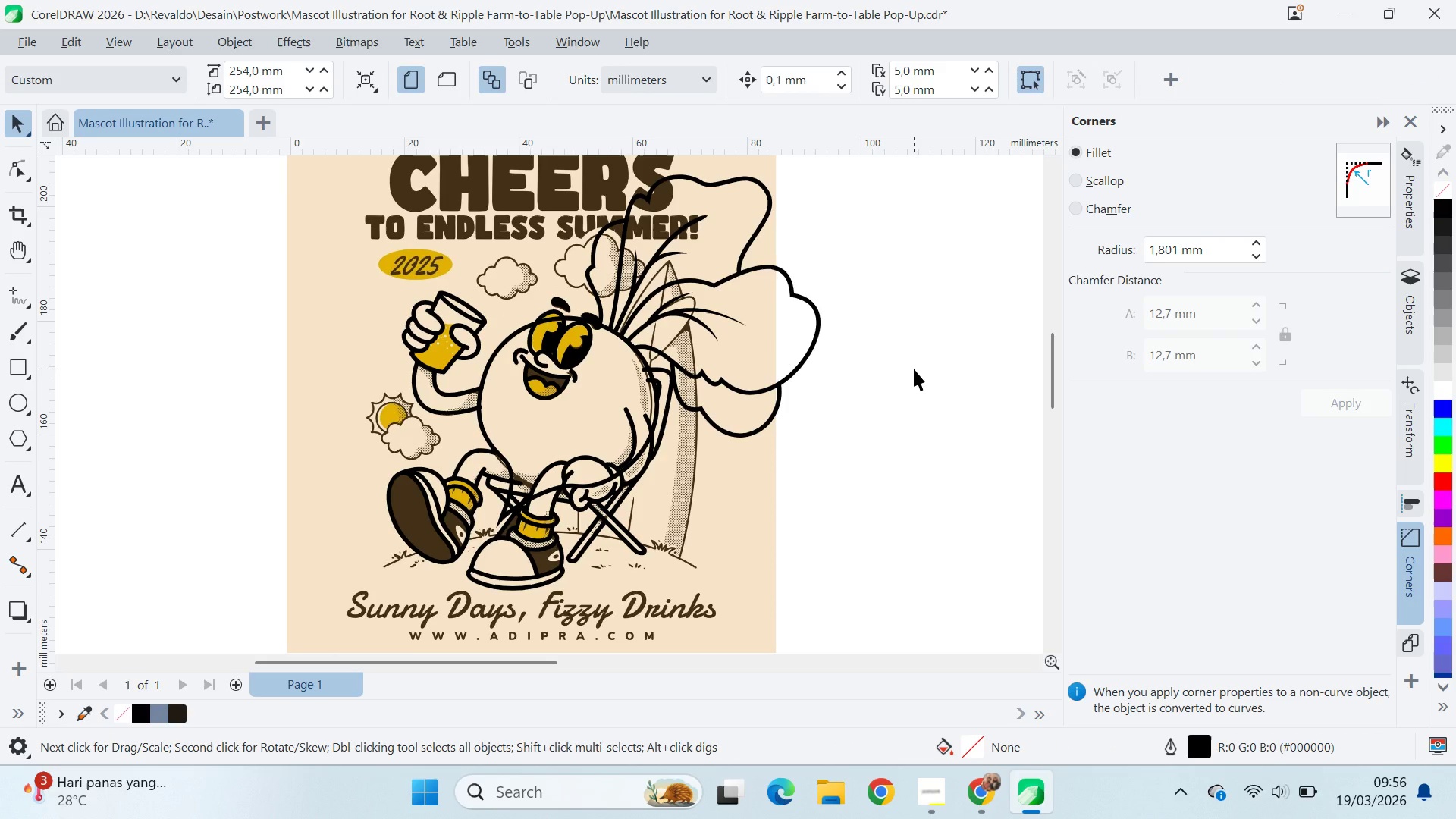 
scroll: coordinate [514, 479], scroll_direction: up, amount: 7.0
 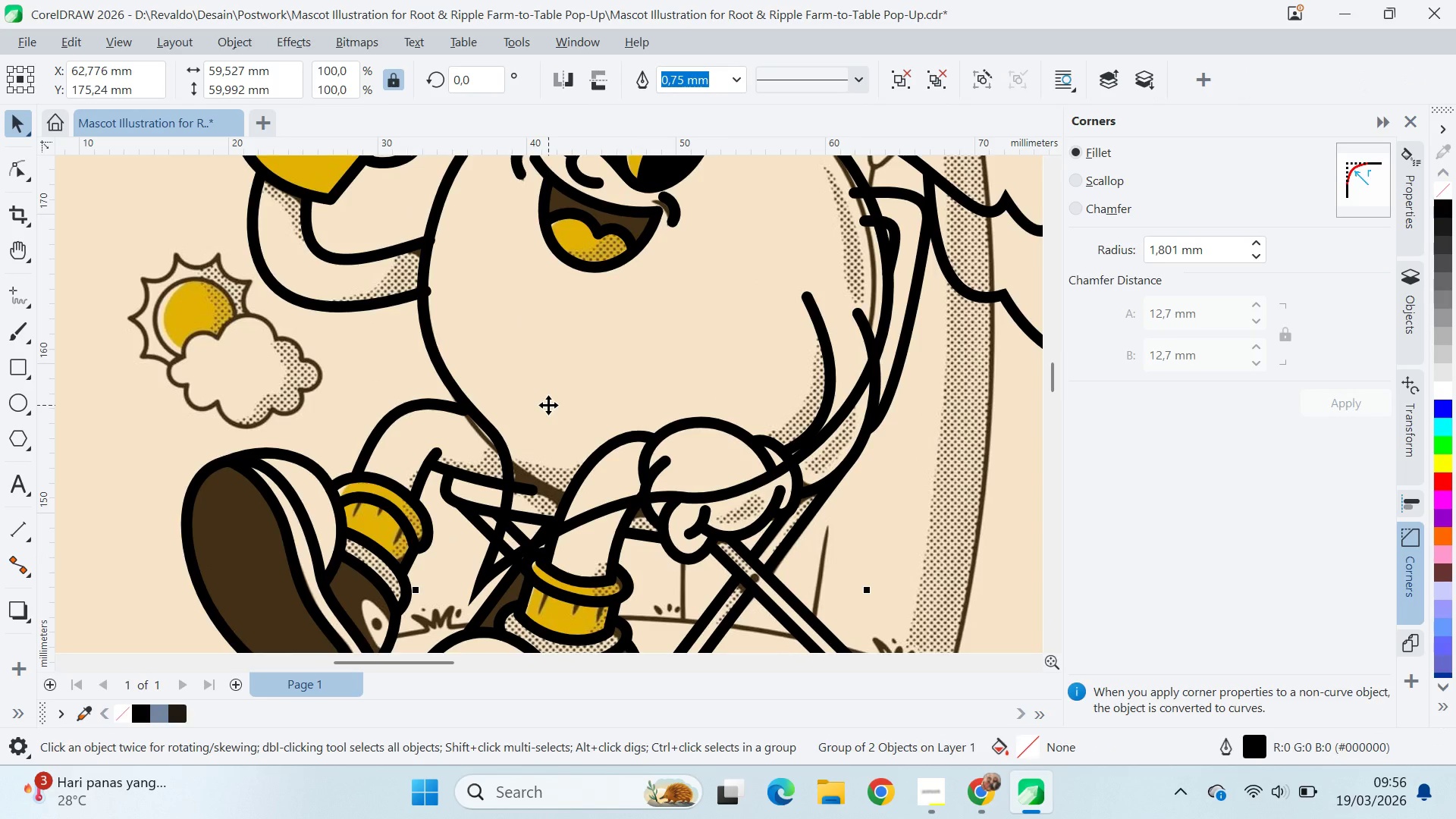 
scroll: coordinate [548, 407], scroll_direction: down, amount: 6.0
 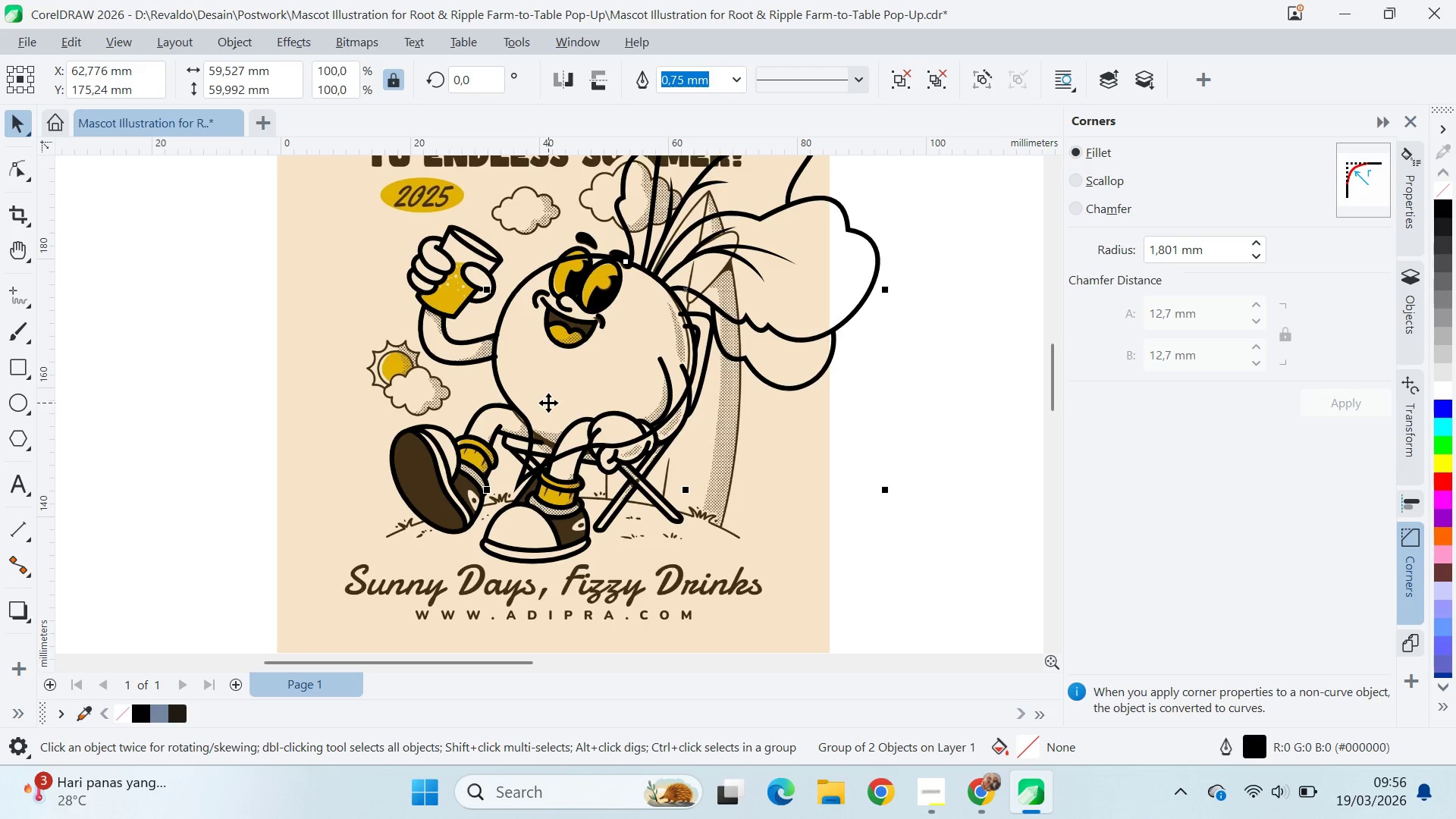 
key(Control+U)
 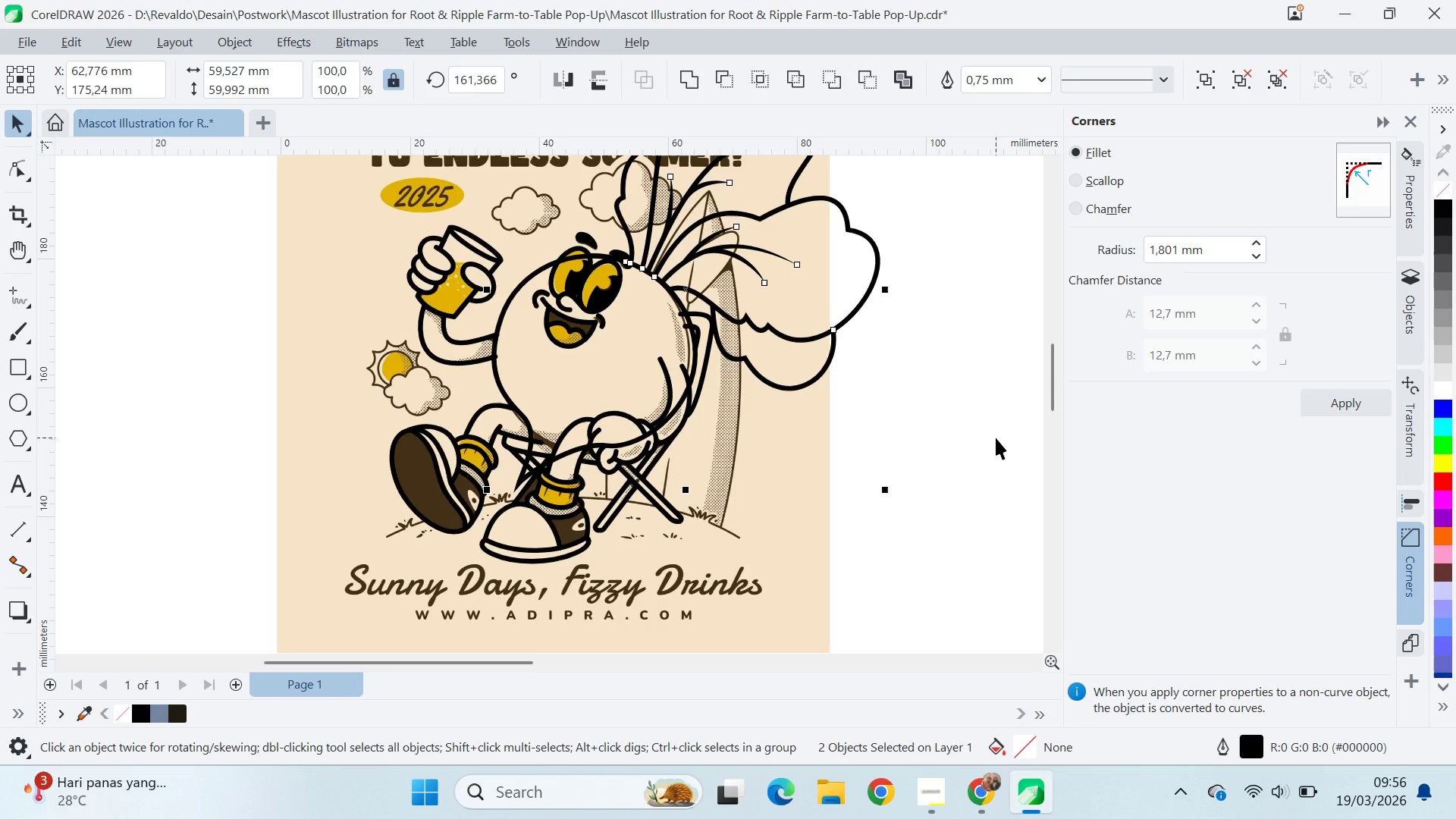 
left_click([996, 438])
 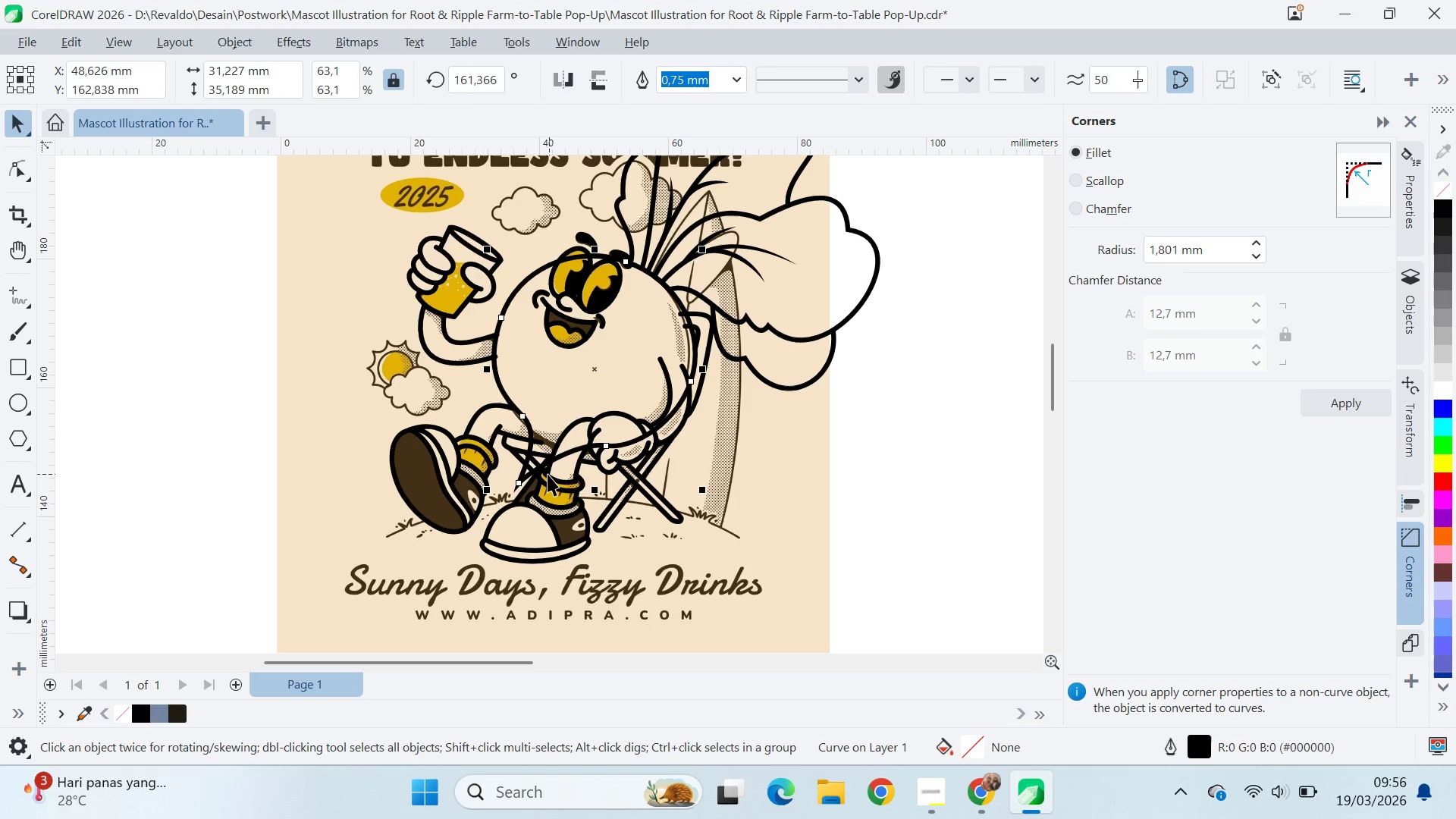 
key(A)
 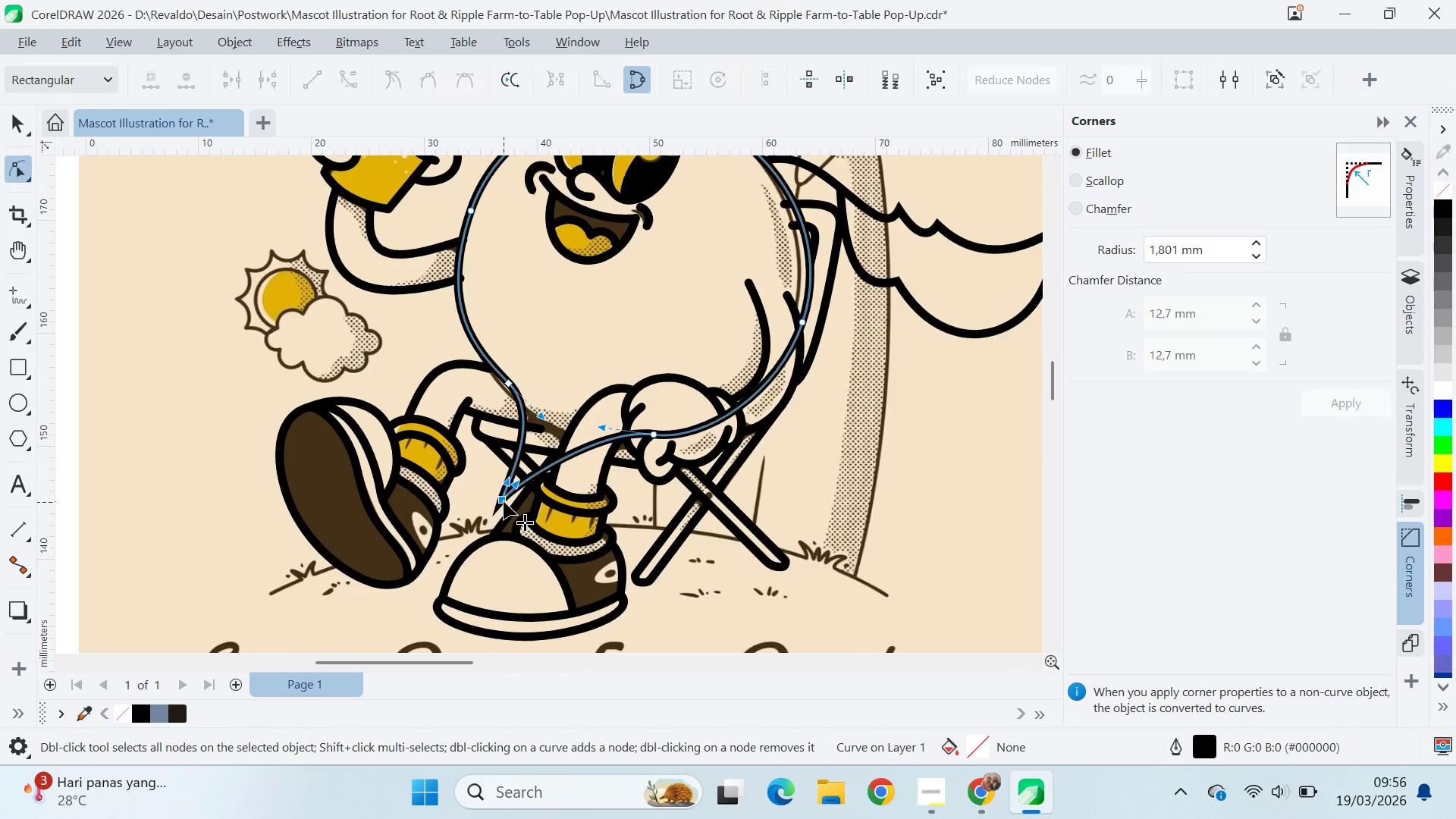 
scroll: coordinate [542, 461], scroll_direction: up, amount: 4.0
 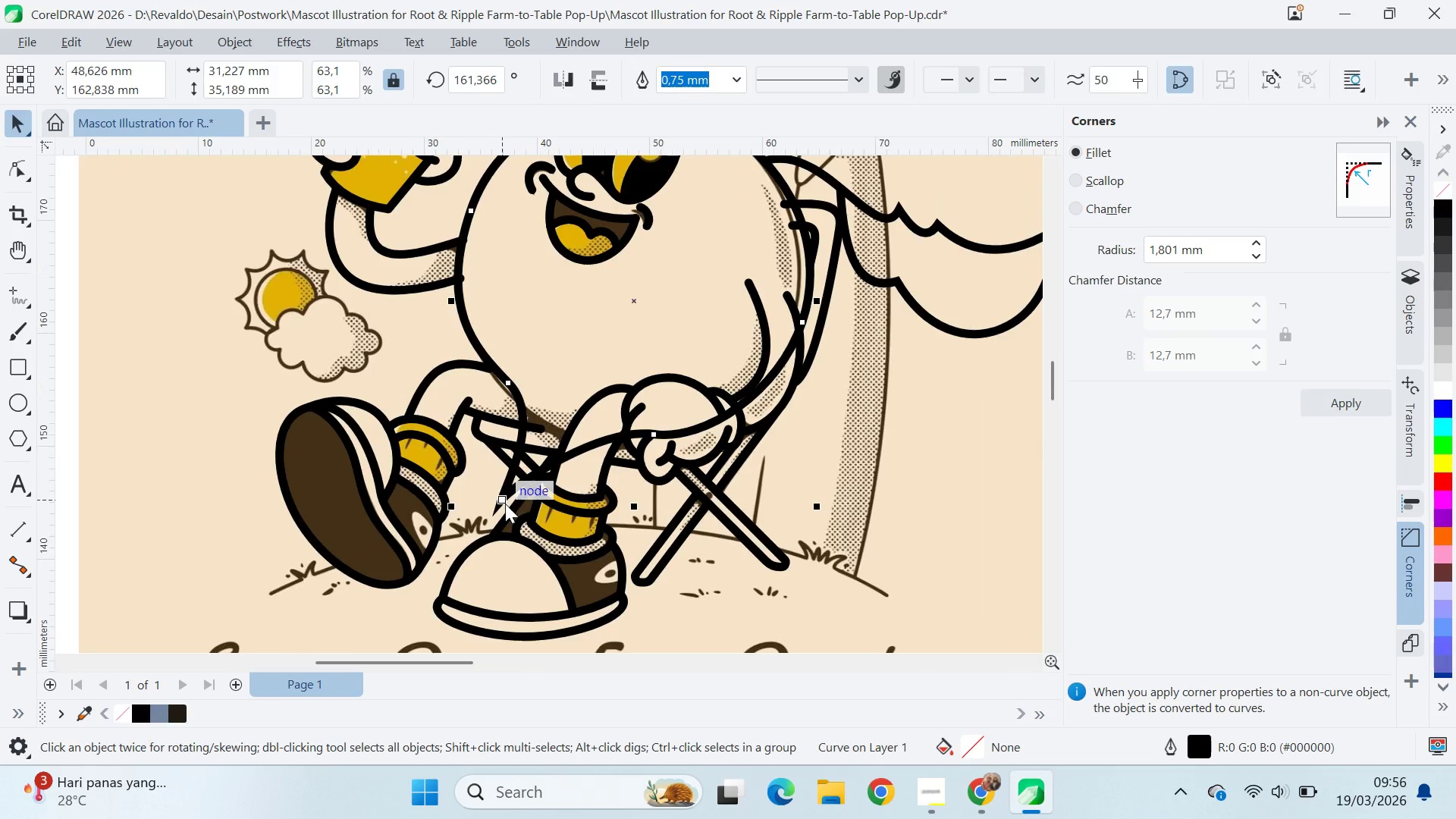 
left_click_drag(start_coordinate=[504, 501], to_coordinate=[494, 486])
 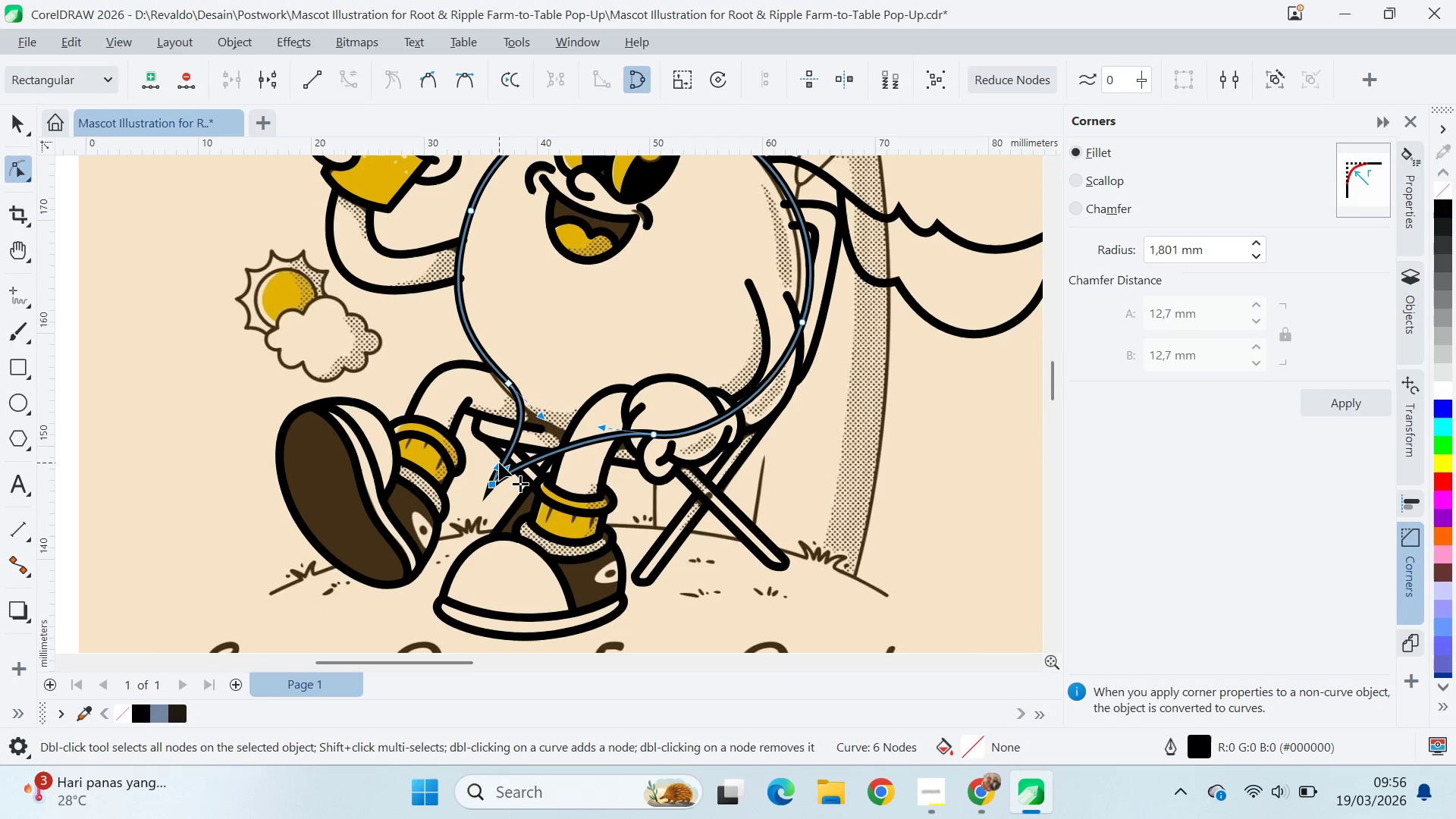 
left_click_drag(start_coordinate=[487, 484], to_coordinate=[483, 475])
 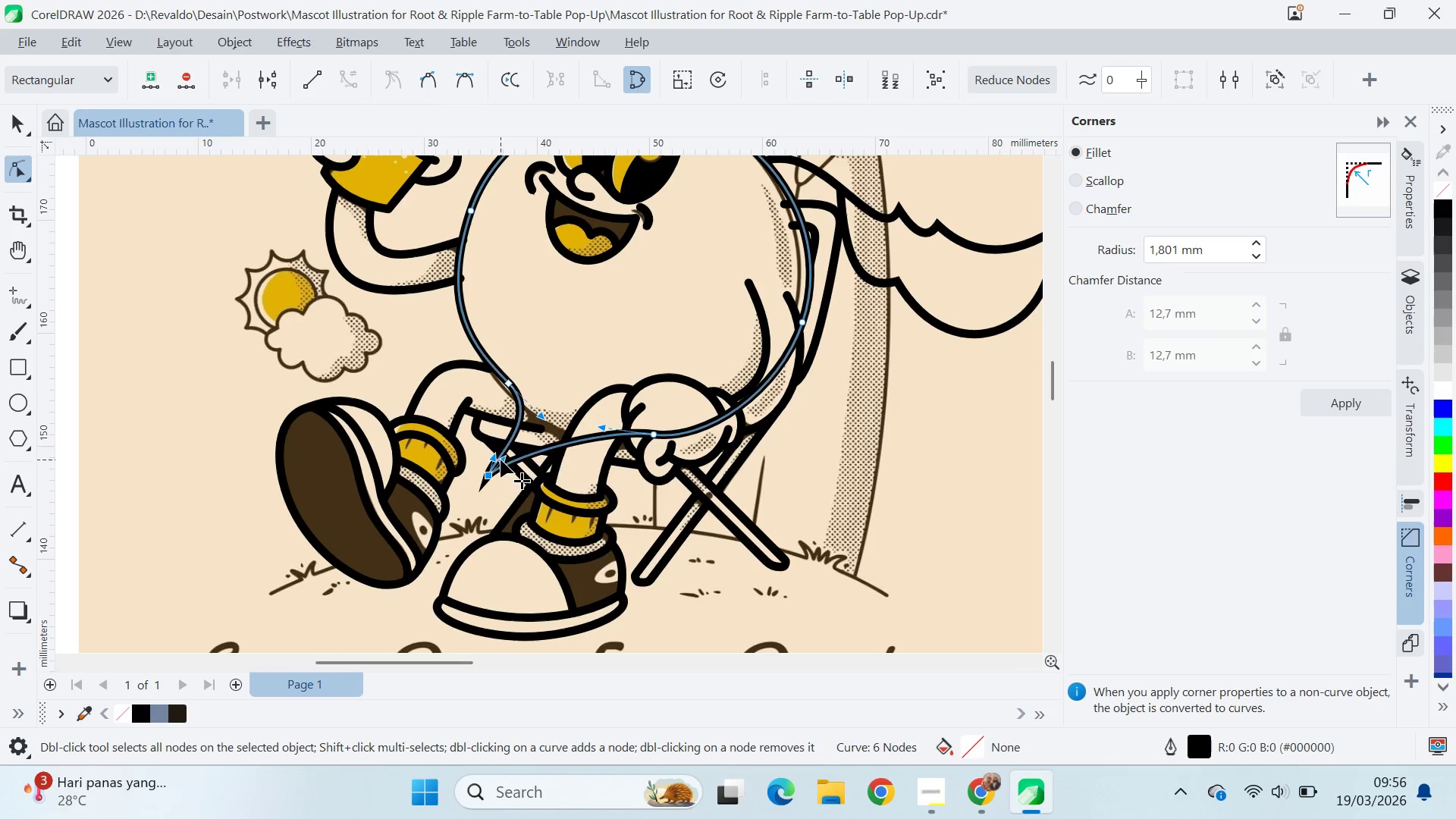 
left_click_drag(start_coordinate=[500, 459], to_coordinate=[510, 460])
 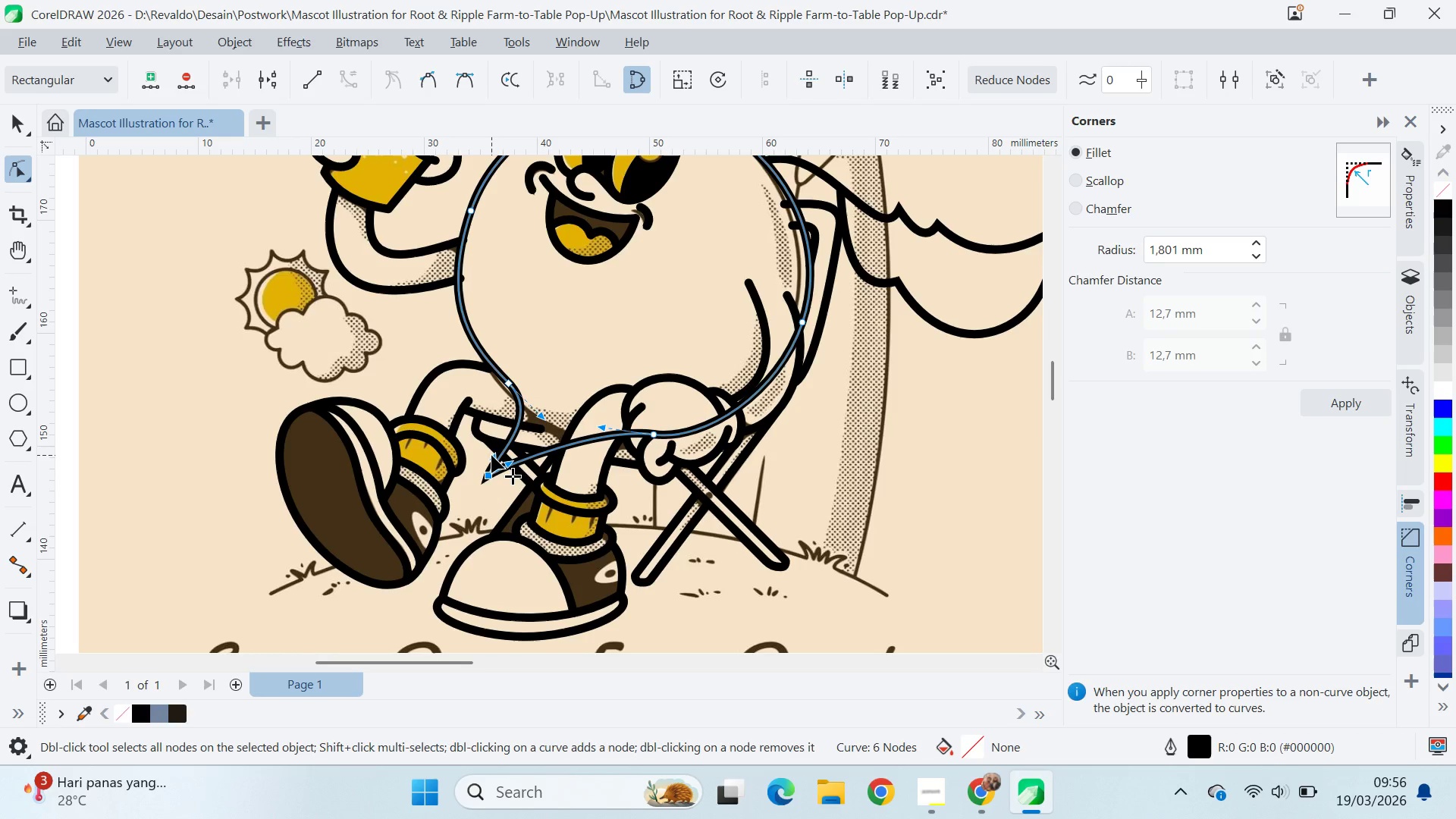 
left_click_drag(start_coordinate=[491, 455], to_coordinate=[502, 443])
 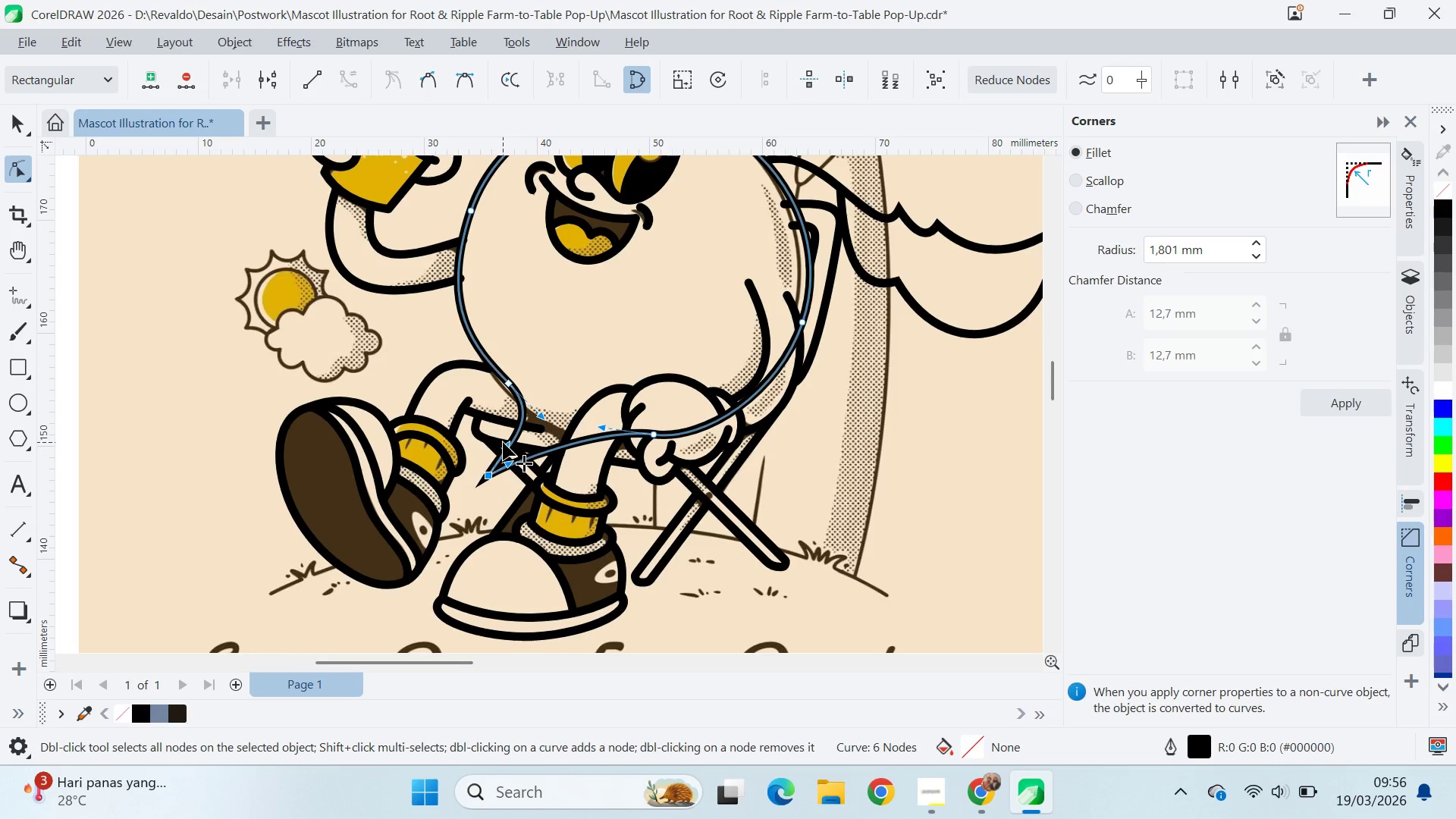 
left_click([503, 442])
 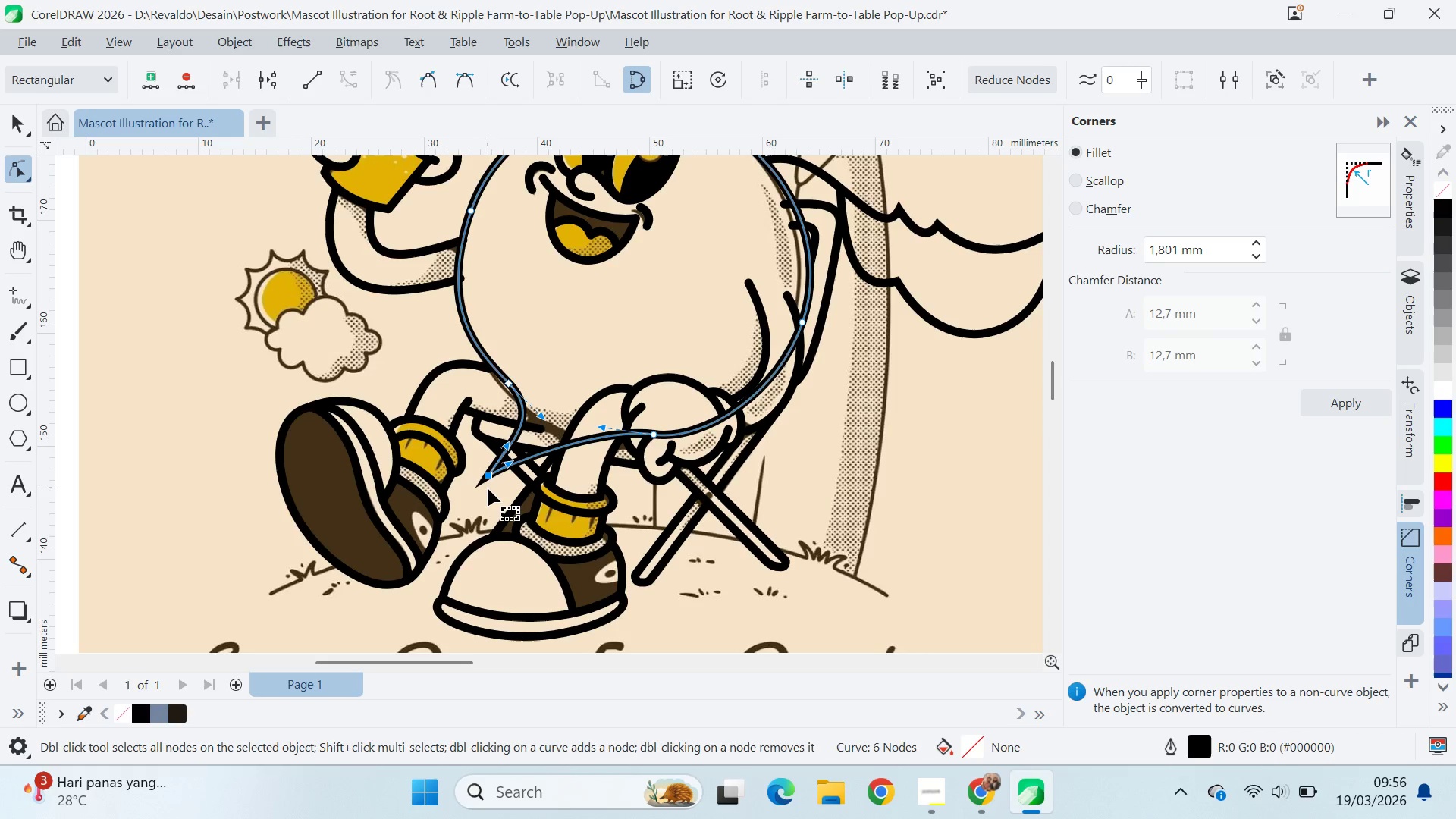 
scroll: coordinate [535, 444], scroll_direction: up, amount: 5.0
 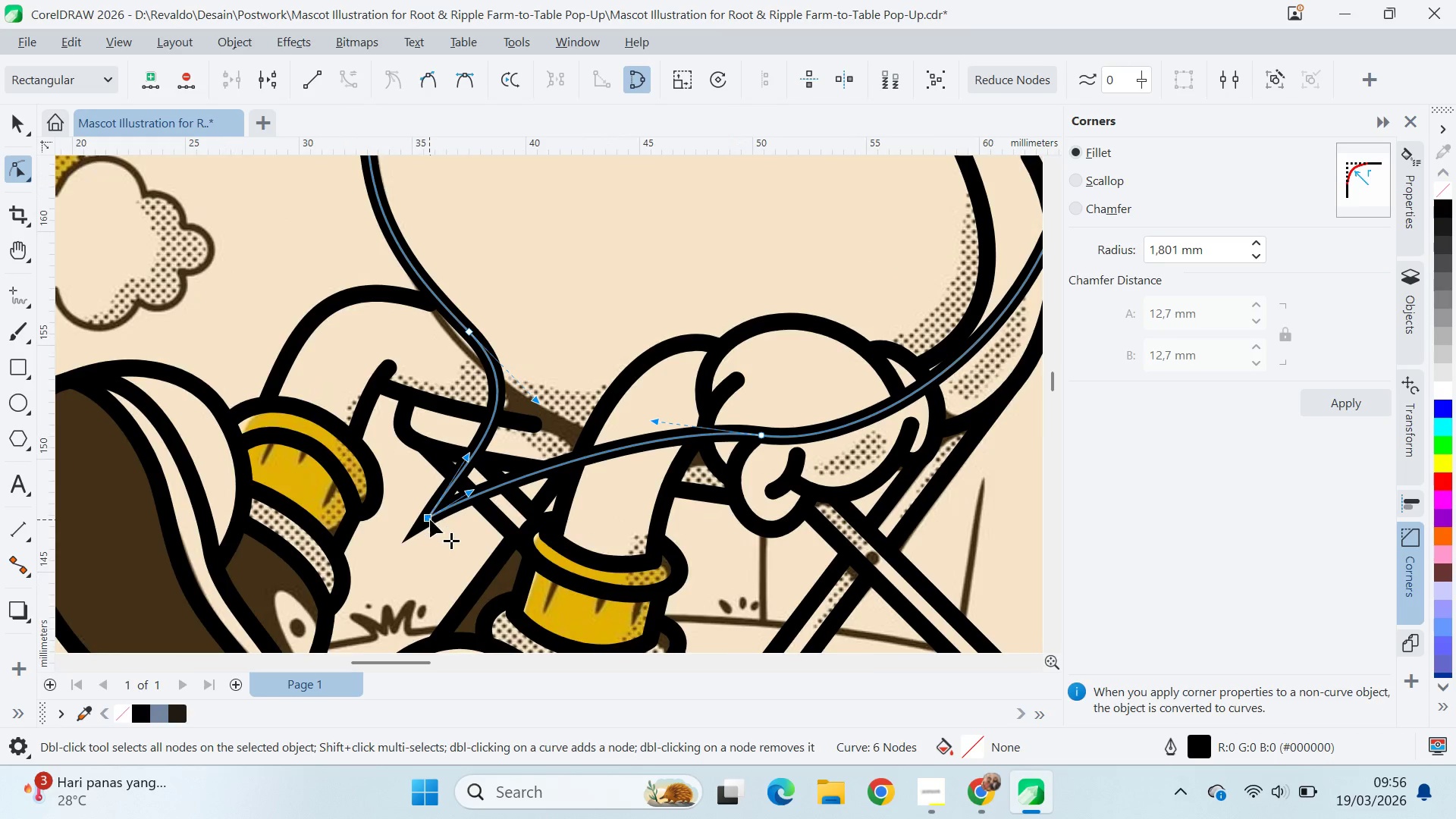 
left_click_drag(start_coordinate=[430, 520], to_coordinate=[413, 521])
 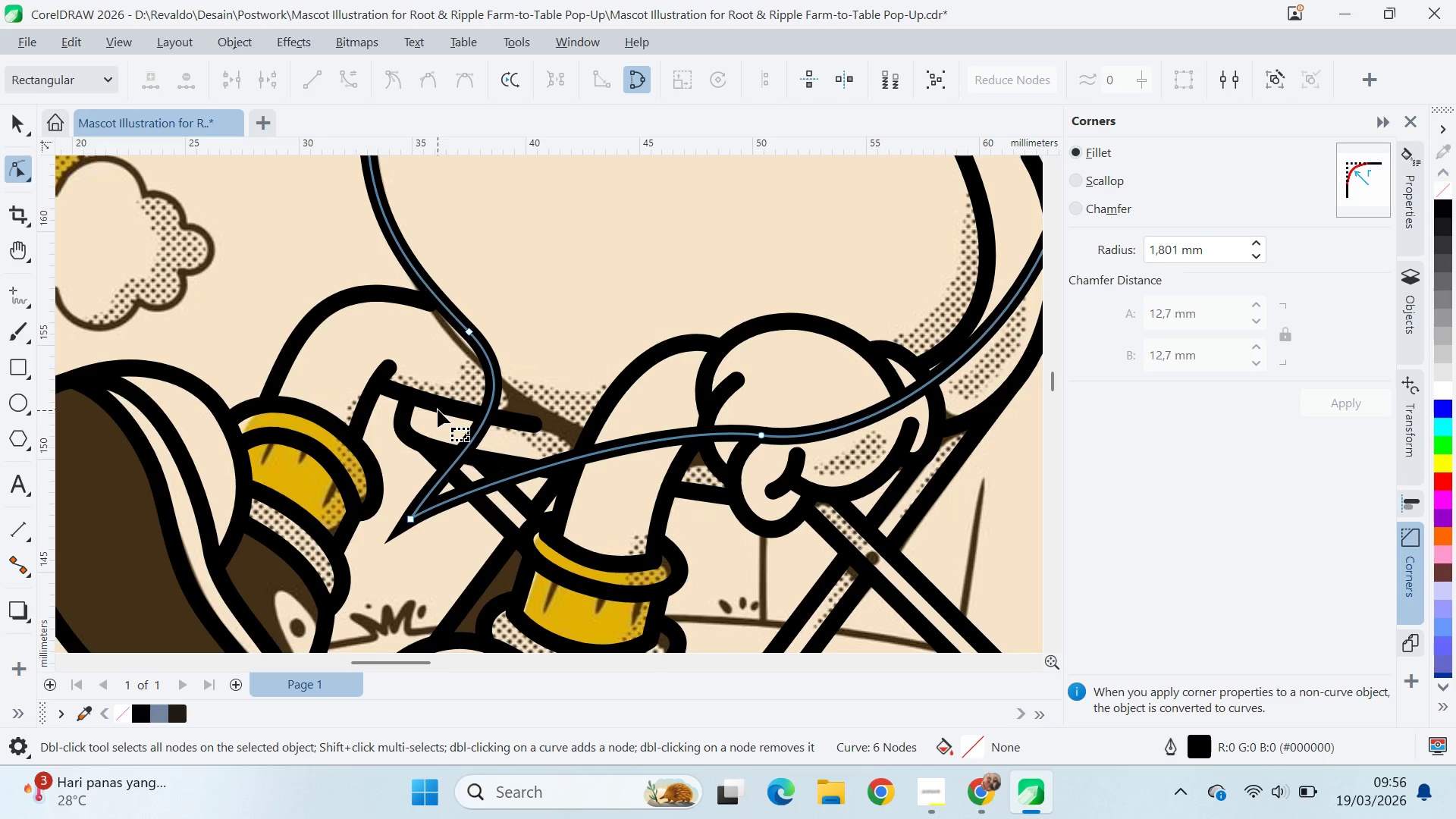 
wait(5.02)
 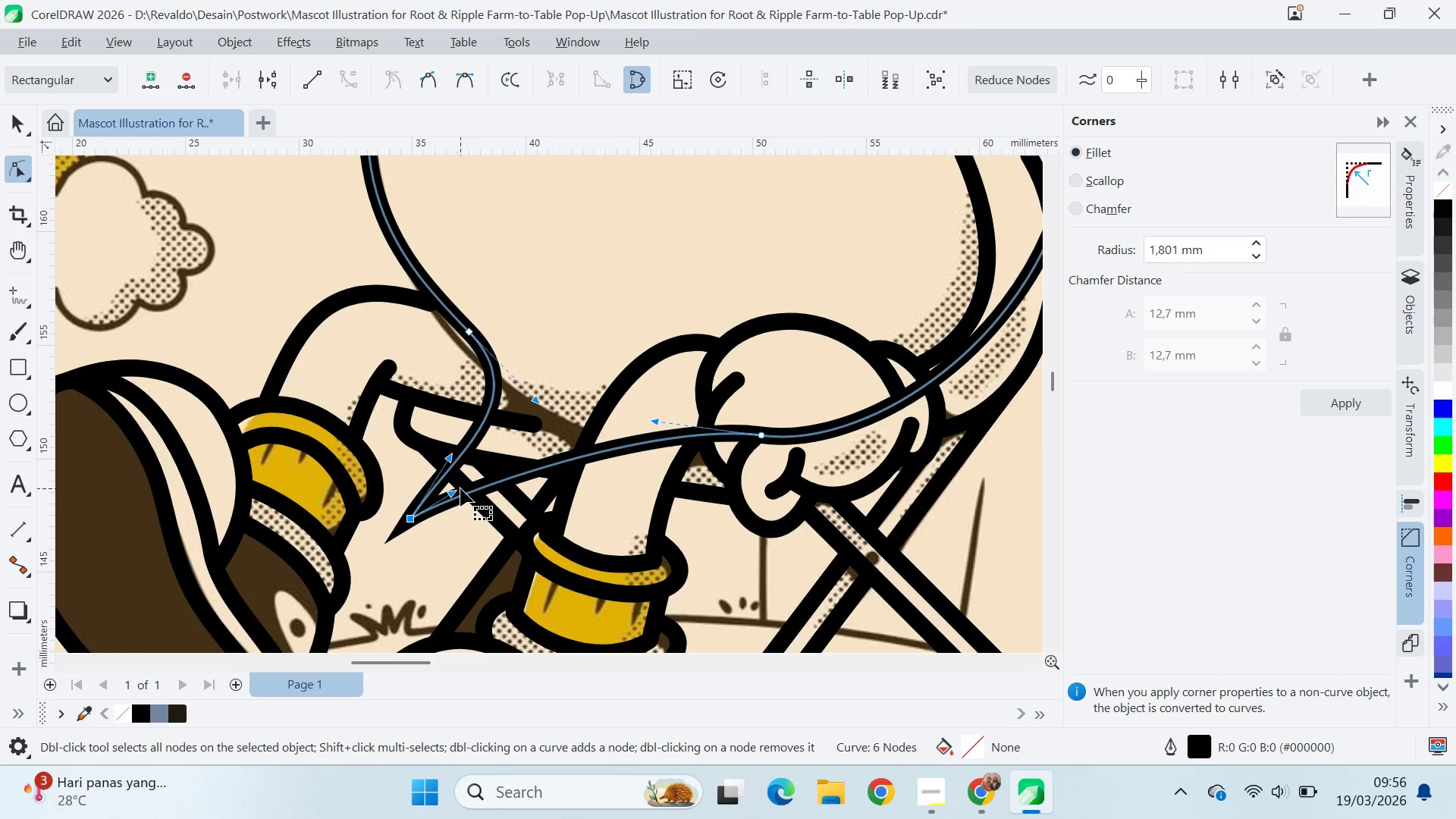 
left_click([487, 419])
 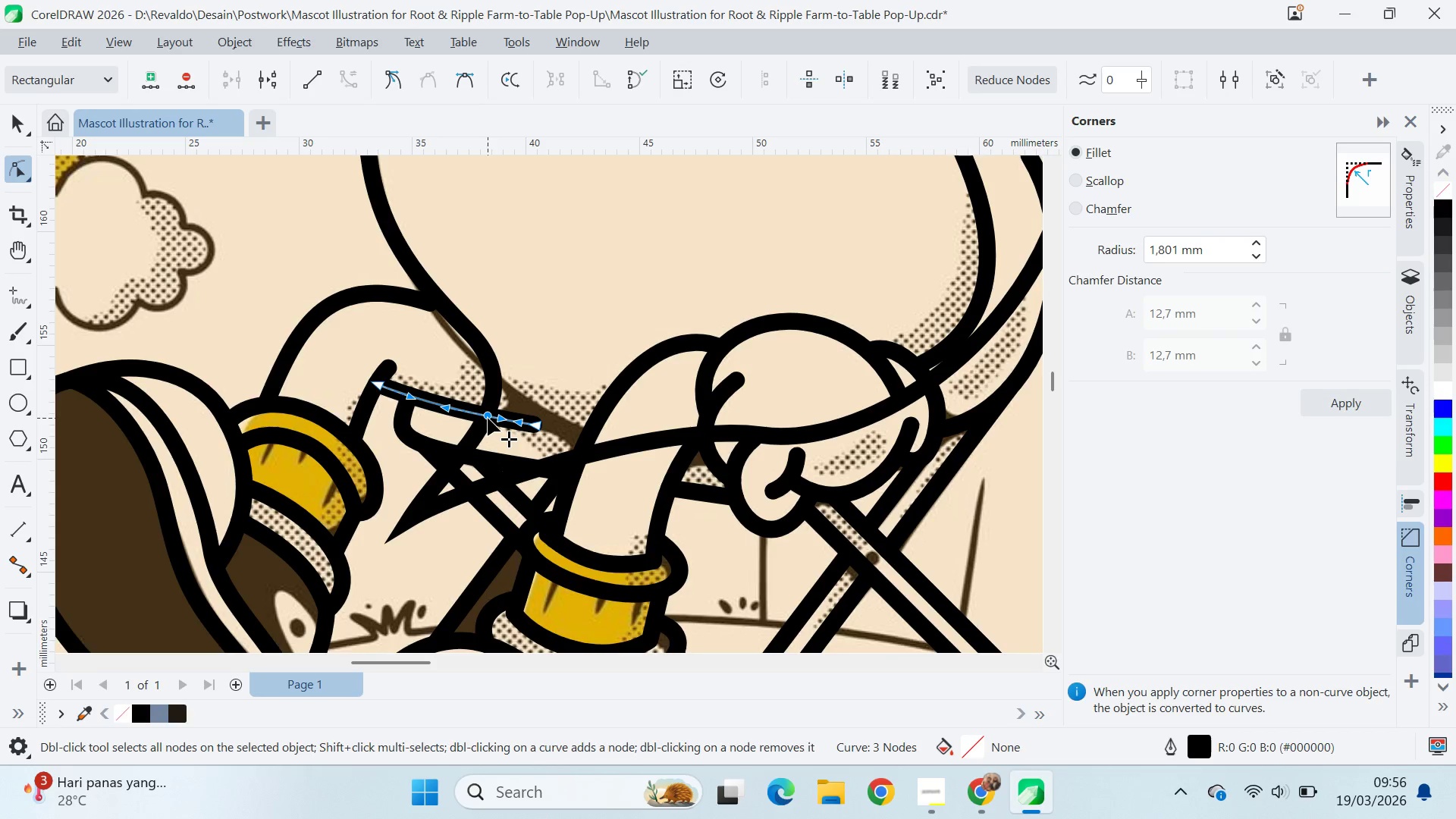 
left_click_drag(start_coordinate=[488, 418], to_coordinate=[483, 416])
 